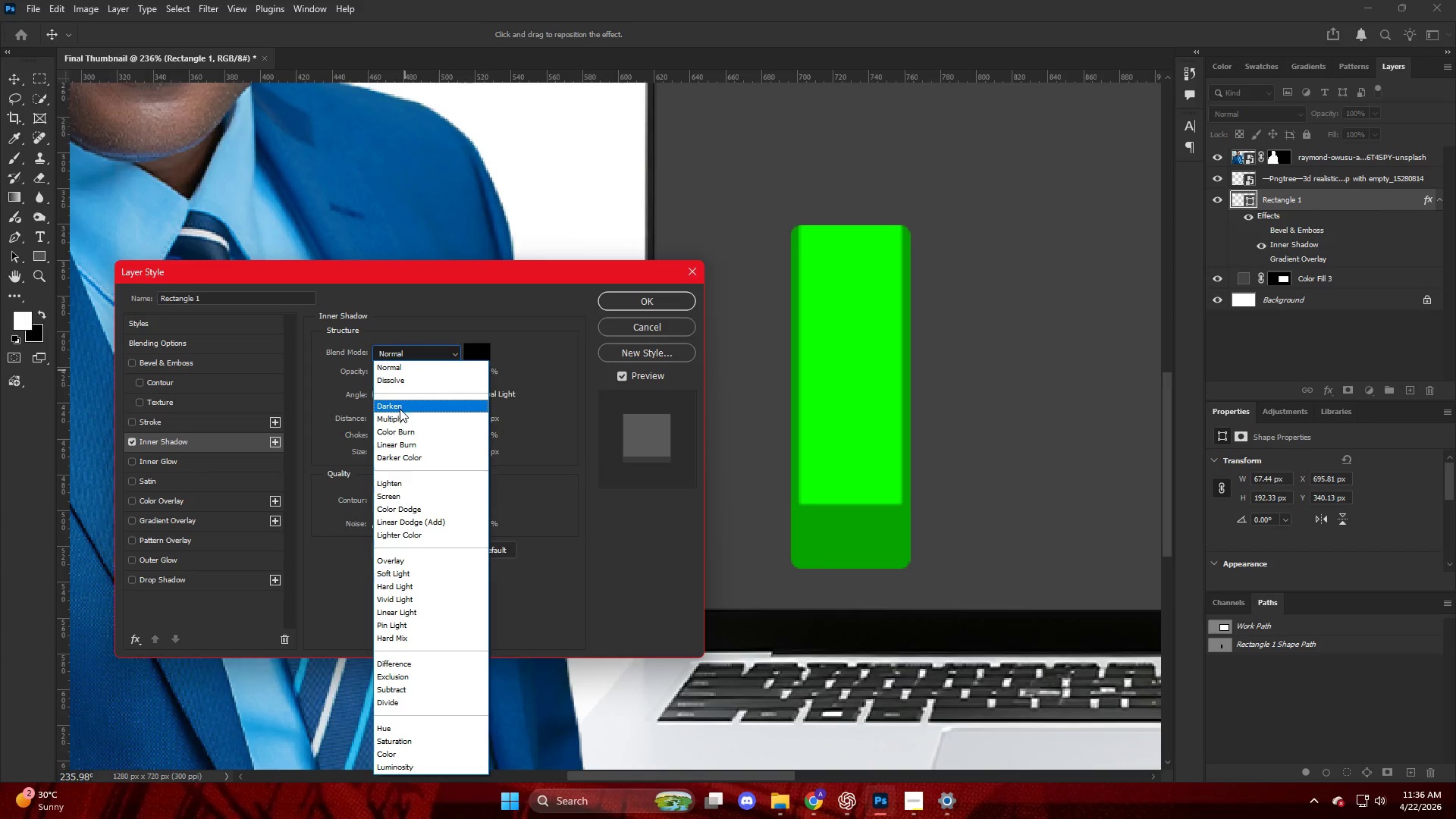 
left_click([398, 415])
 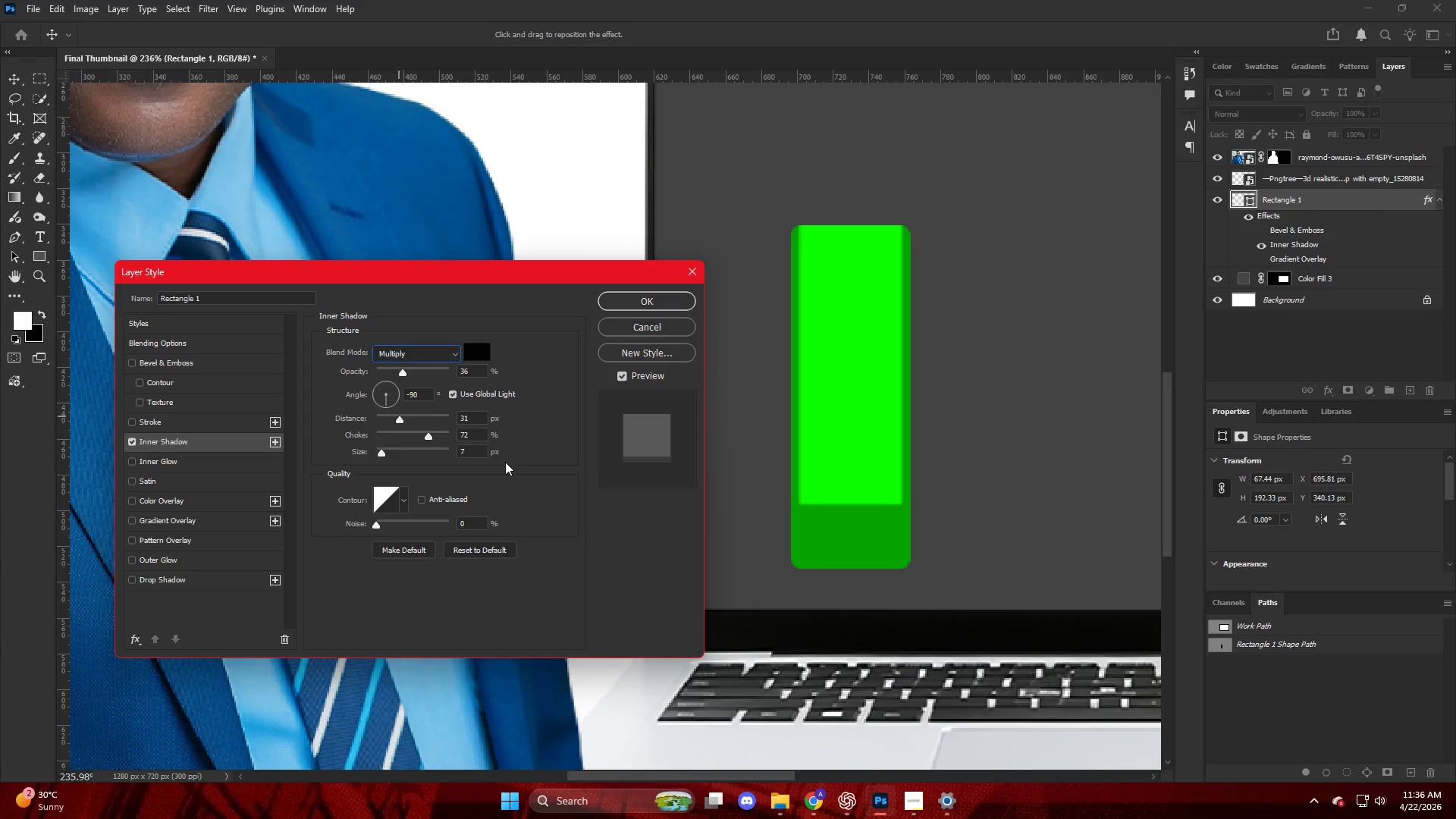 
left_click([512, 466])
 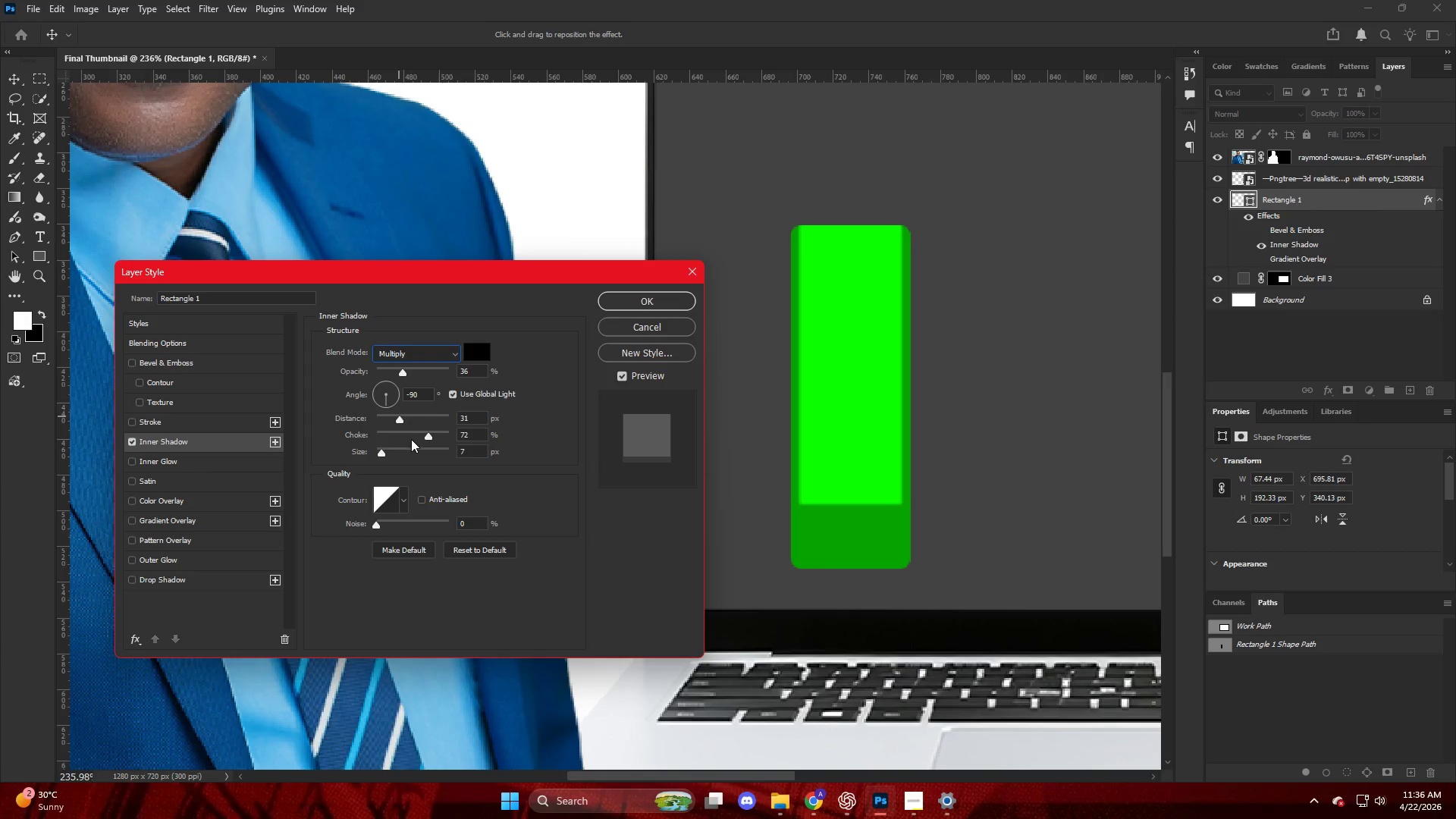 
left_click_drag(start_coordinate=[428, 432], to_coordinate=[256, 450])
 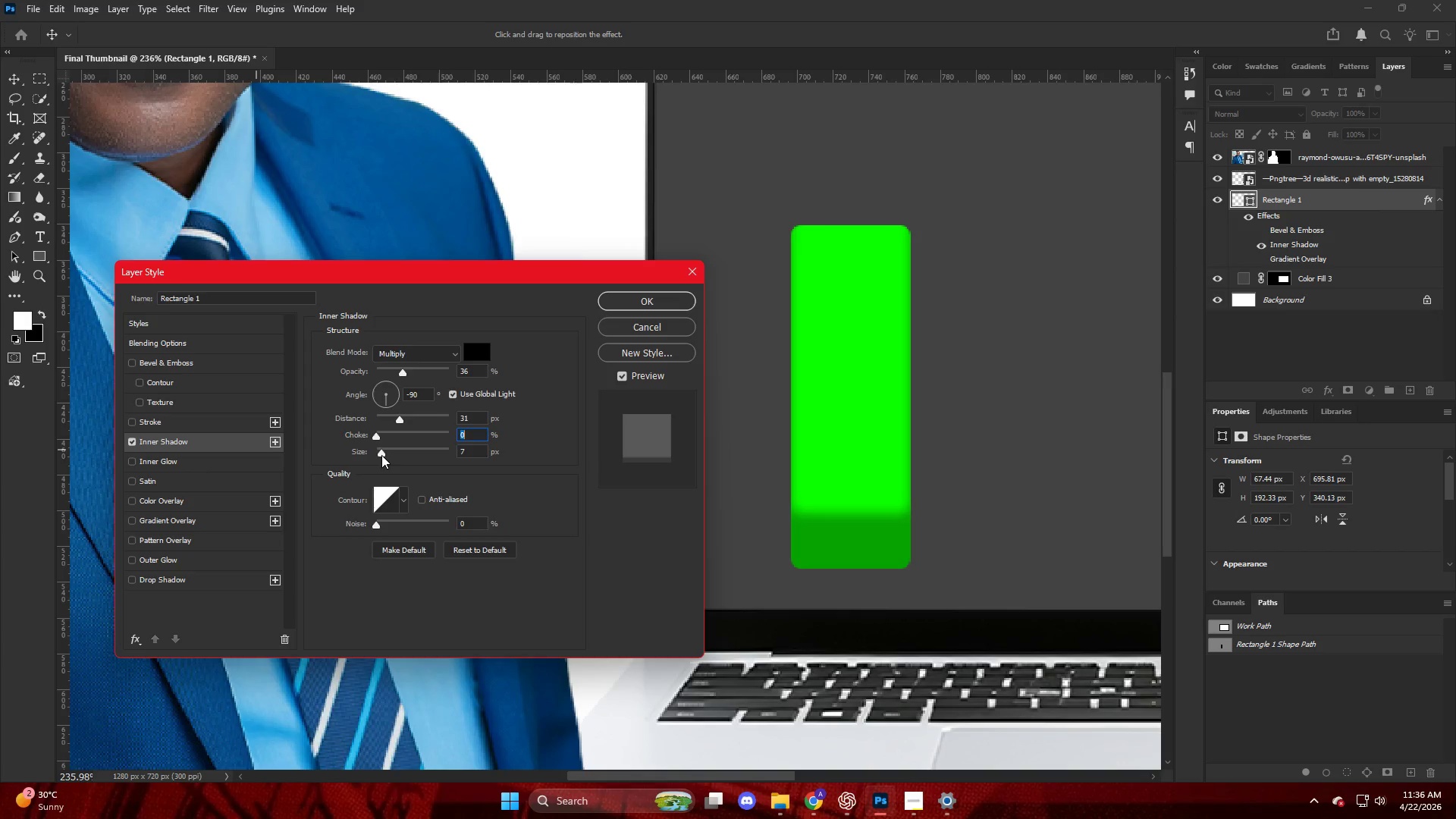 
left_click_drag(start_coordinate=[381, 454], to_coordinate=[393, 459])
 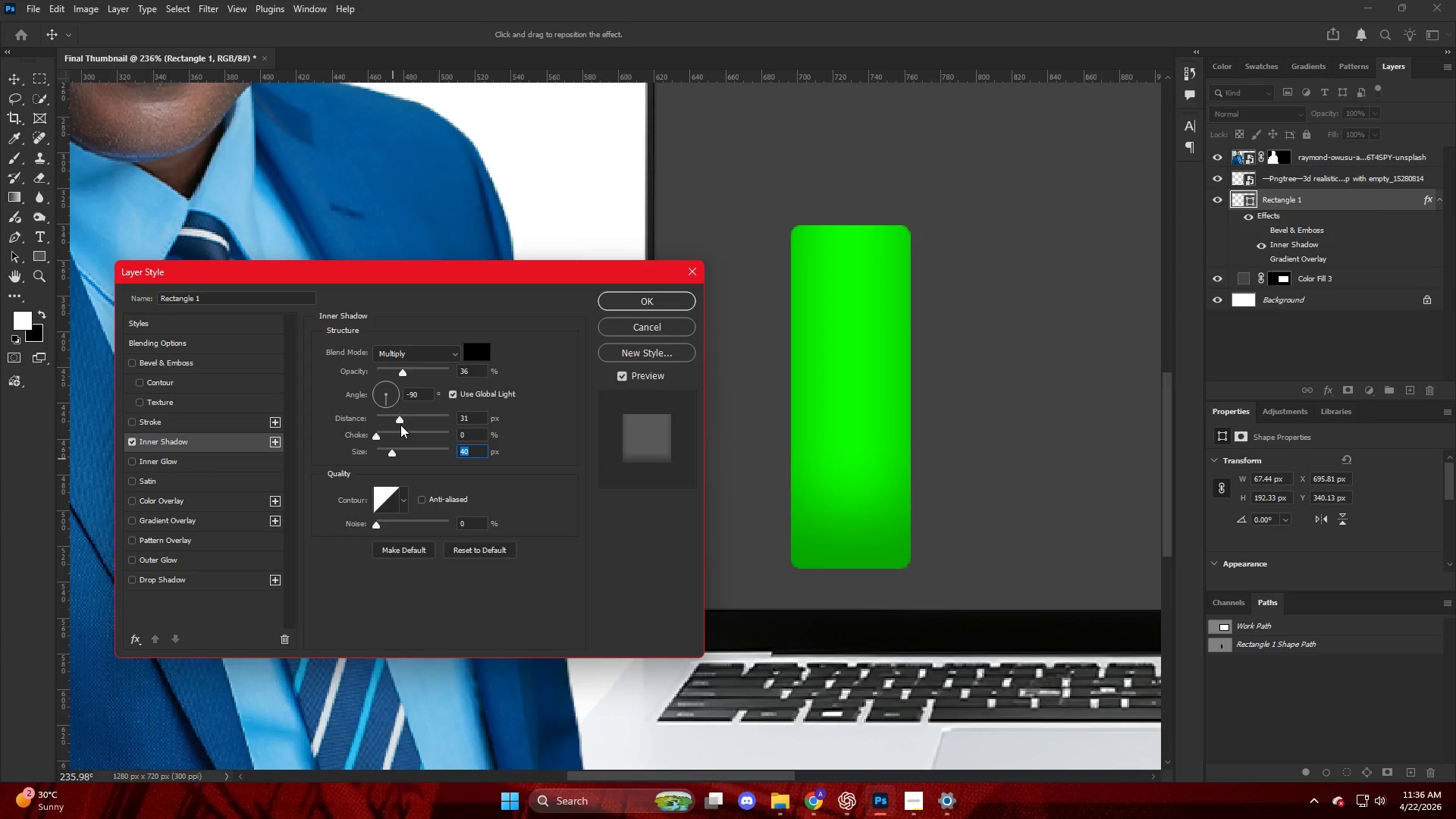 
left_click_drag(start_coordinate=[400, 419], to_coordinate=[434, 441])
 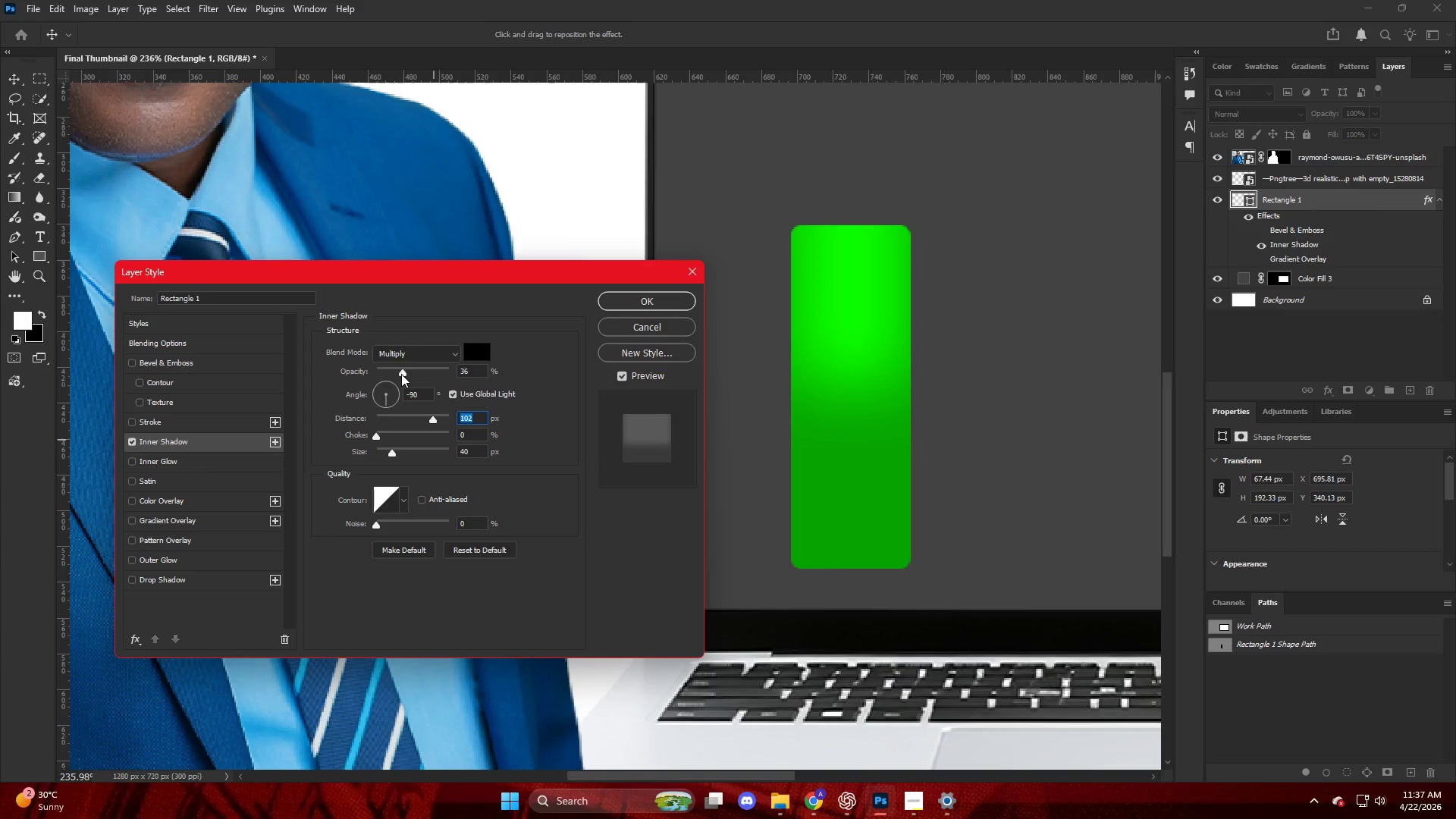 
left_click_drag(start_coordinate=[401, 374], to_coordinate=[395, 380])
 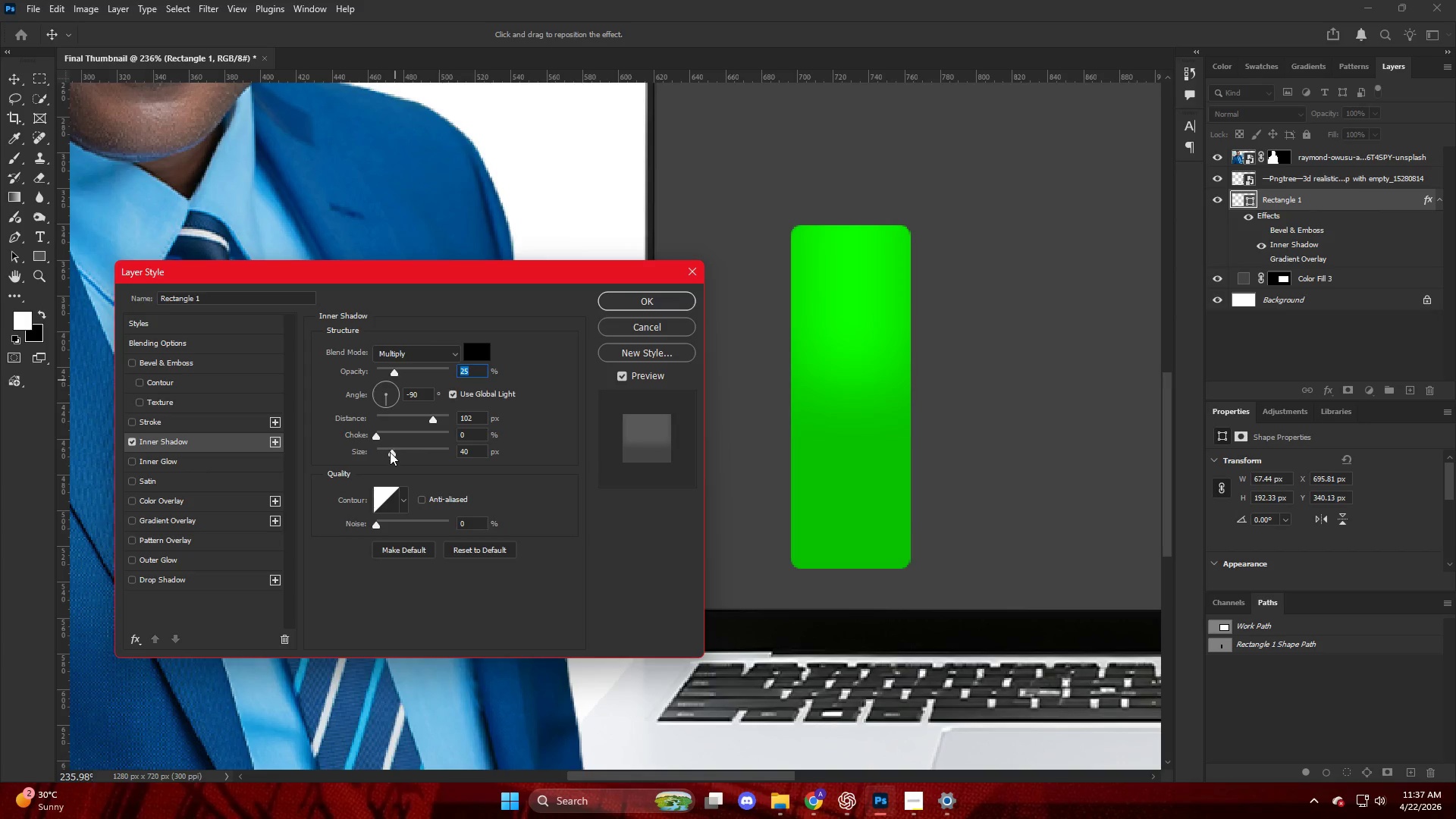 
left_click_drag(start_coordinate=[390, 455], to_coordinate=[404, 473])
 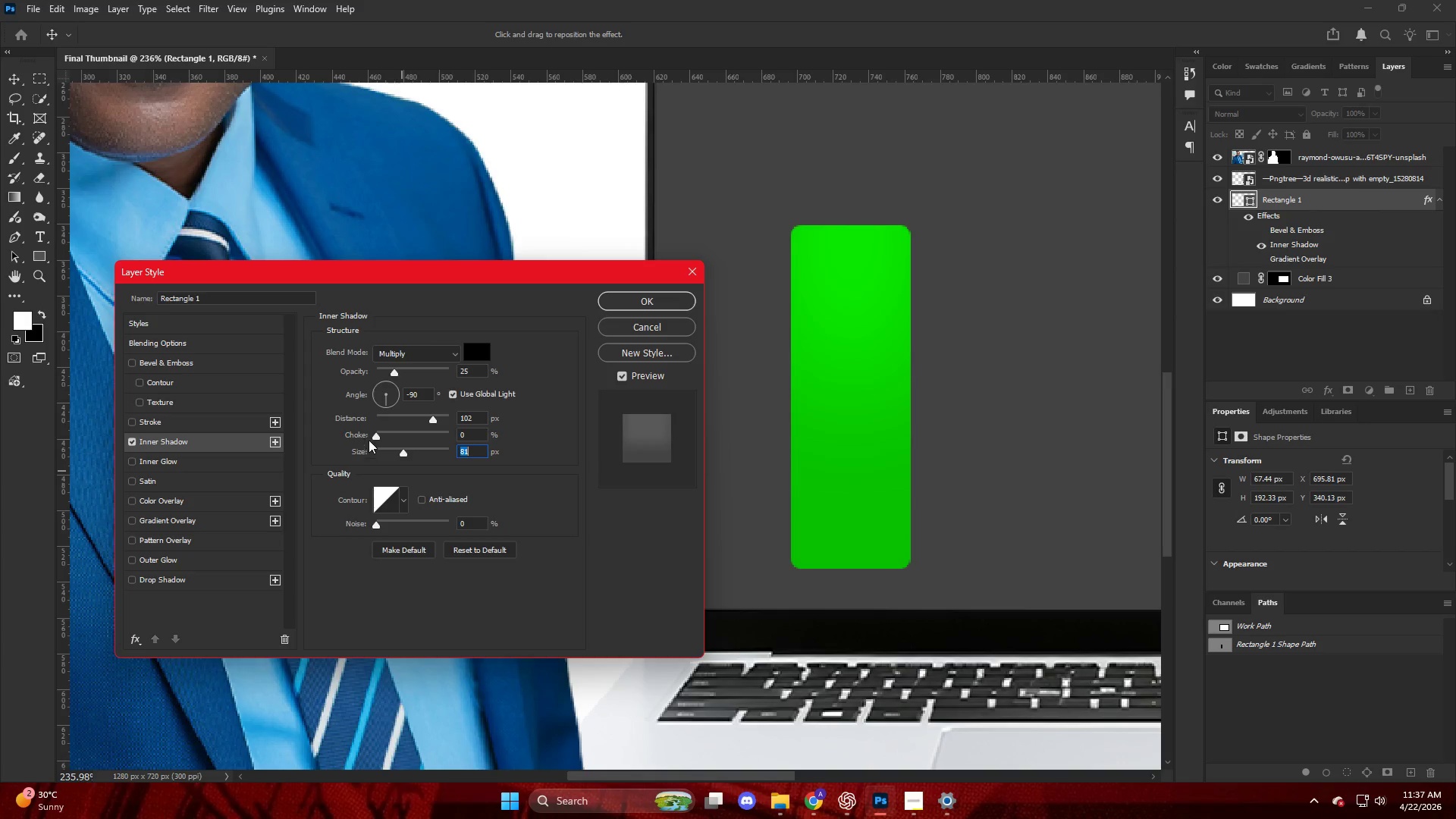 
left_click_drag(start_coordinate=[371, 438], to_coordinate=[400, 445])
 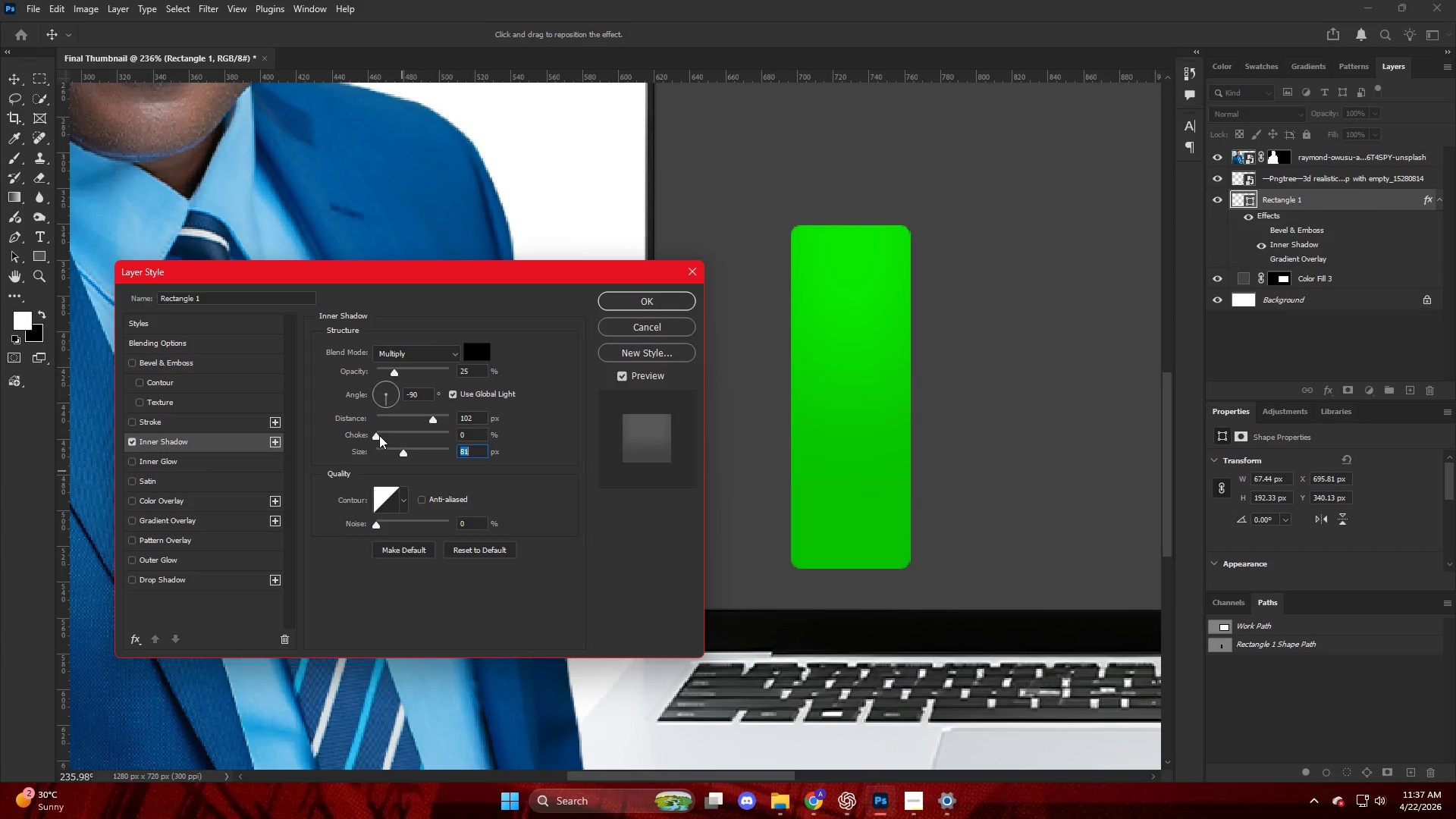 
left_click_drag(start_coordinate=[379, 435], to_coordinate=[410, 441])
 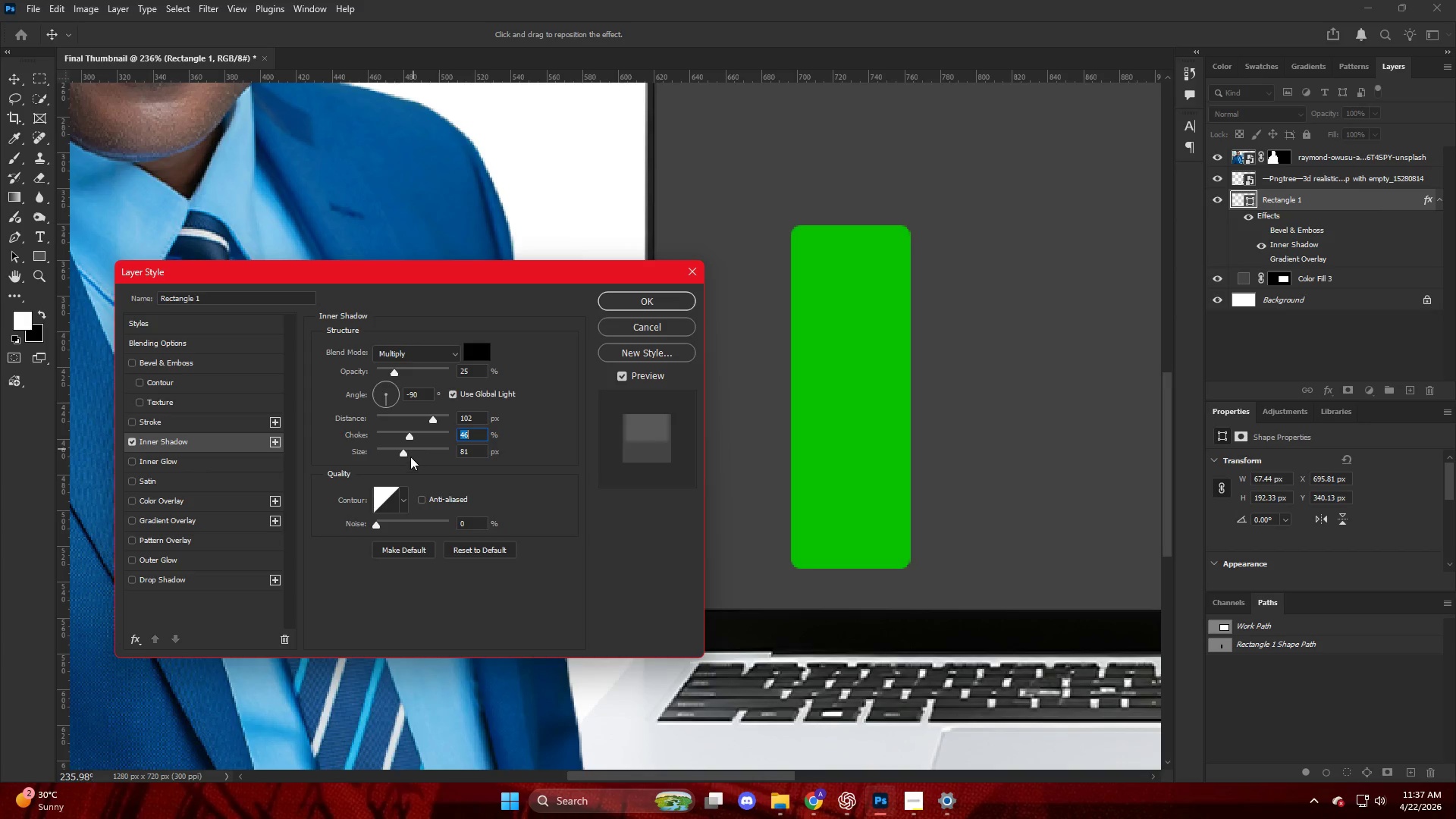 
left_click_drag(start_coordinate=[402, 451], to_coordinate=[393, 458])
 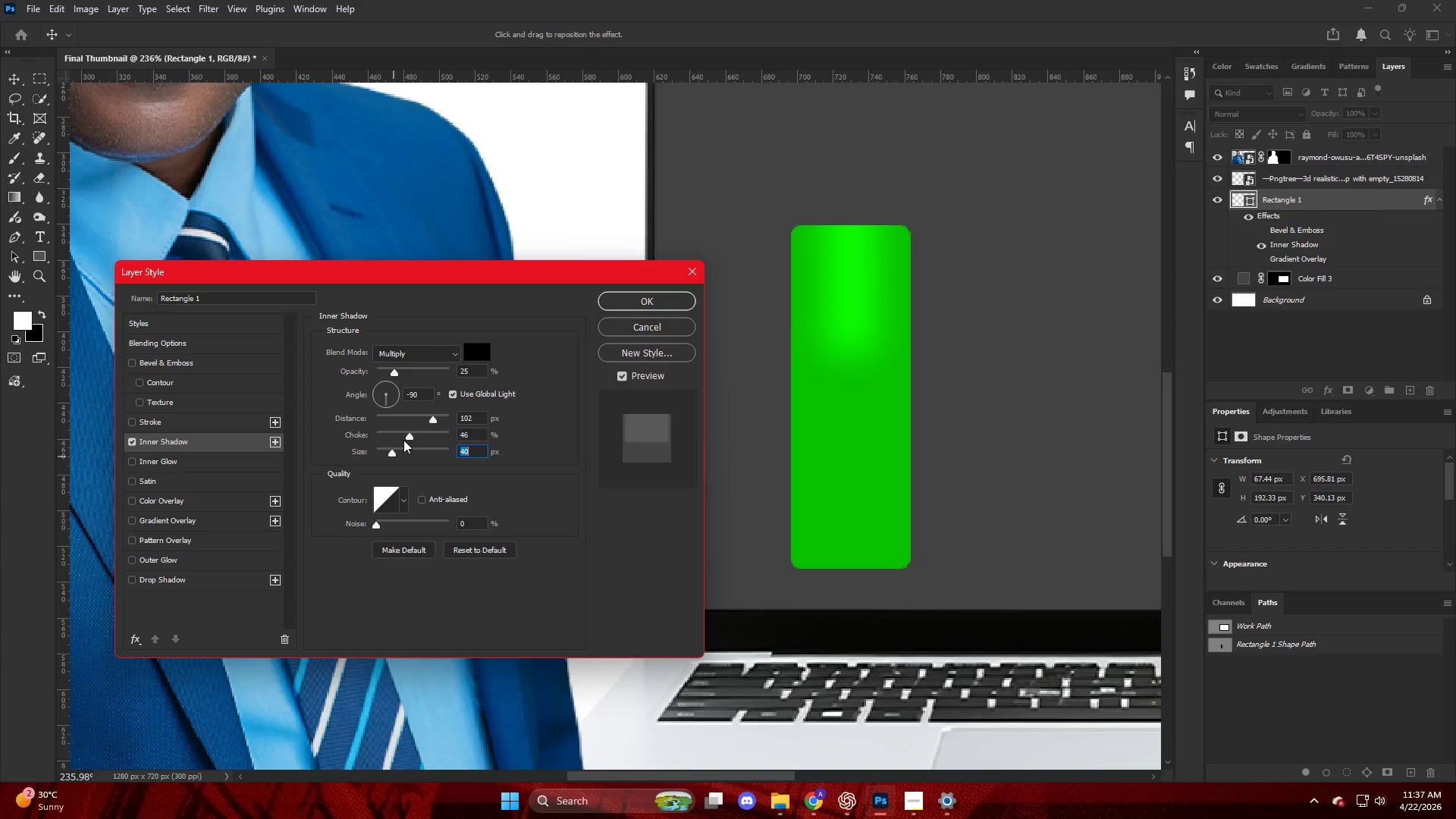 
left_click_drag(start_coordinate=[404, 440], to_coordinate=[398, 444])
 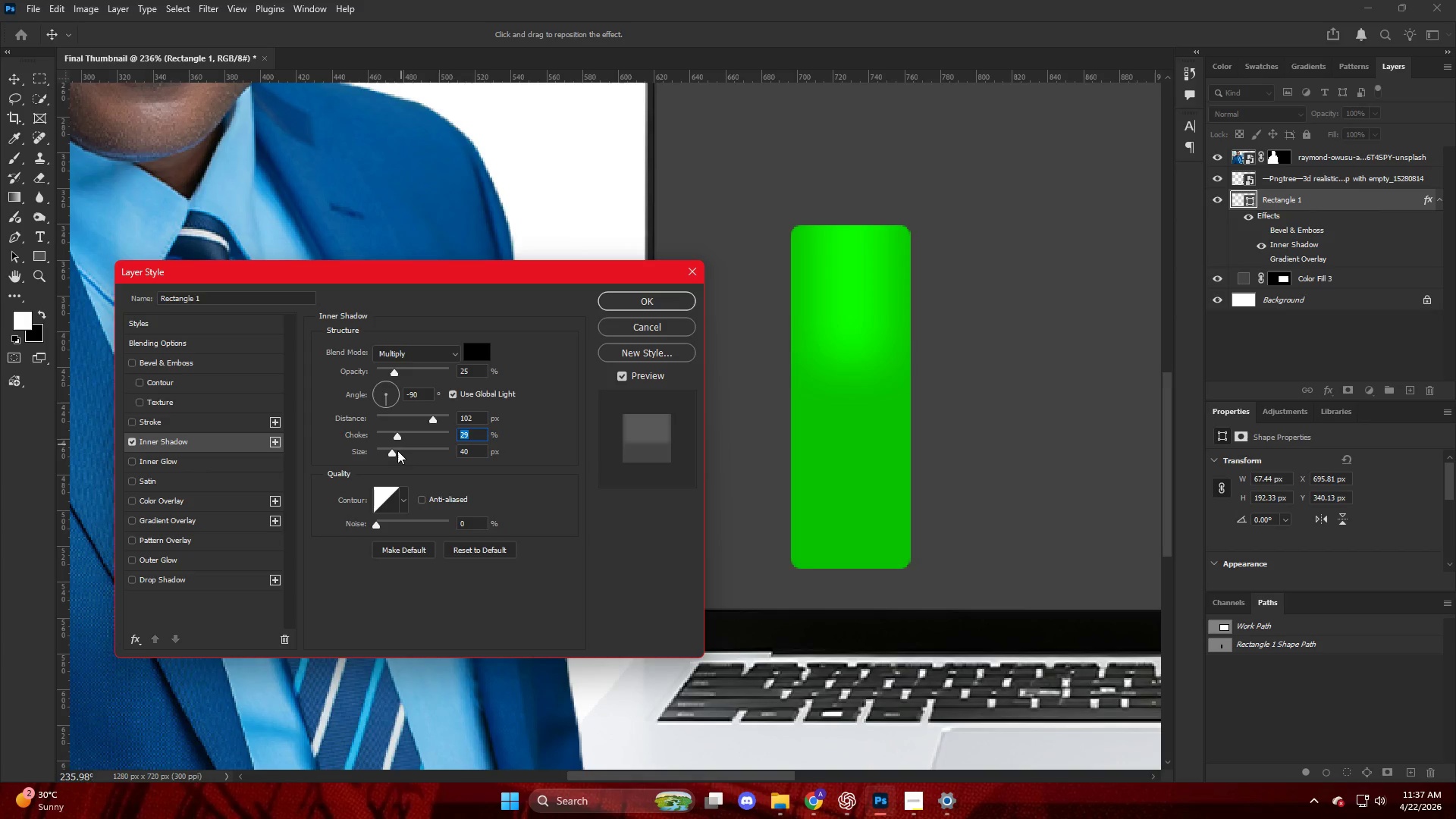 
left_click_drag(start_coordinate=[397, 451], to_coordinate=[394, 458])
 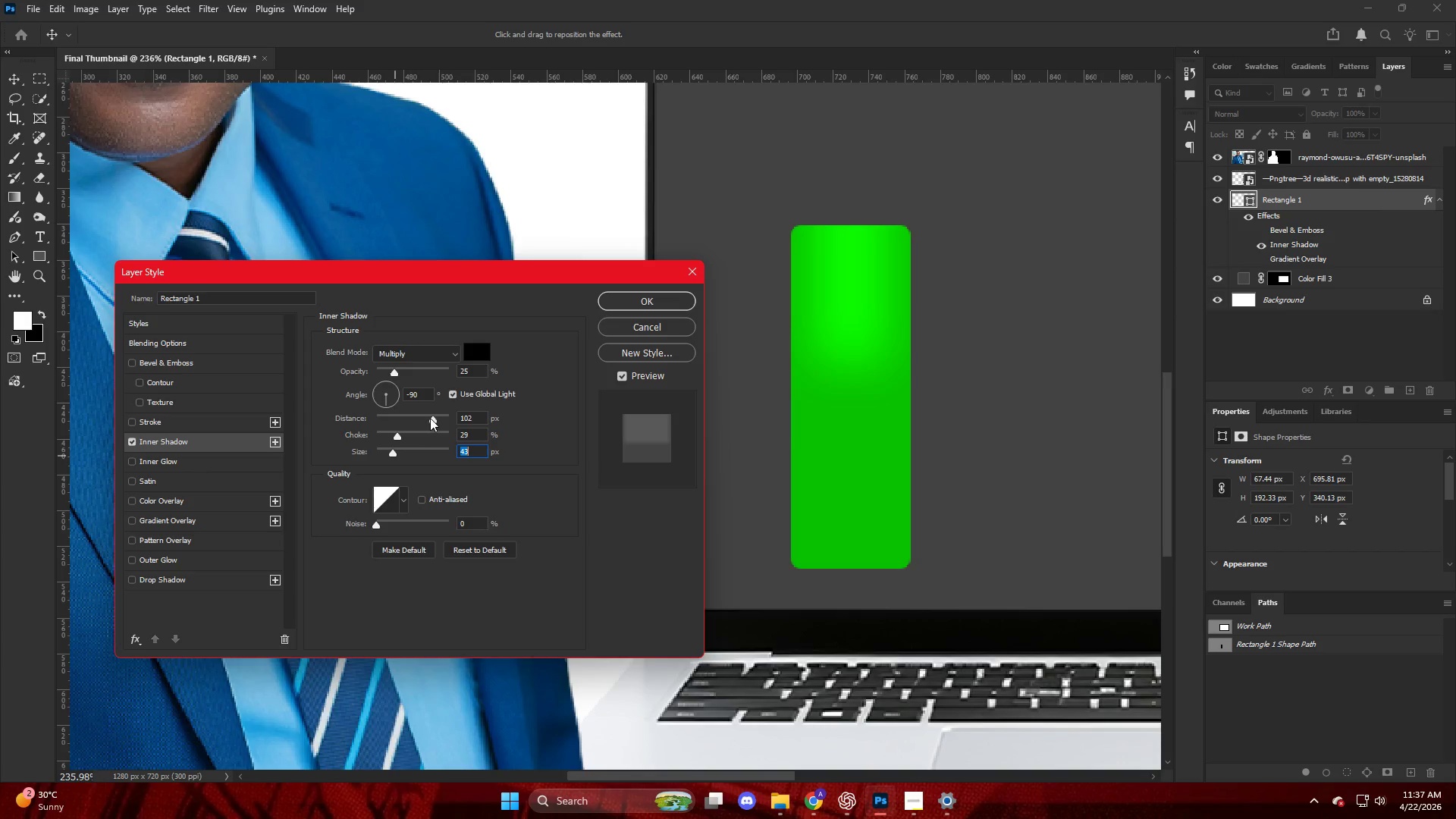 
left_click_drag(start_coordinate=[430, 418], to_coordinate=[436, 431])
 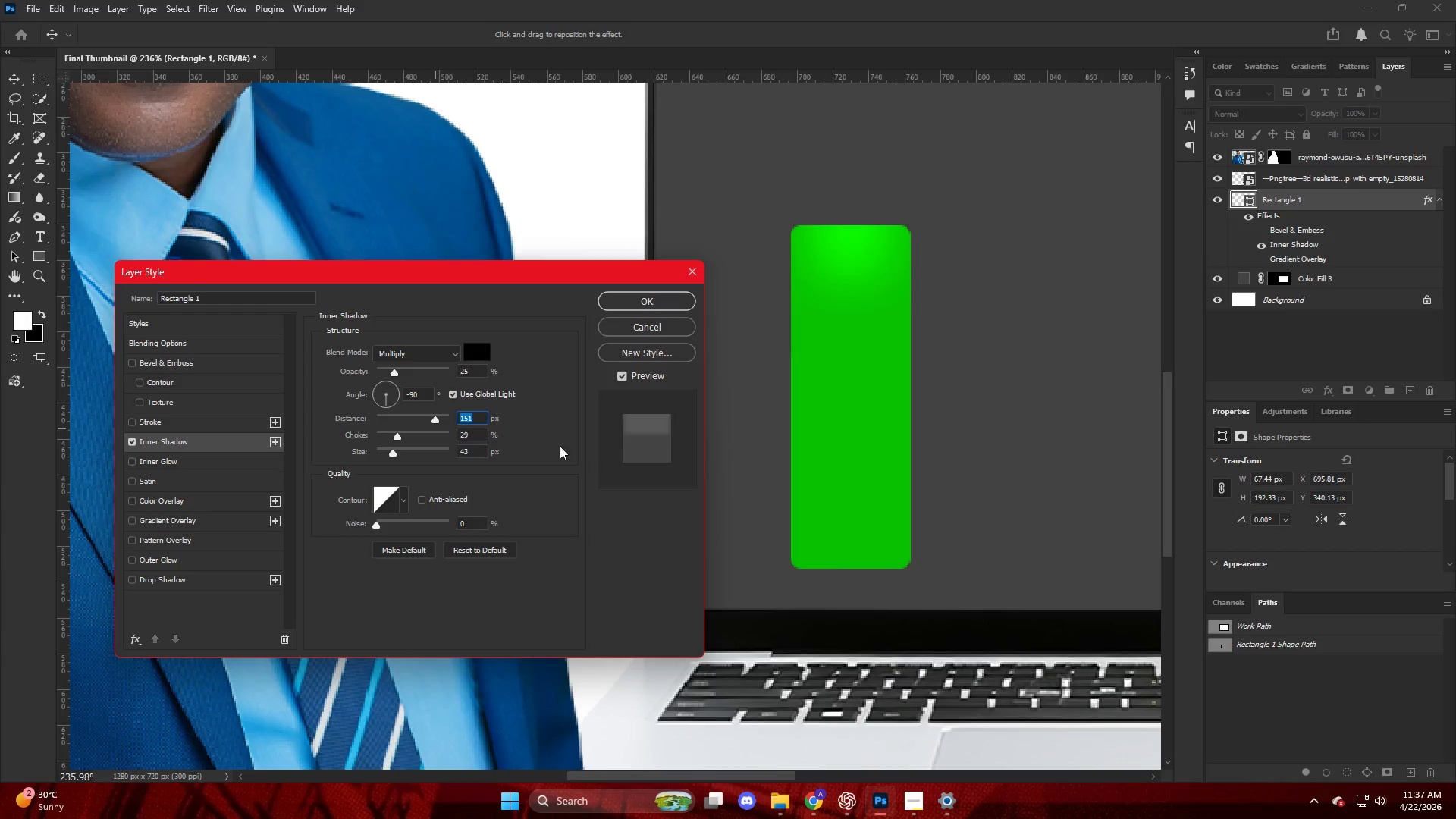 
key(NumpadAdd)
 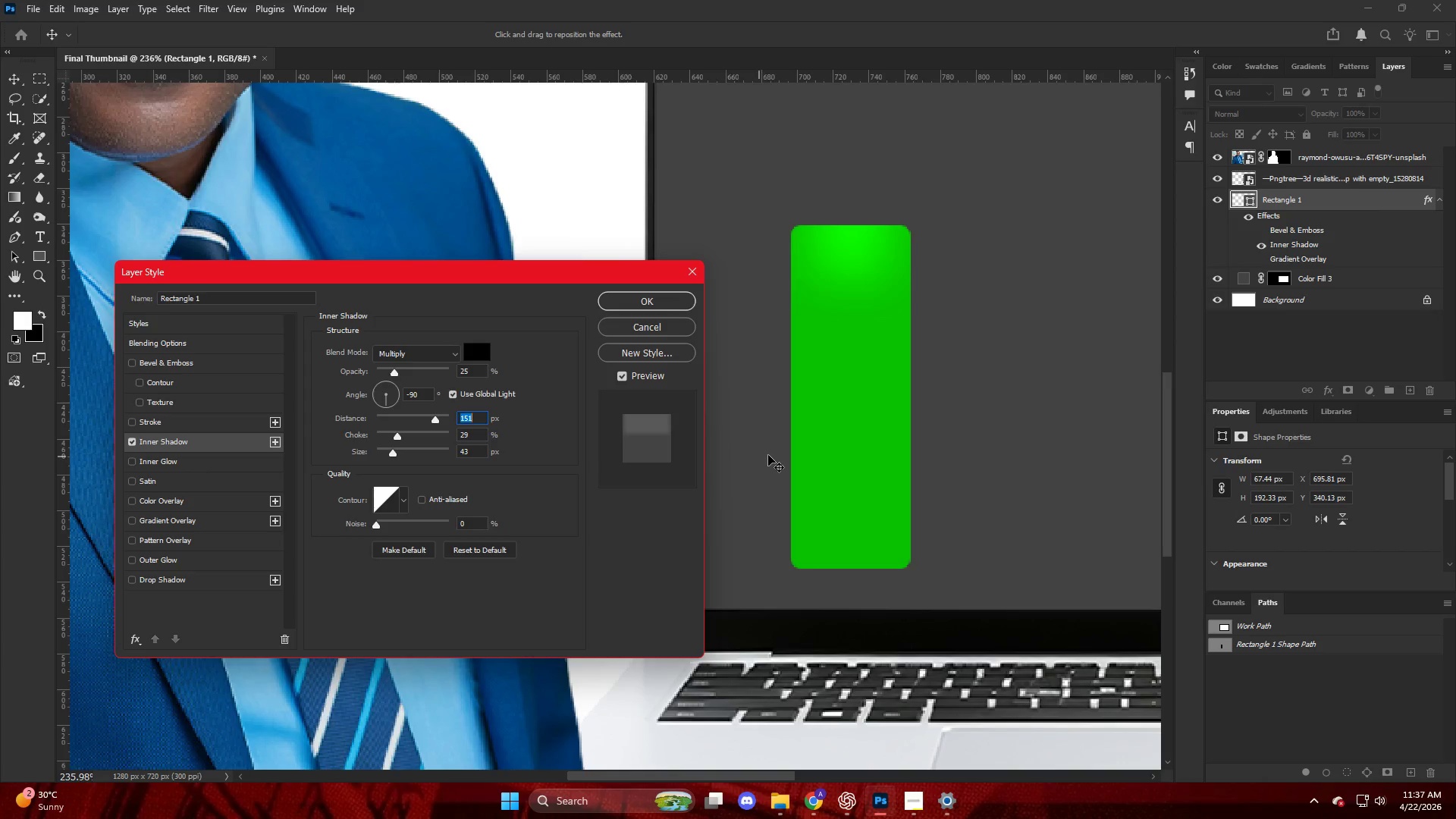 
key(NumpadEnter)
 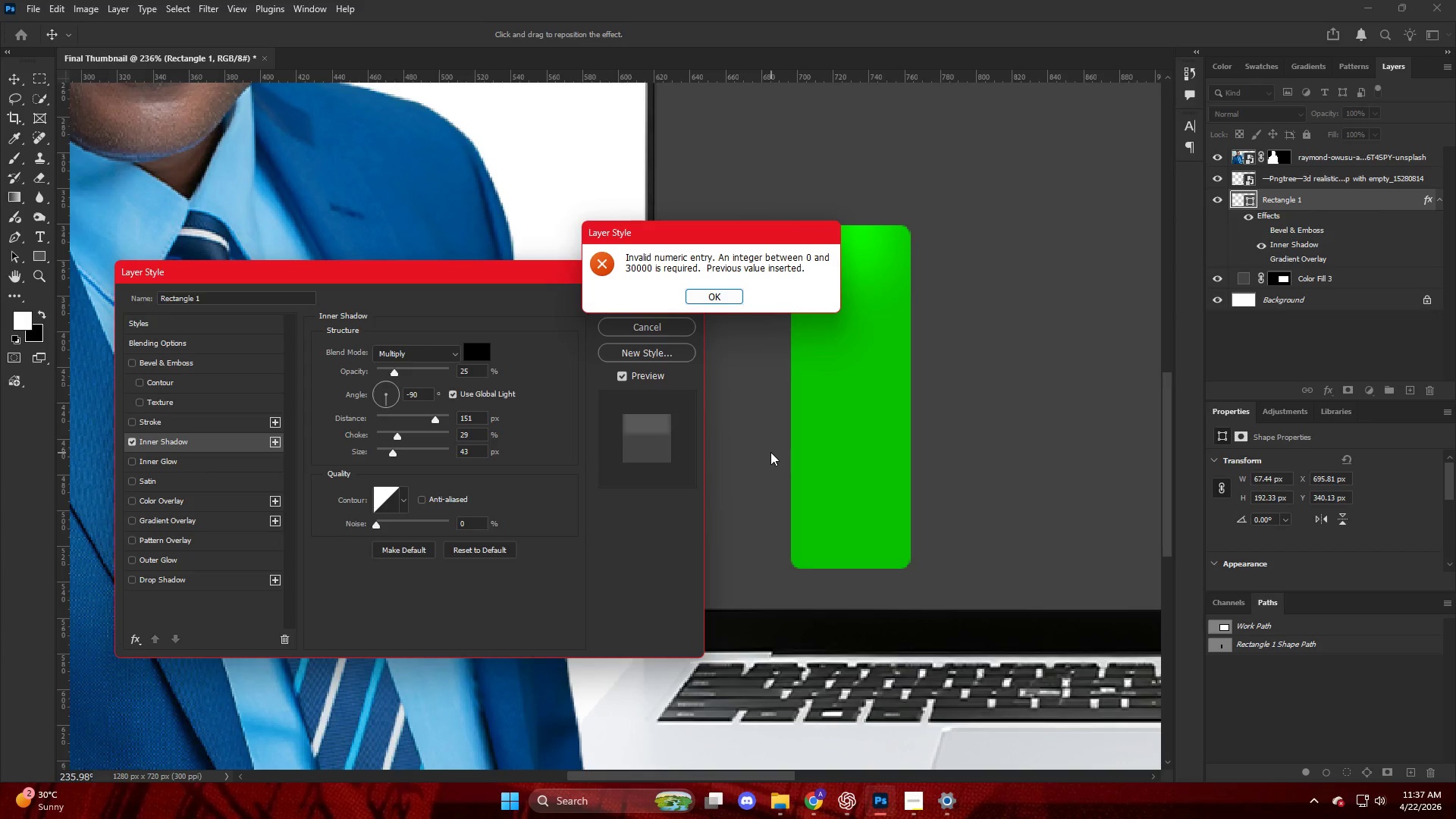 
key(NumpadDecimal)
 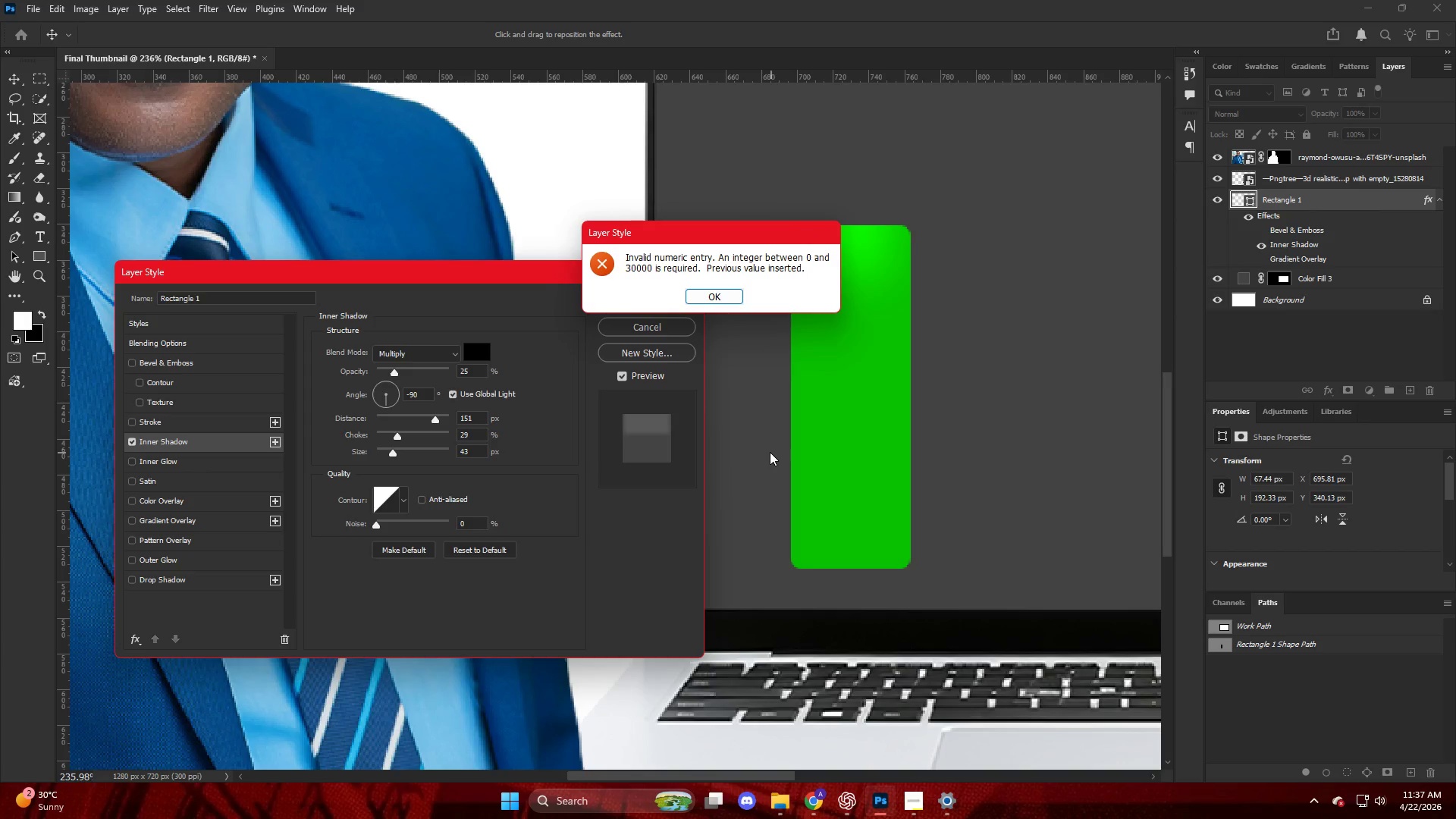 
wait(11.08)
 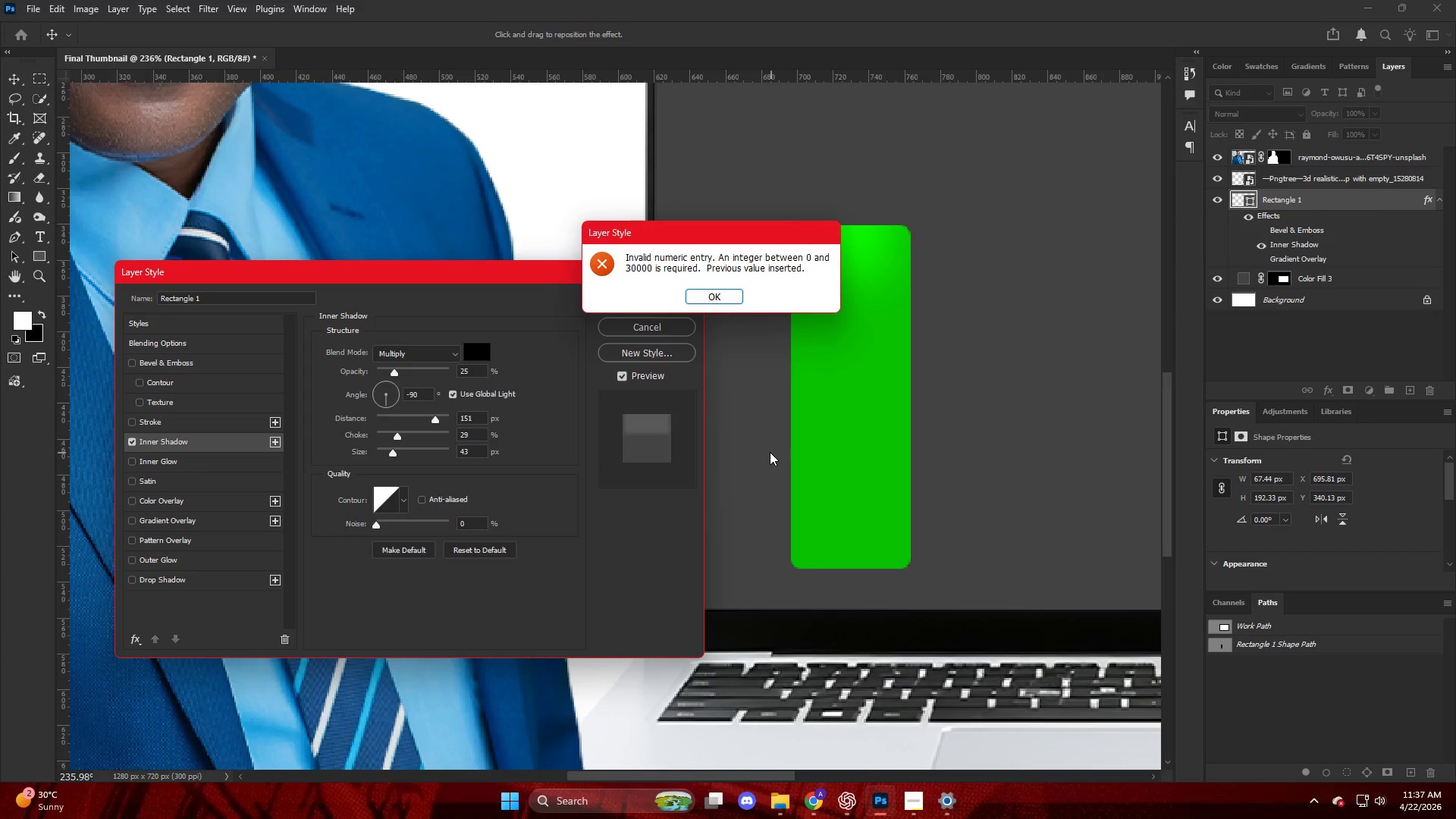 
left_click([700, 290])
 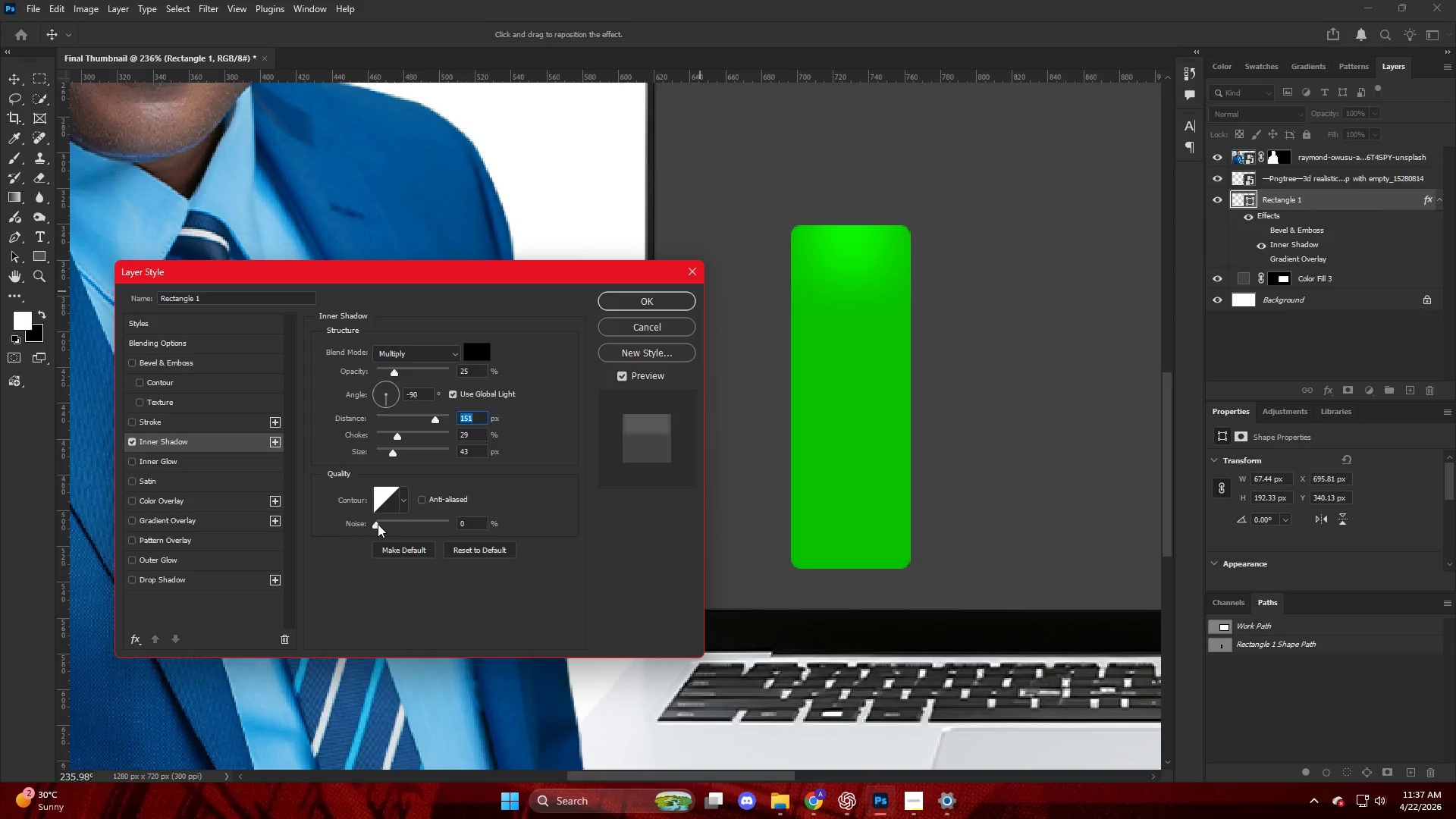 
left_click([404, 504])
 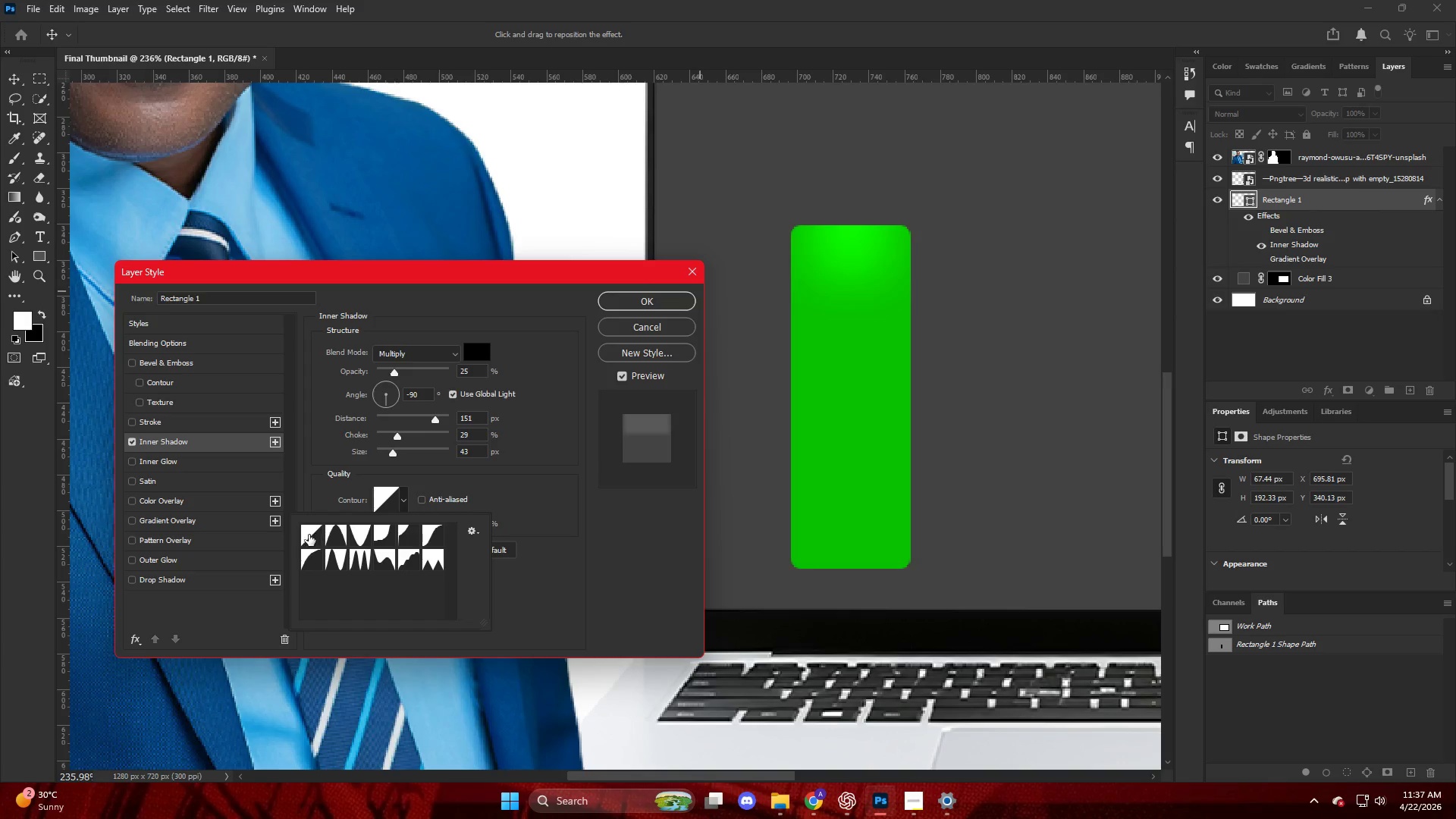 
left_click([336, 536])
 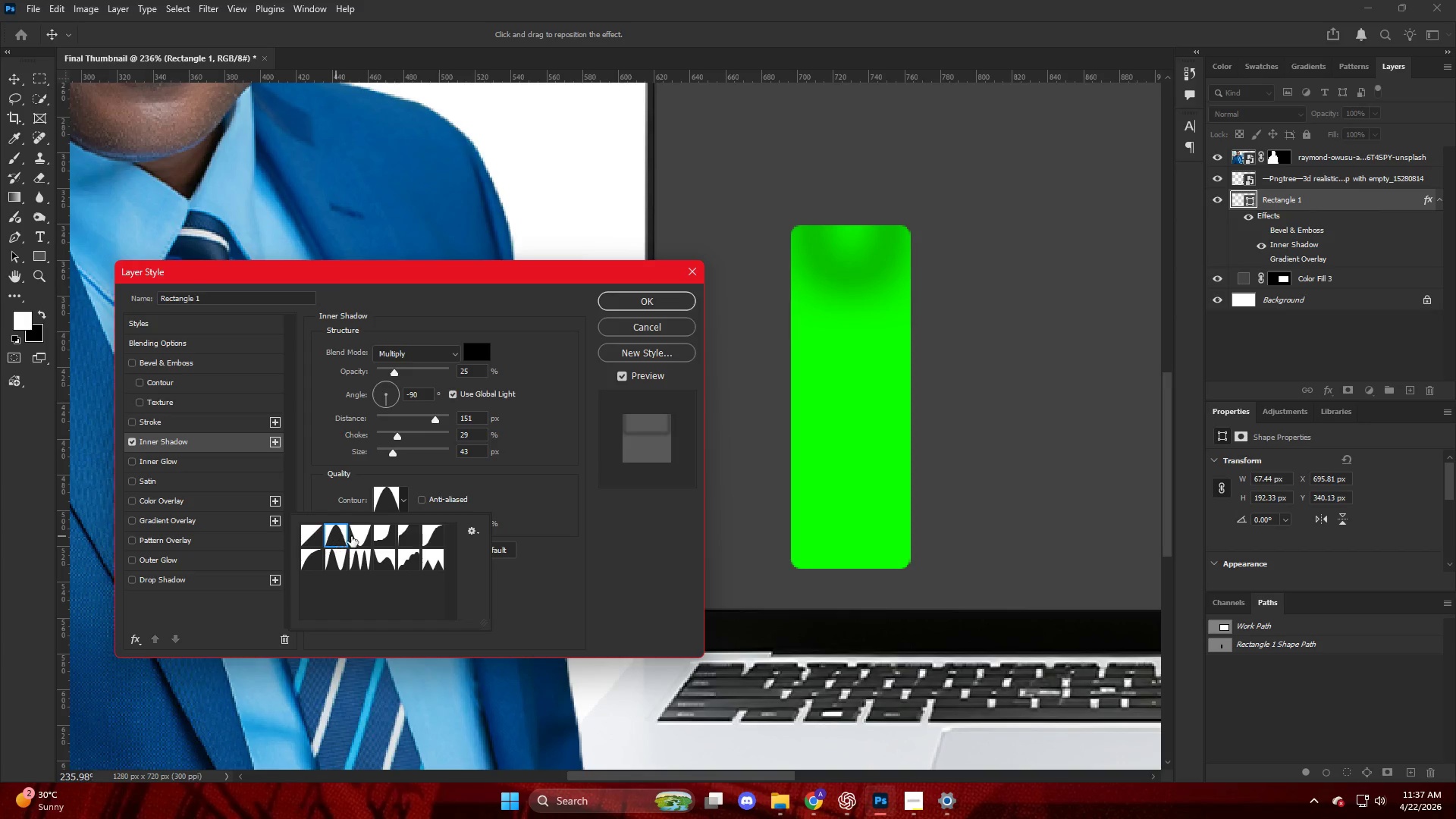 
left_click([357, 536])
 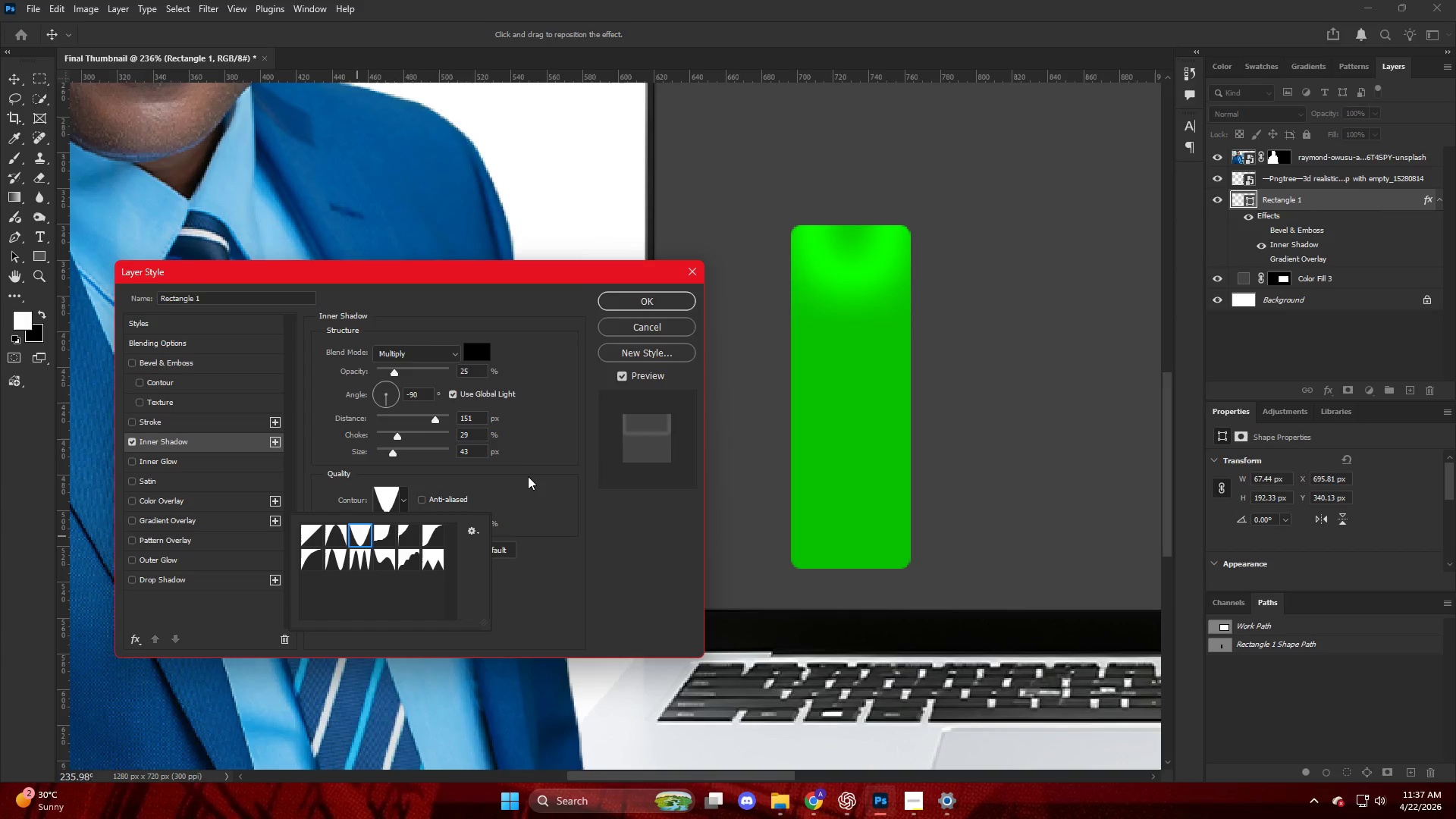 
left_click([503, 476])
 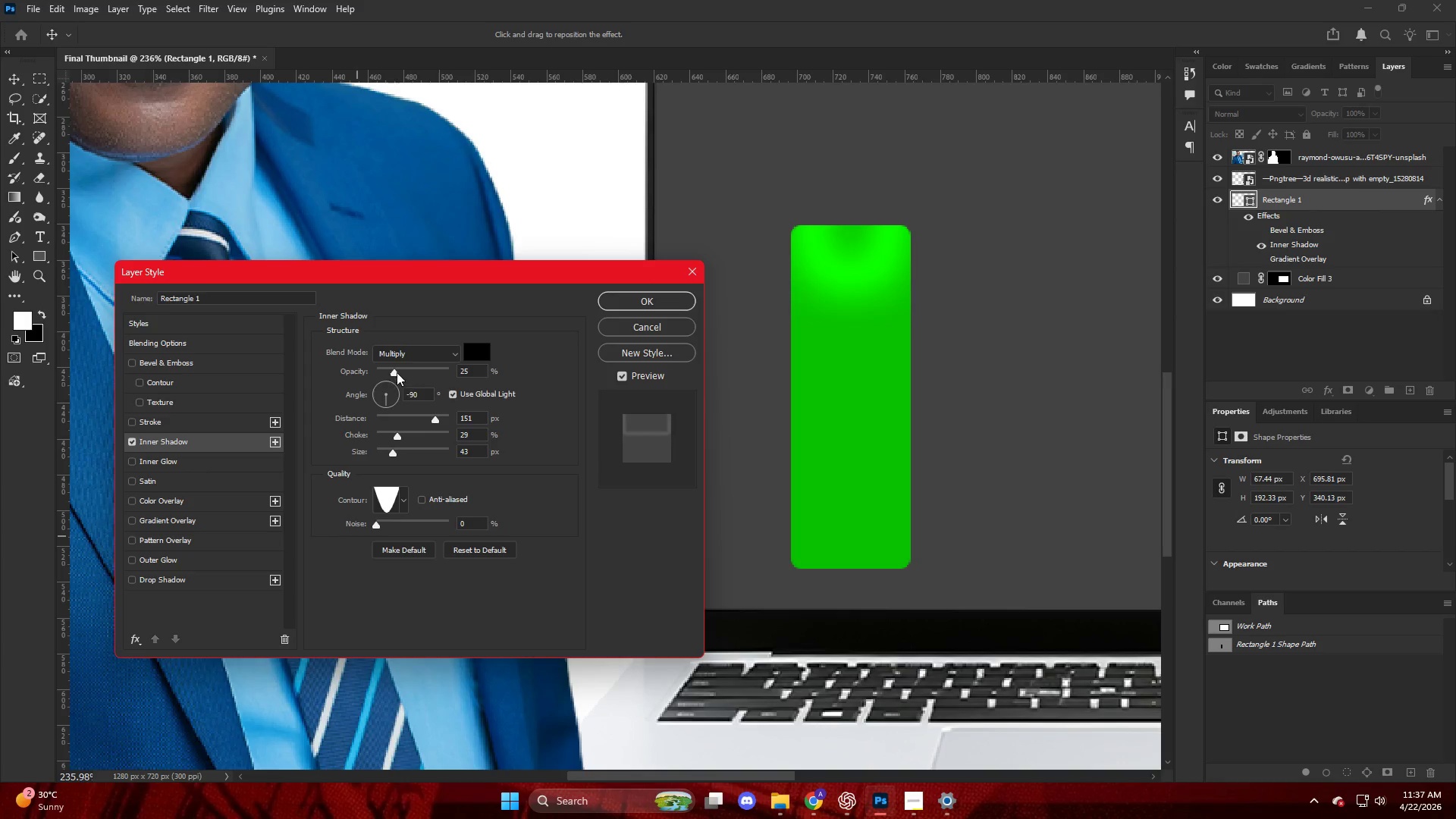 
left_click_drag(start_coordinate=[397, 371], to_coordinate=[423, 383])
 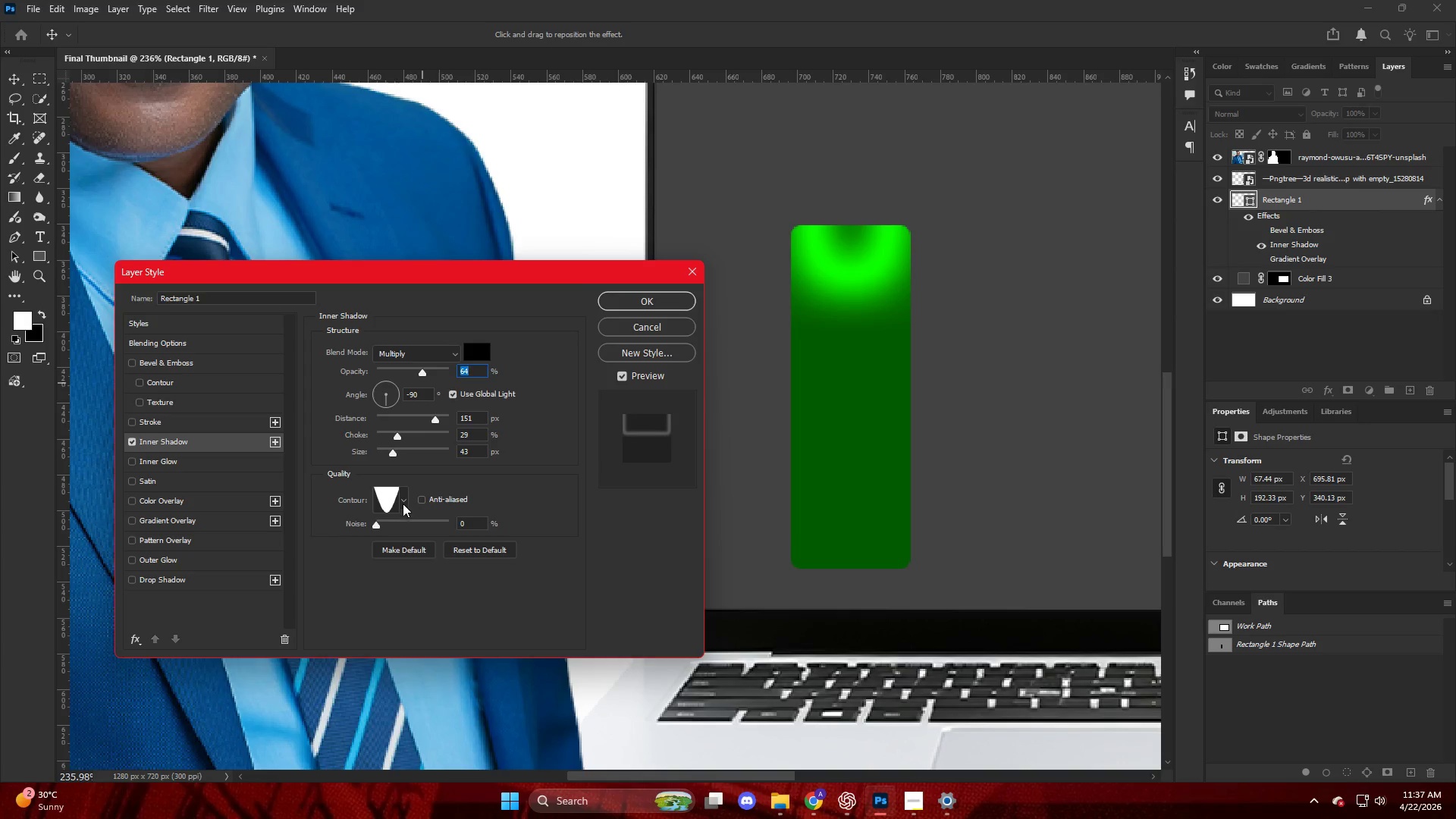 
left_click([402, 502])
 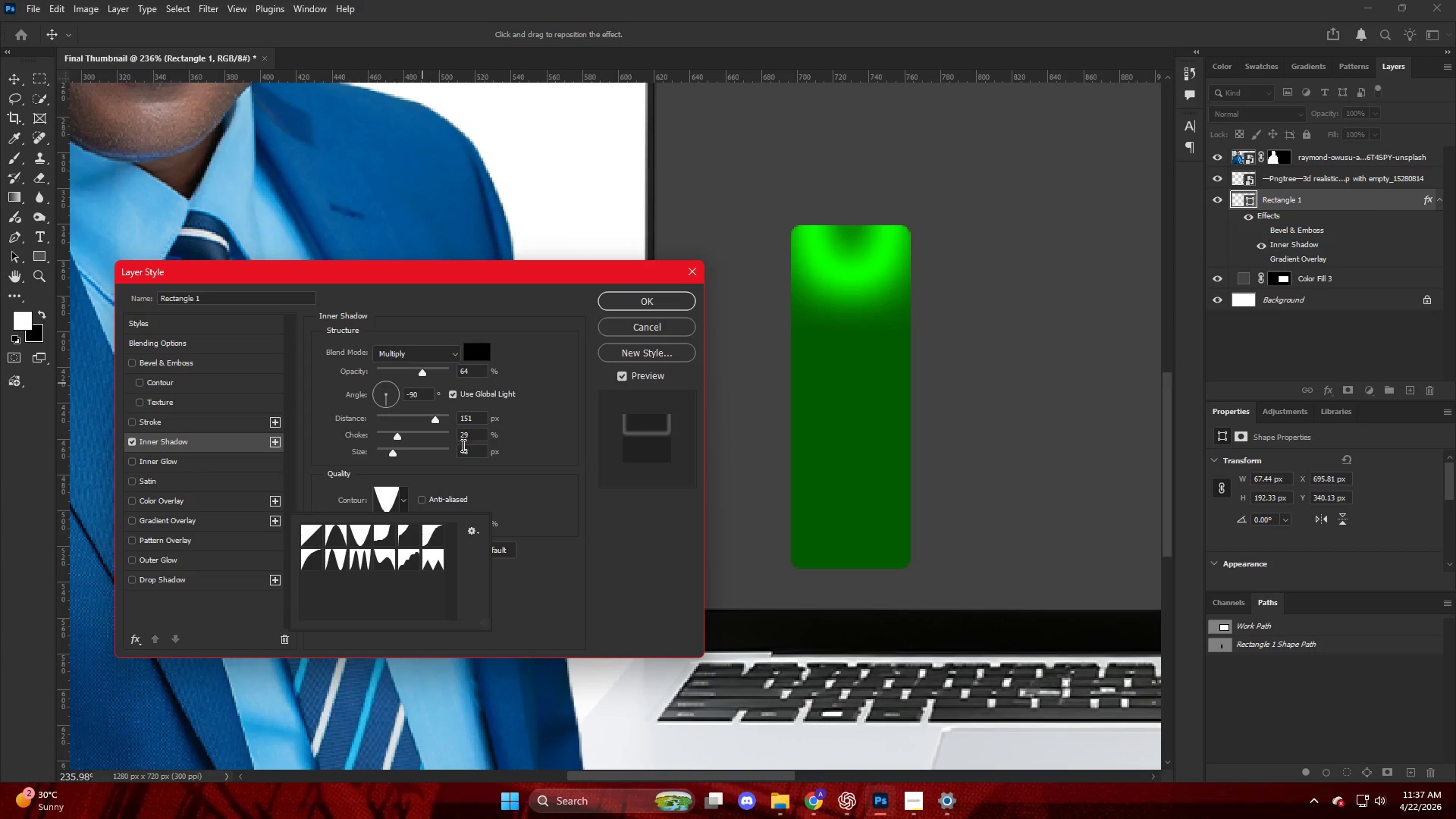 
left_click([526, 462])
 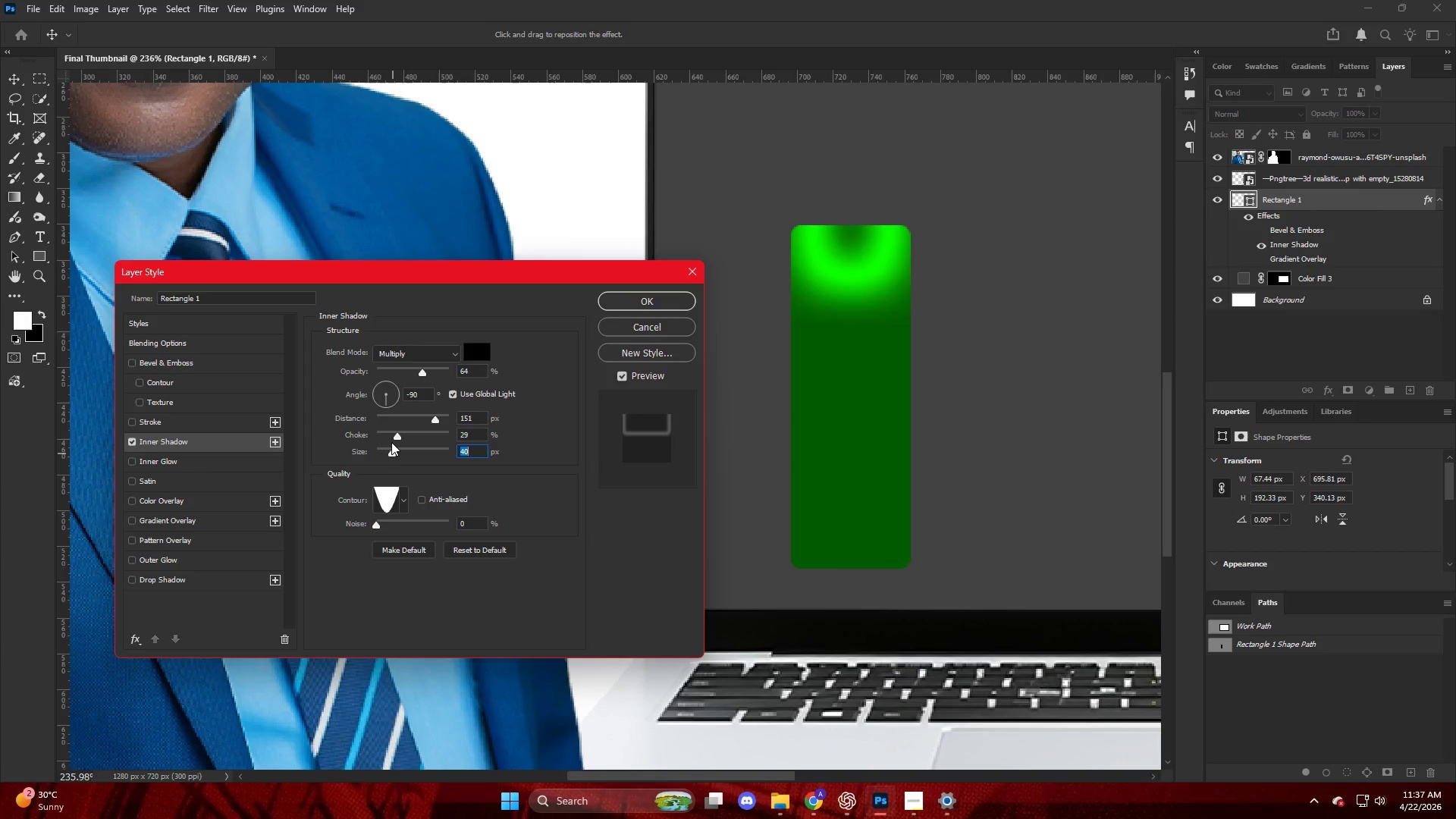 
left_click_drag(start_coordinate=[433, 424], to_coordinate=[409, 425])
 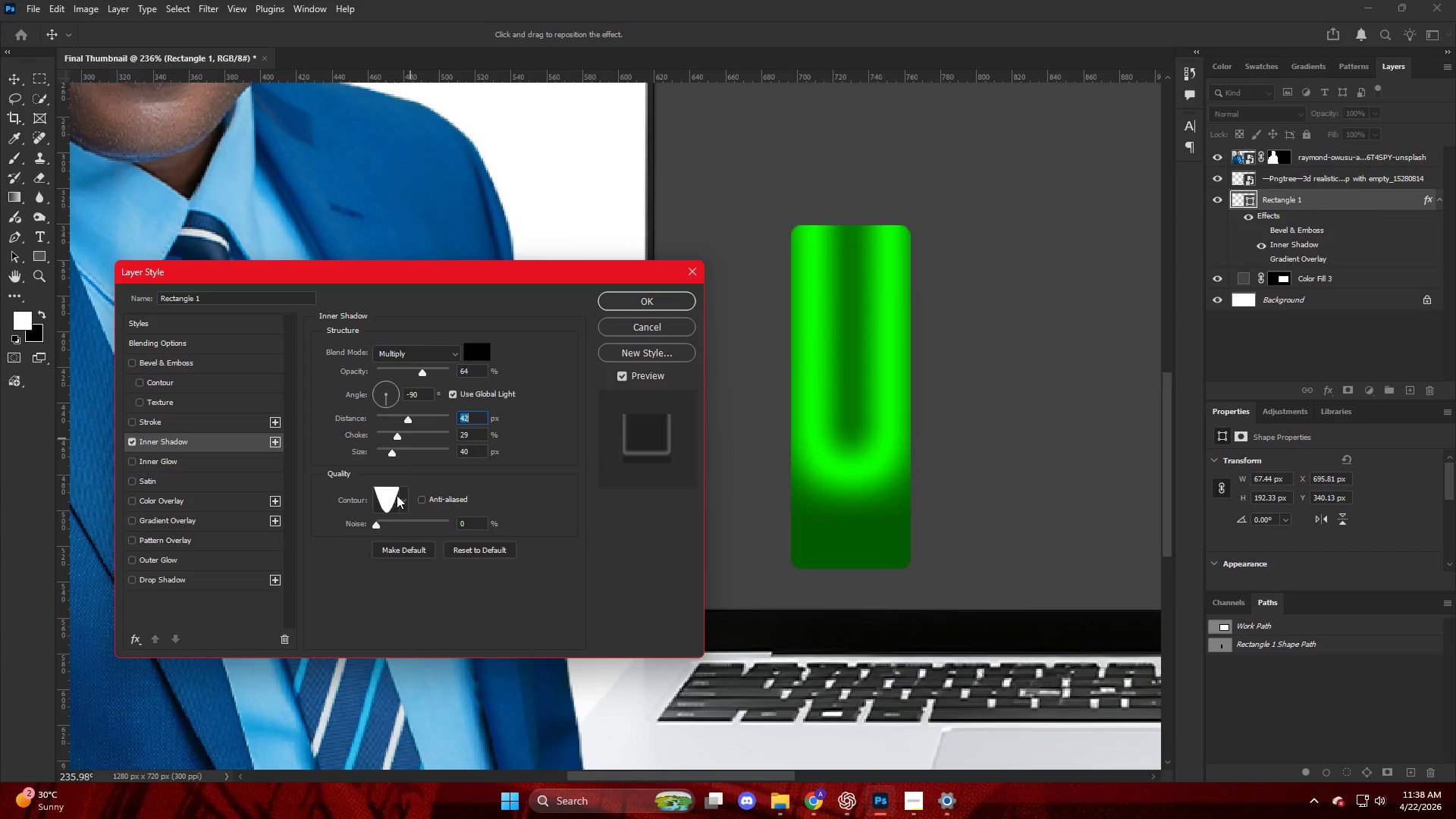 
left_click([400, 497])
 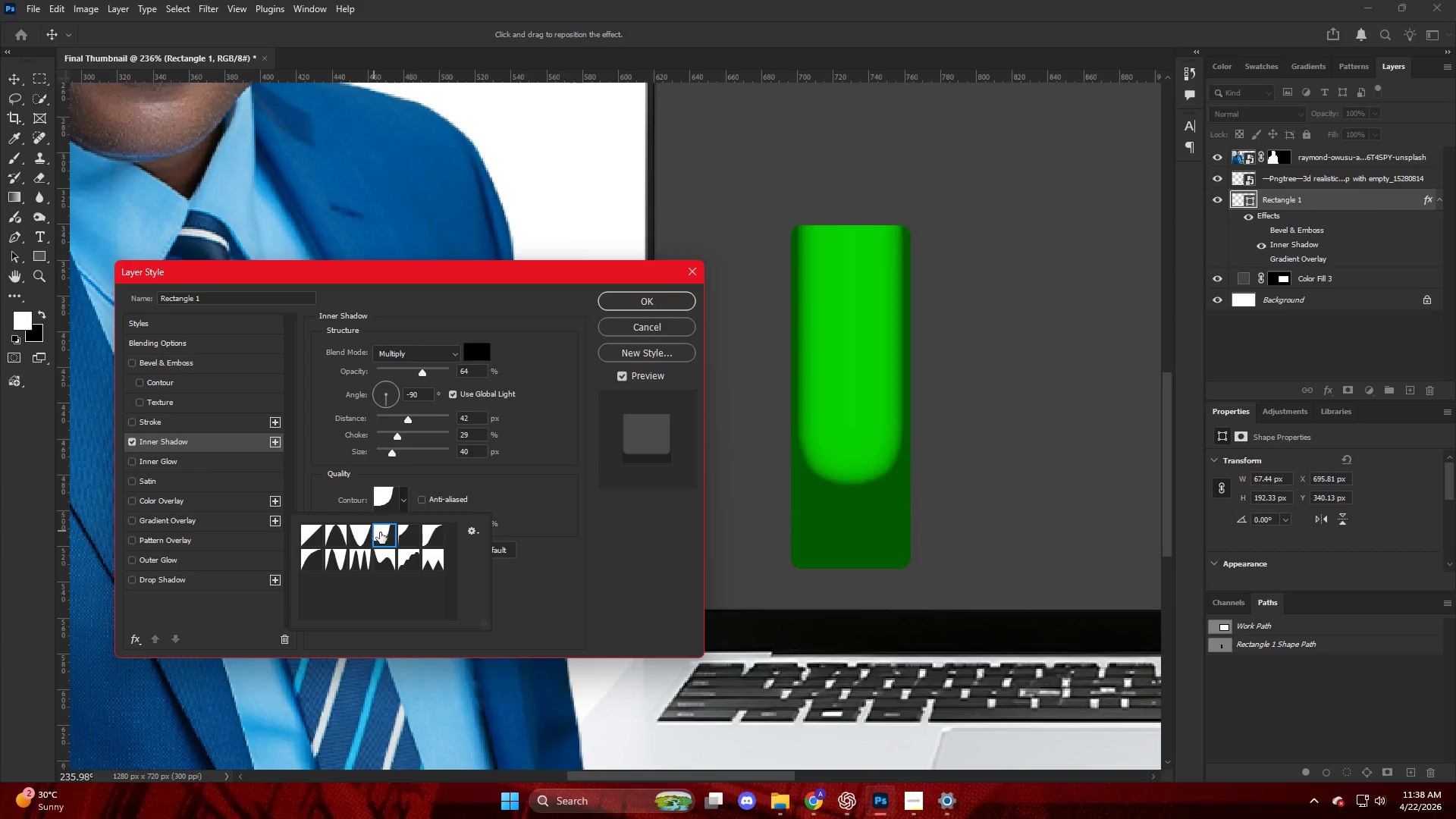 
double_click([407, 537])
 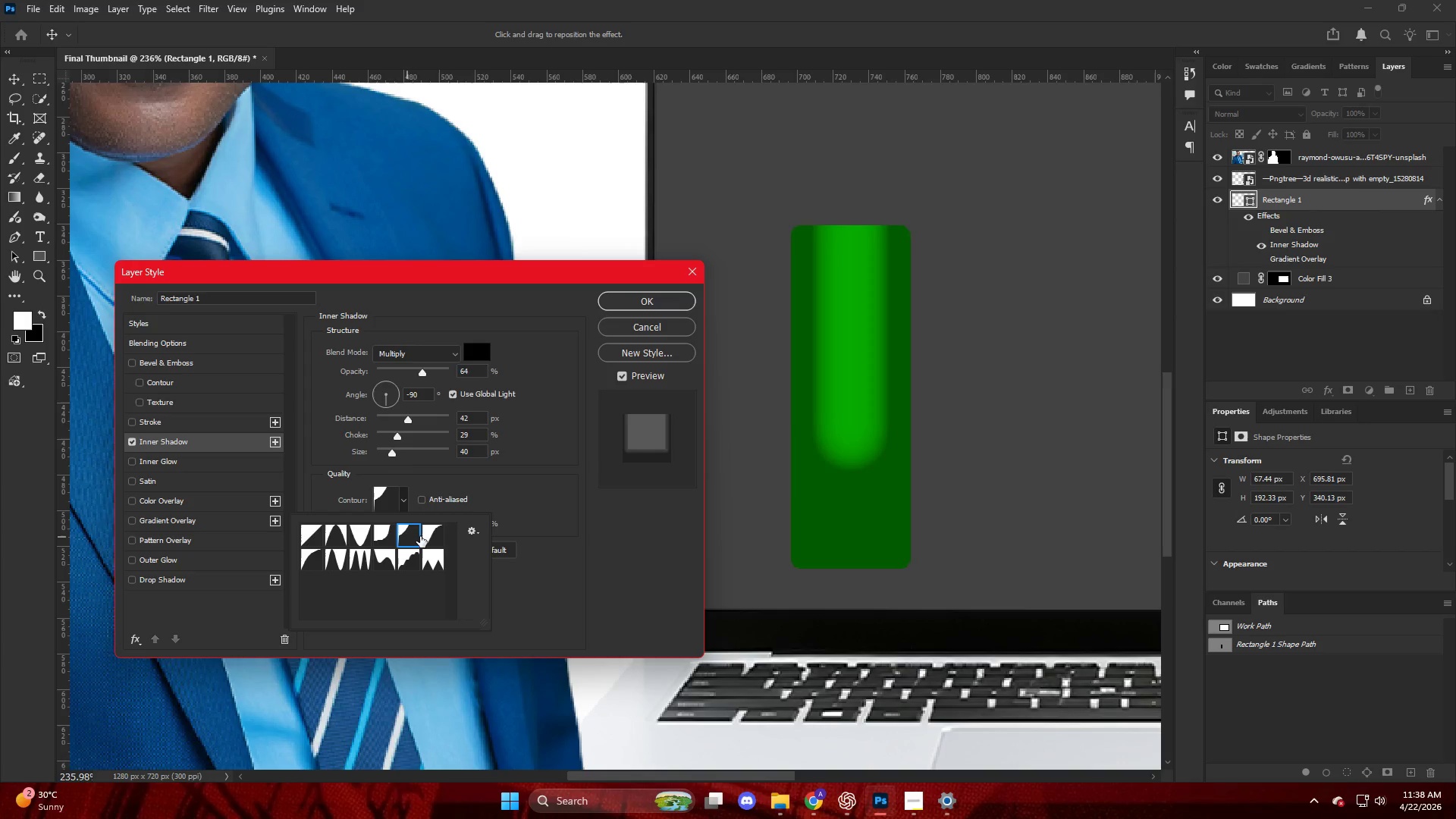 
left_click([427, 536])
 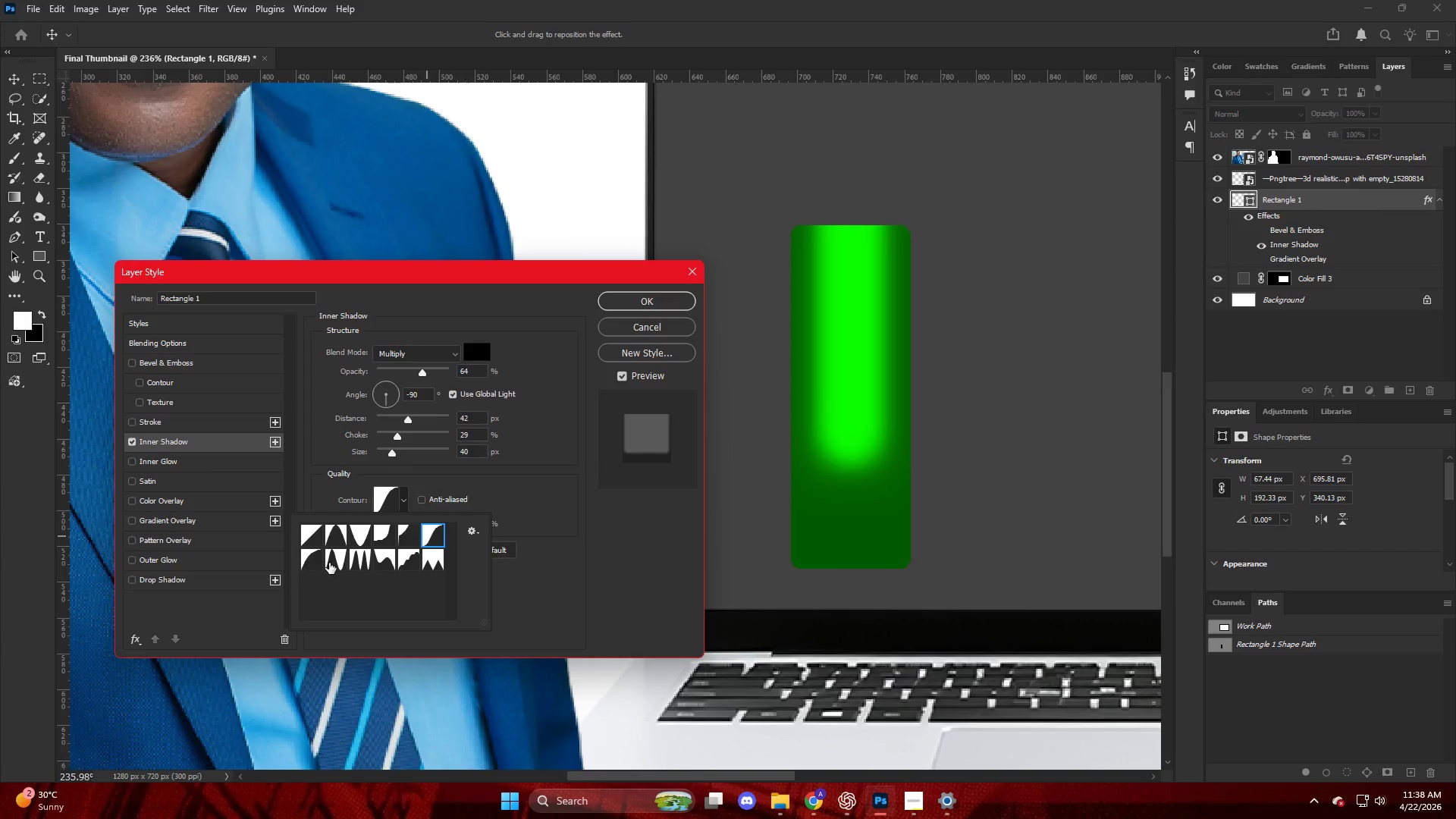 
left_click([312, 561])
 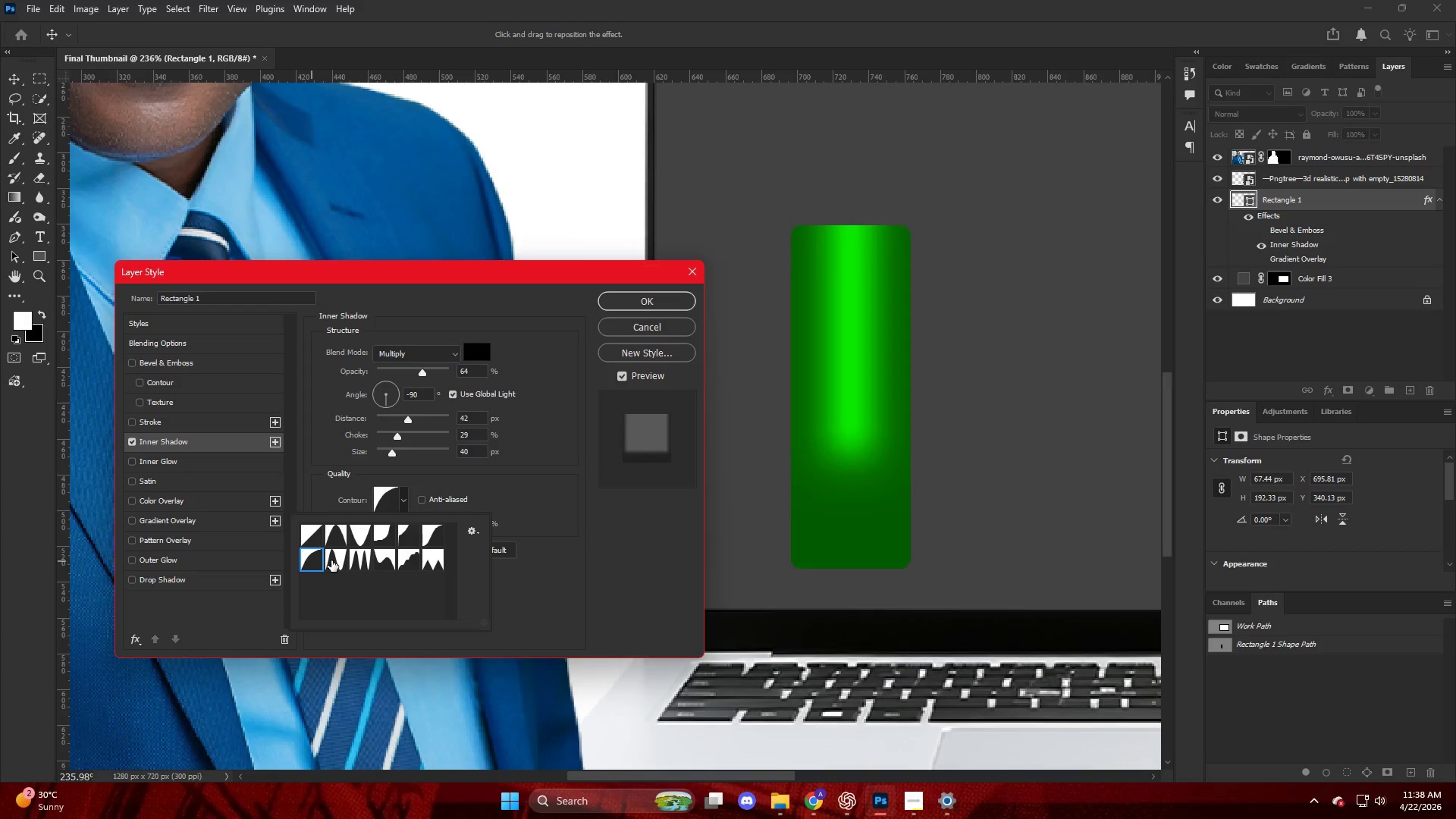 
left_click([332, 560])
 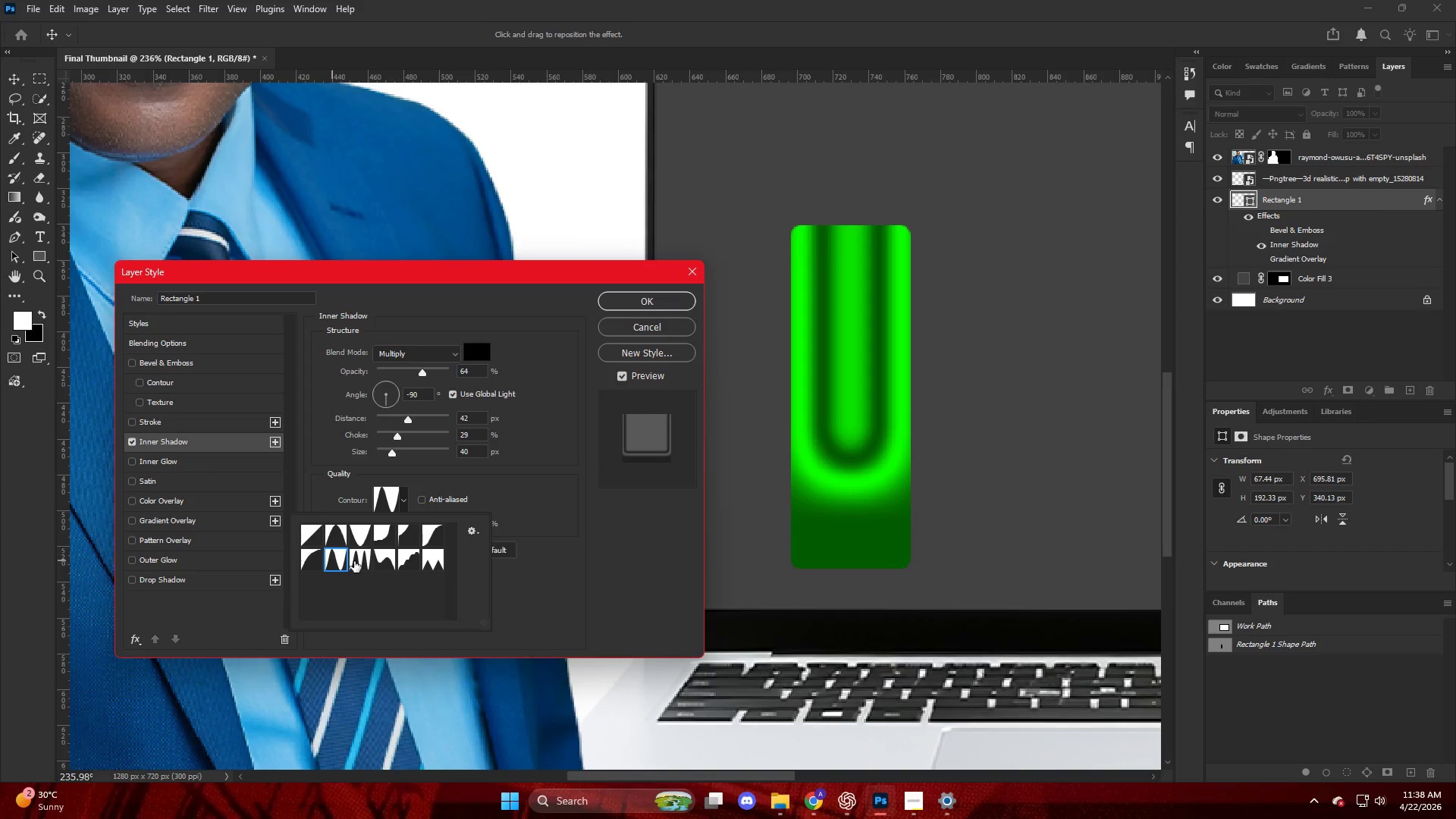 
left_click([355, 561])
 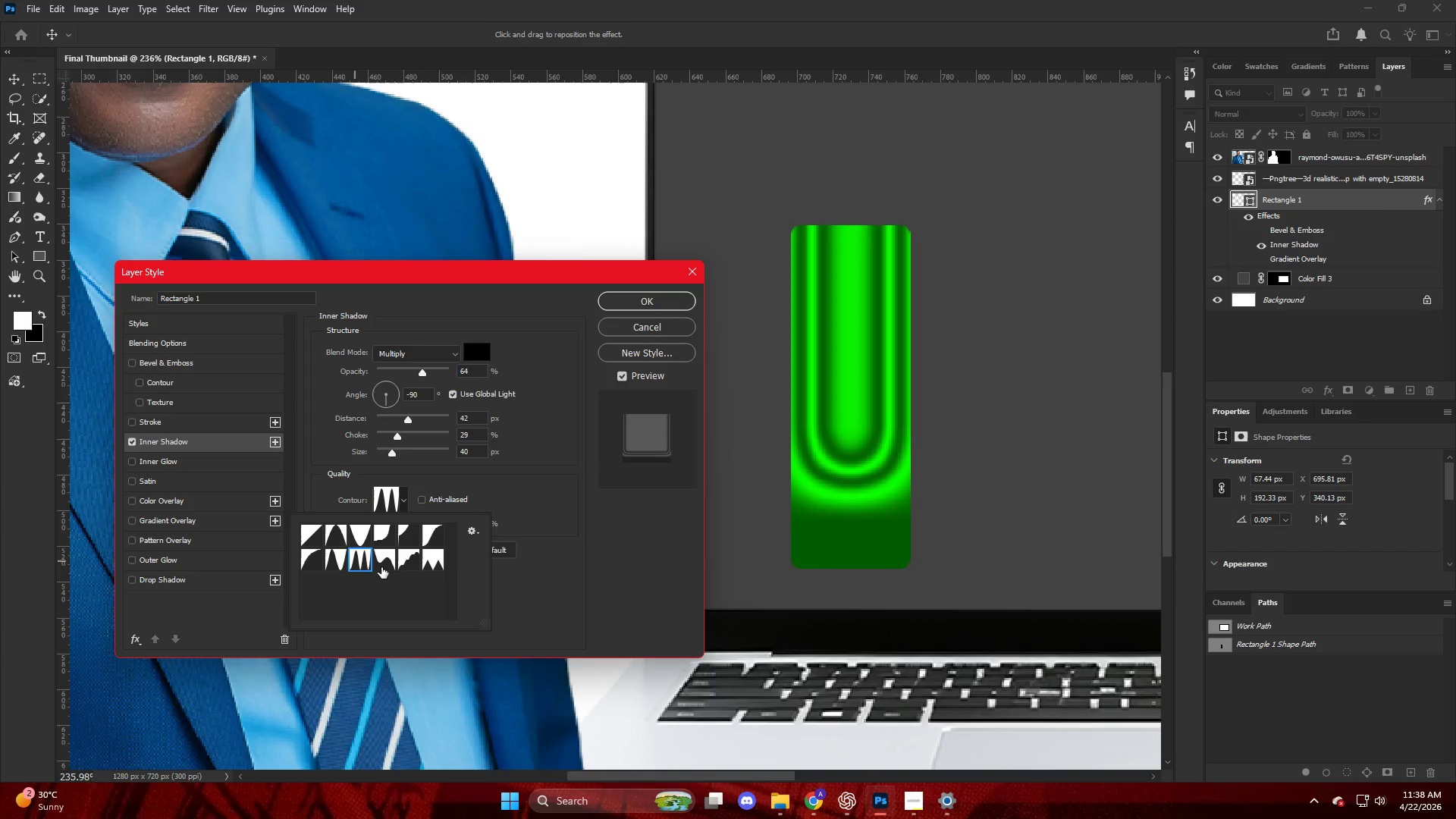 
left_click([378, 565])
 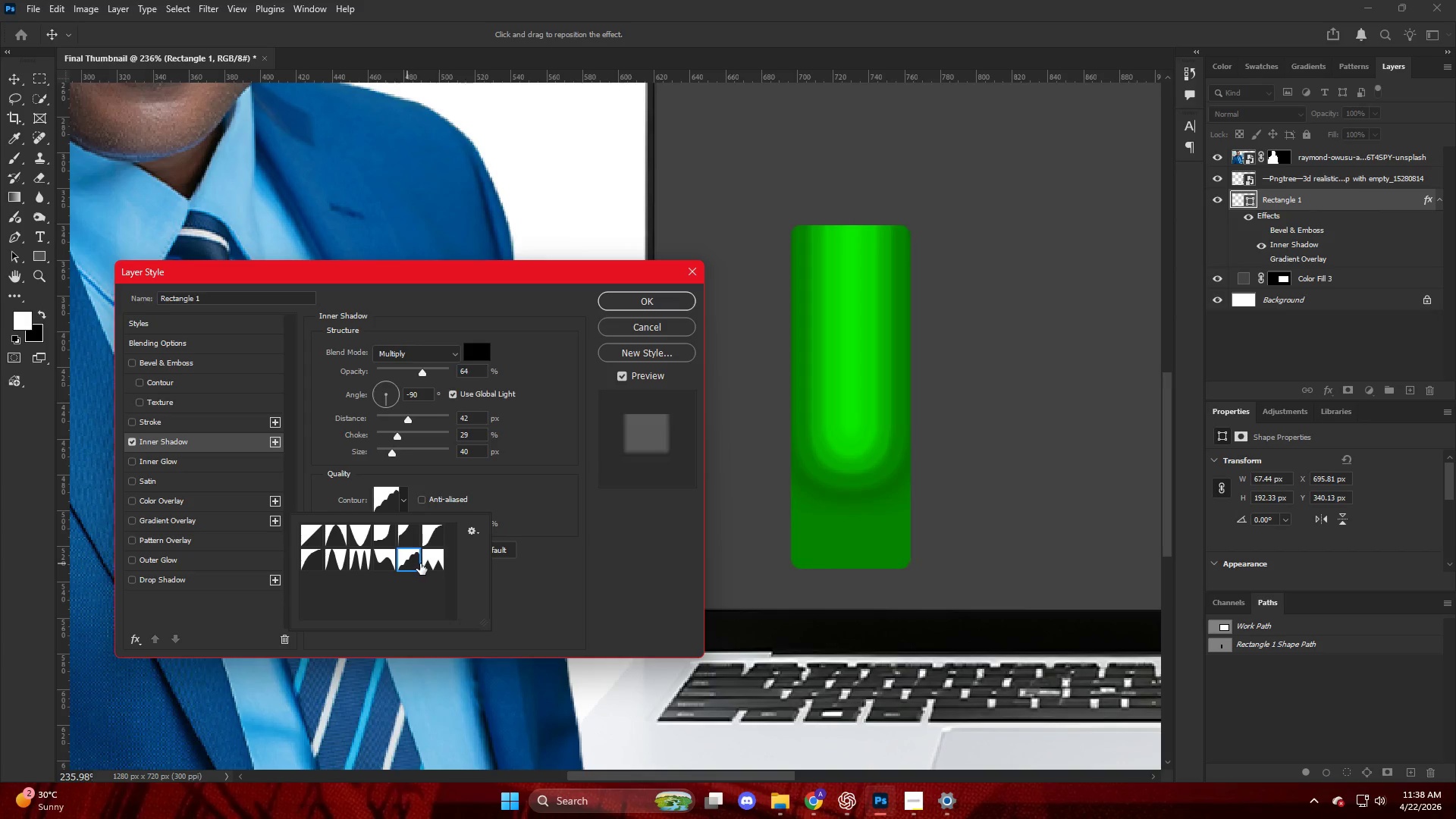 
double_click([428, 564])
 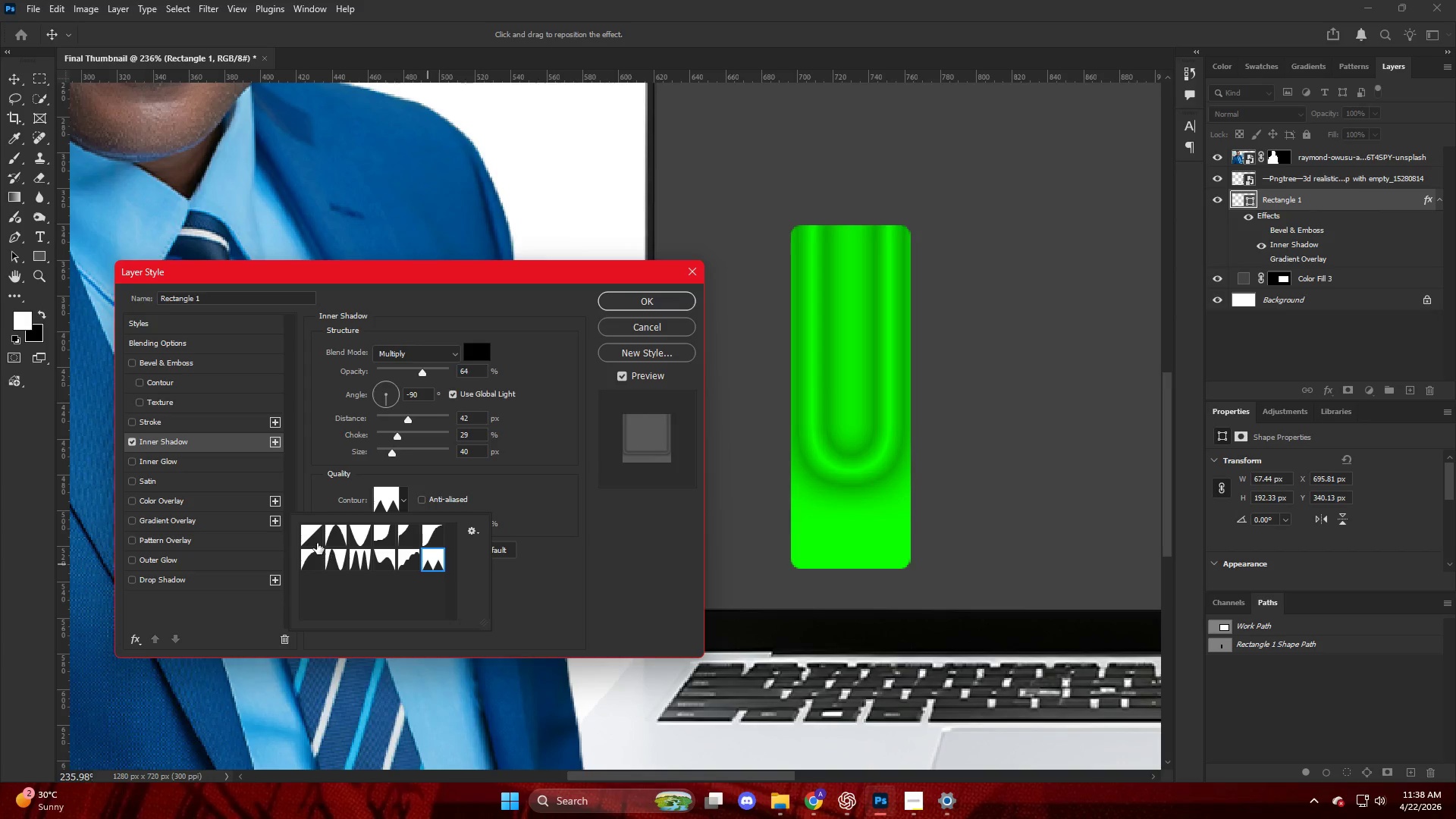 
left_click([311, 538])
 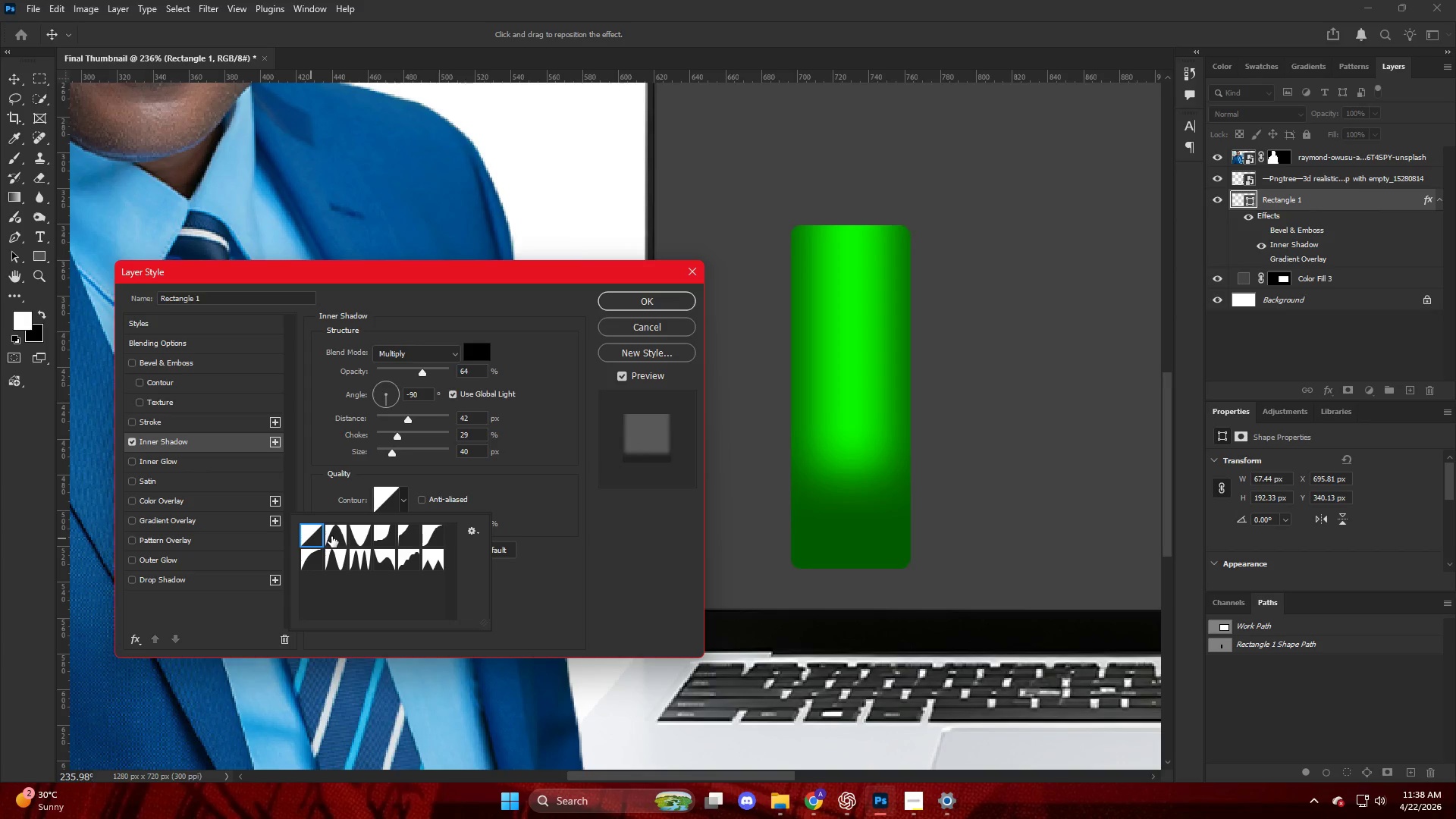 
left_click([331, 536])
 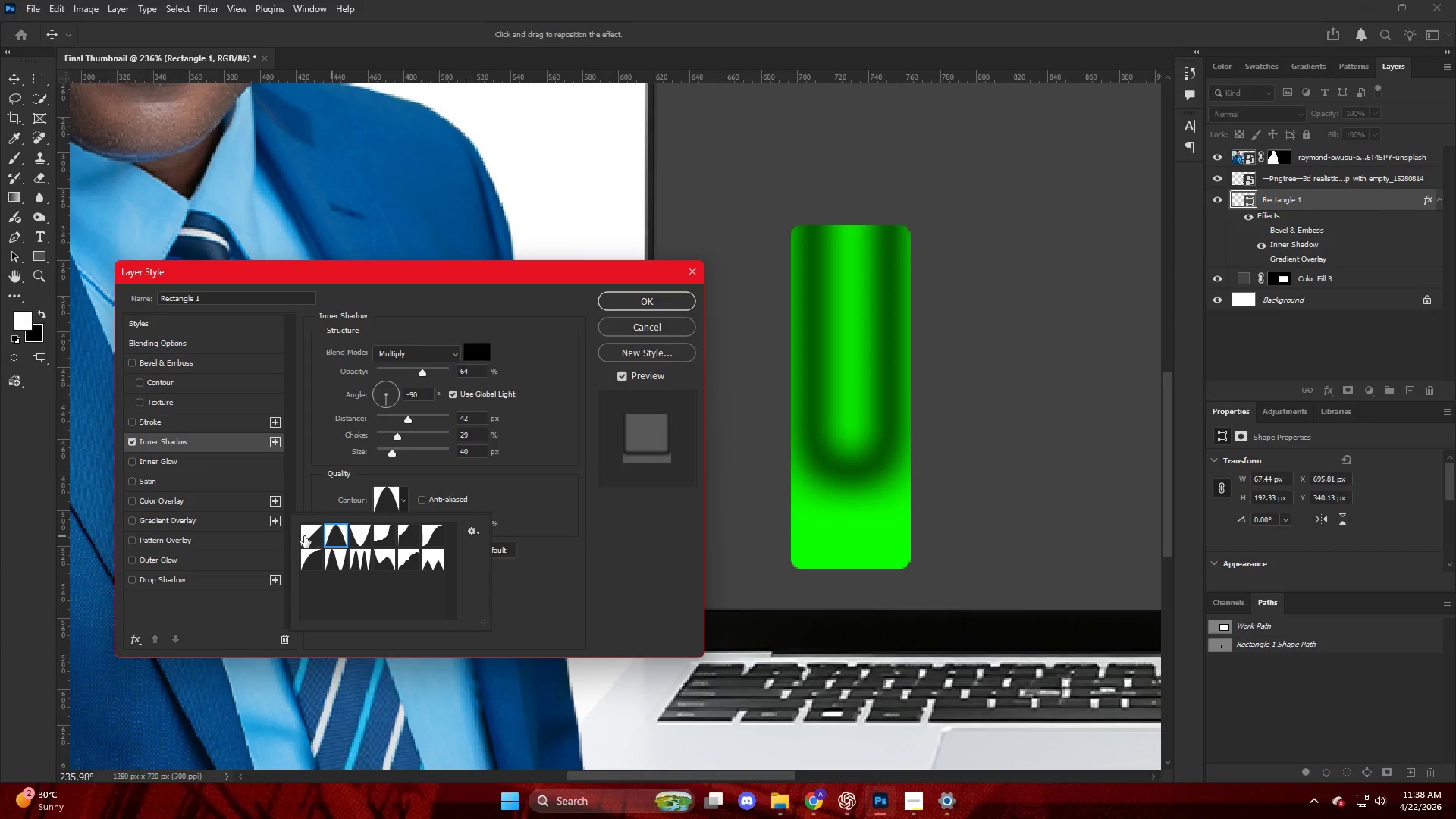 
left_click([301, 536])
 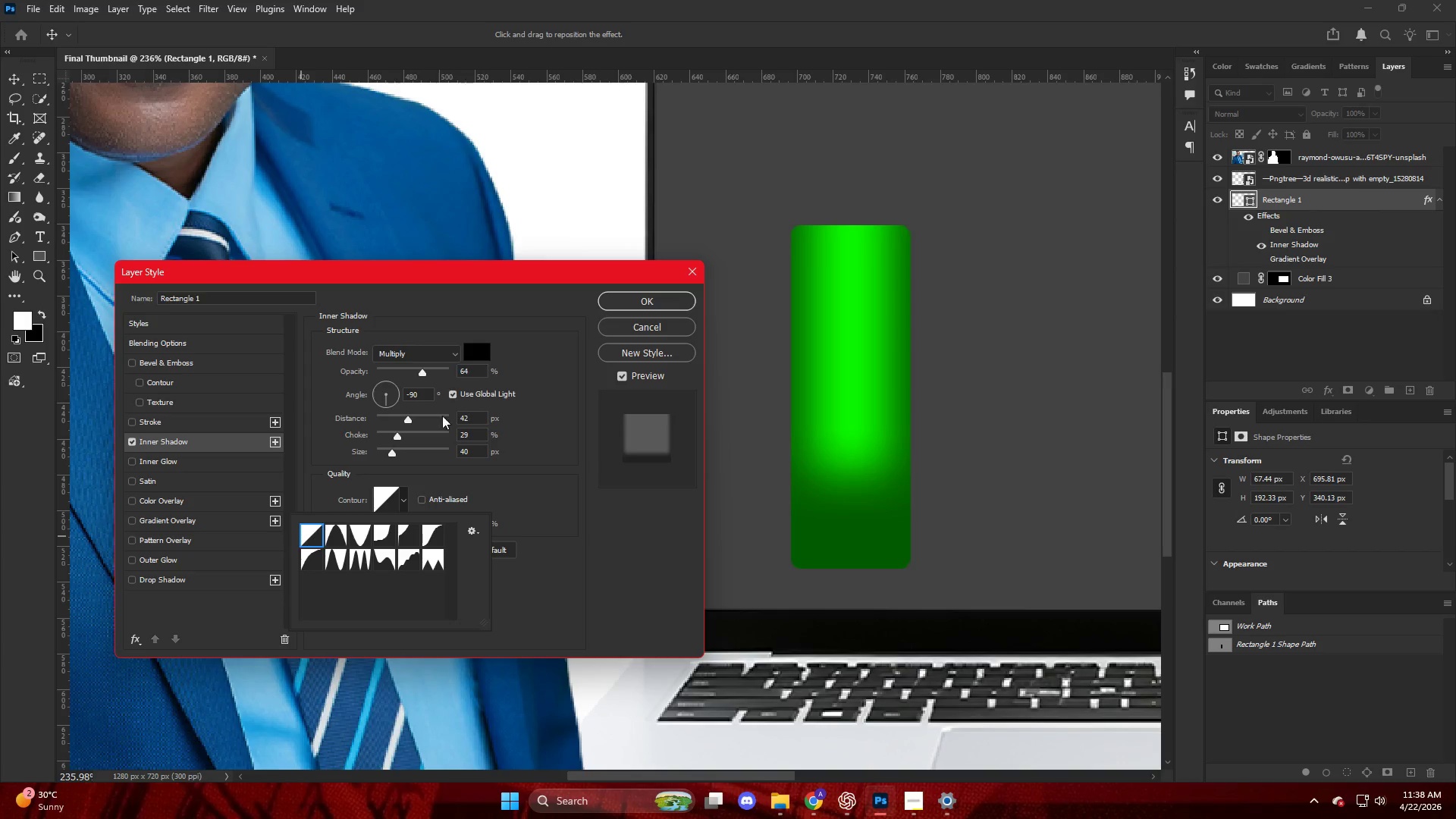 
left_click_drag(start_coordinate=[388, 451], to_coordinate=[391, 455])
 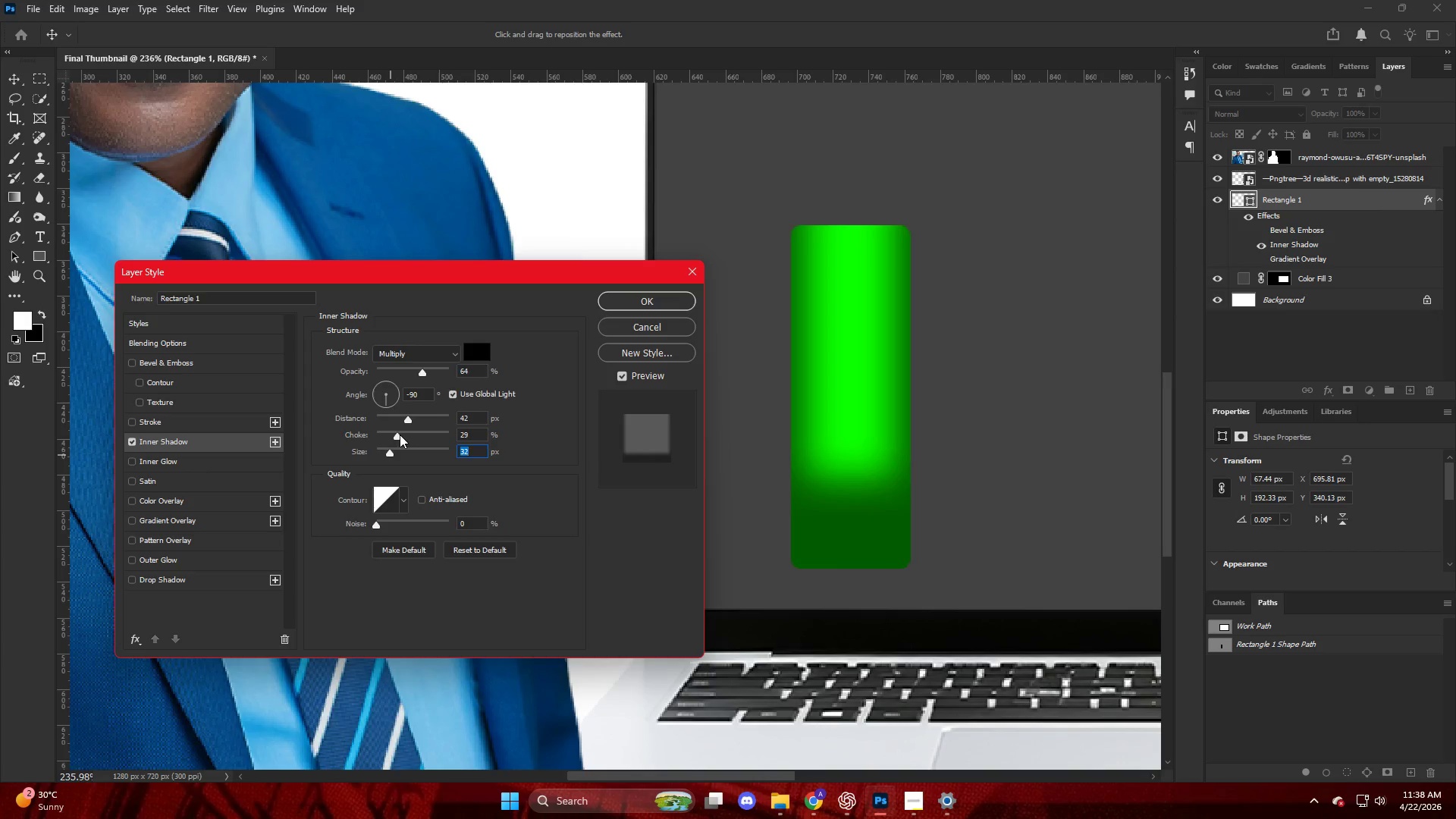 
left_click_drag(start_coordinate=[394, 435], to_coordinate=[391, 438])
 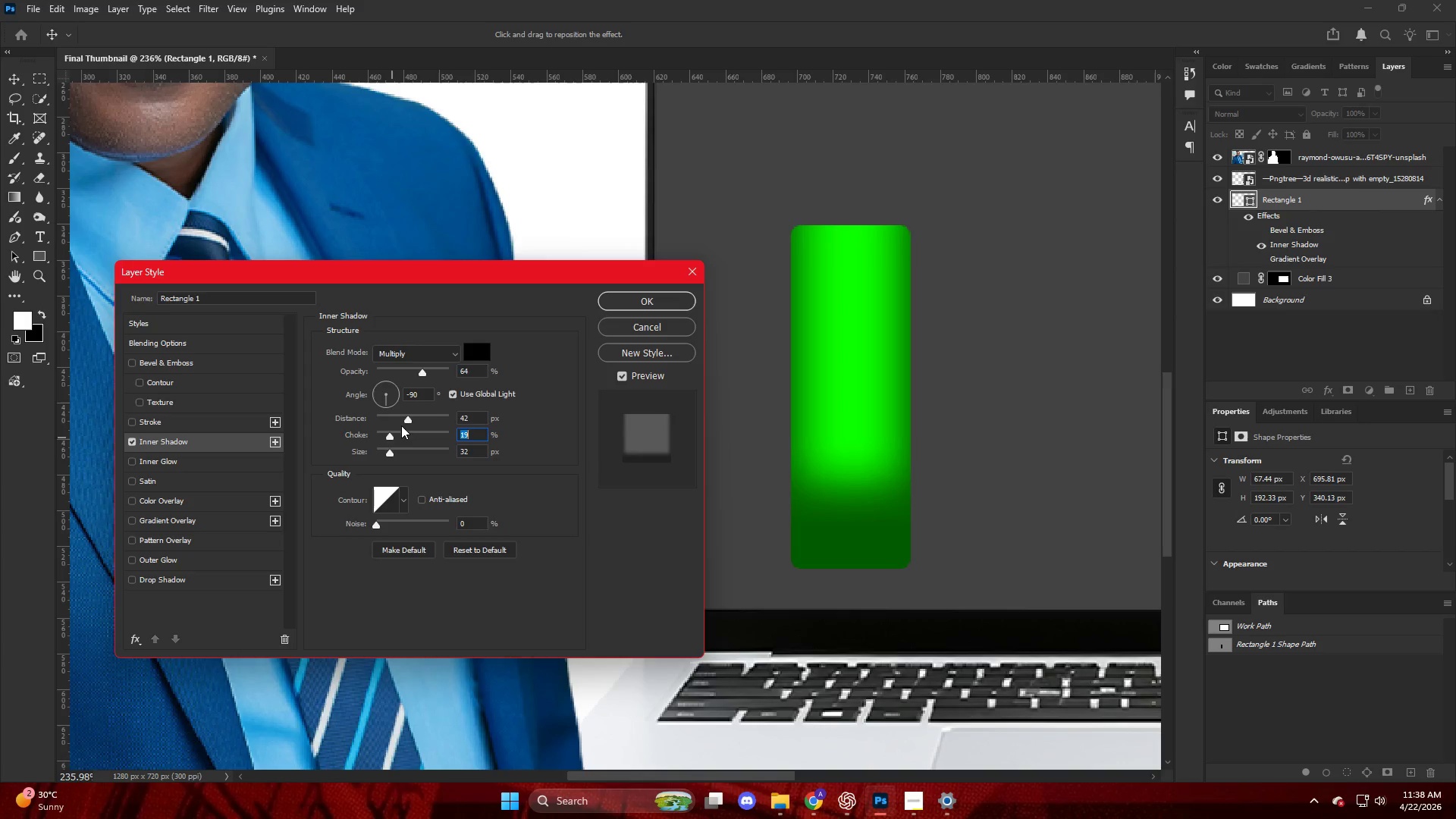 
left_click_drag(start_coordinate=[402, 419], to_coordinate=[397, 442])
 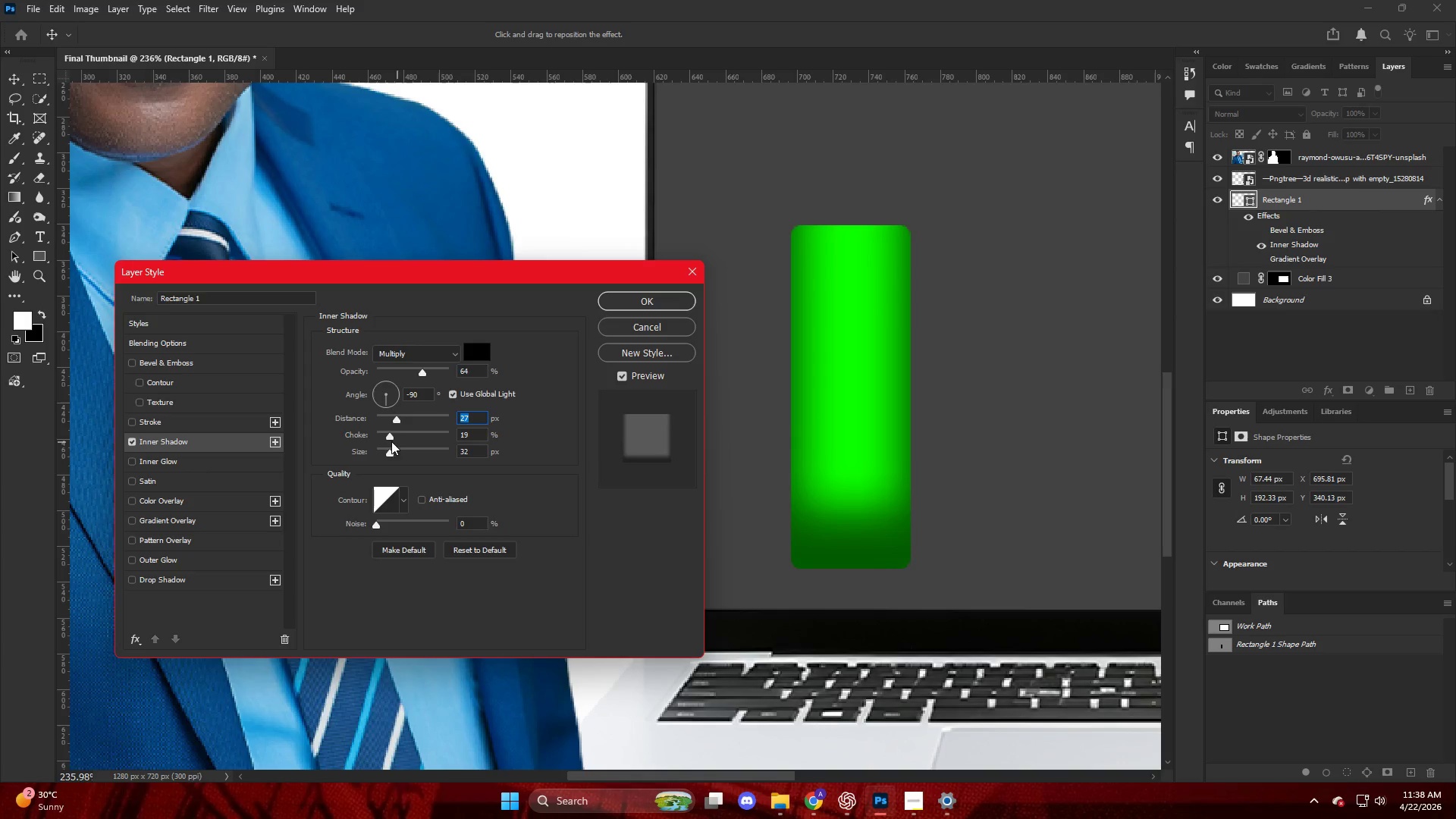 
left_click_drag(start_coordinate=[391, 433], to_coordinate=[408, 450])
 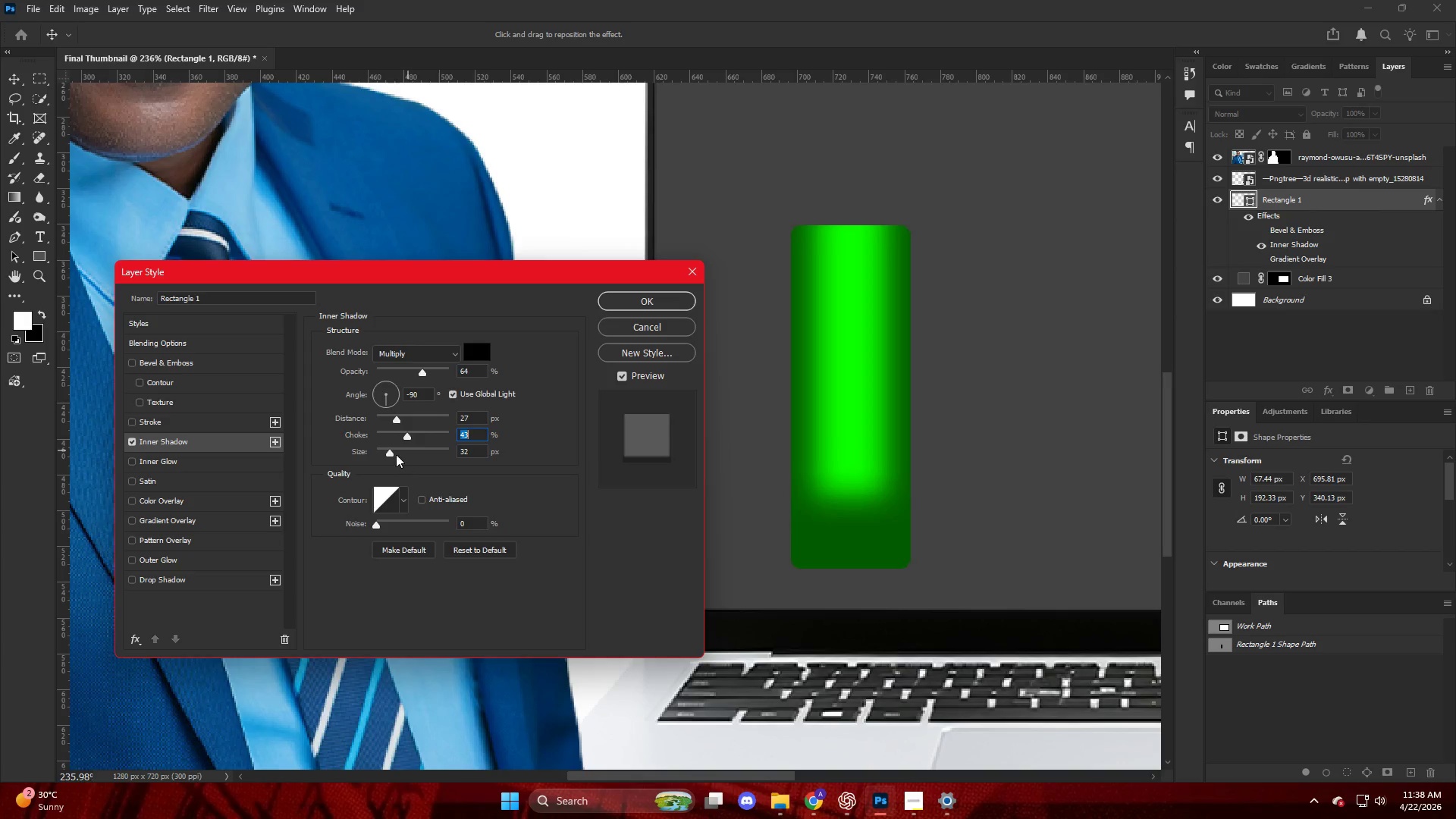 
left_click_drag(start_coordinate=[391, 449], to_coordinate=[397, 455])
 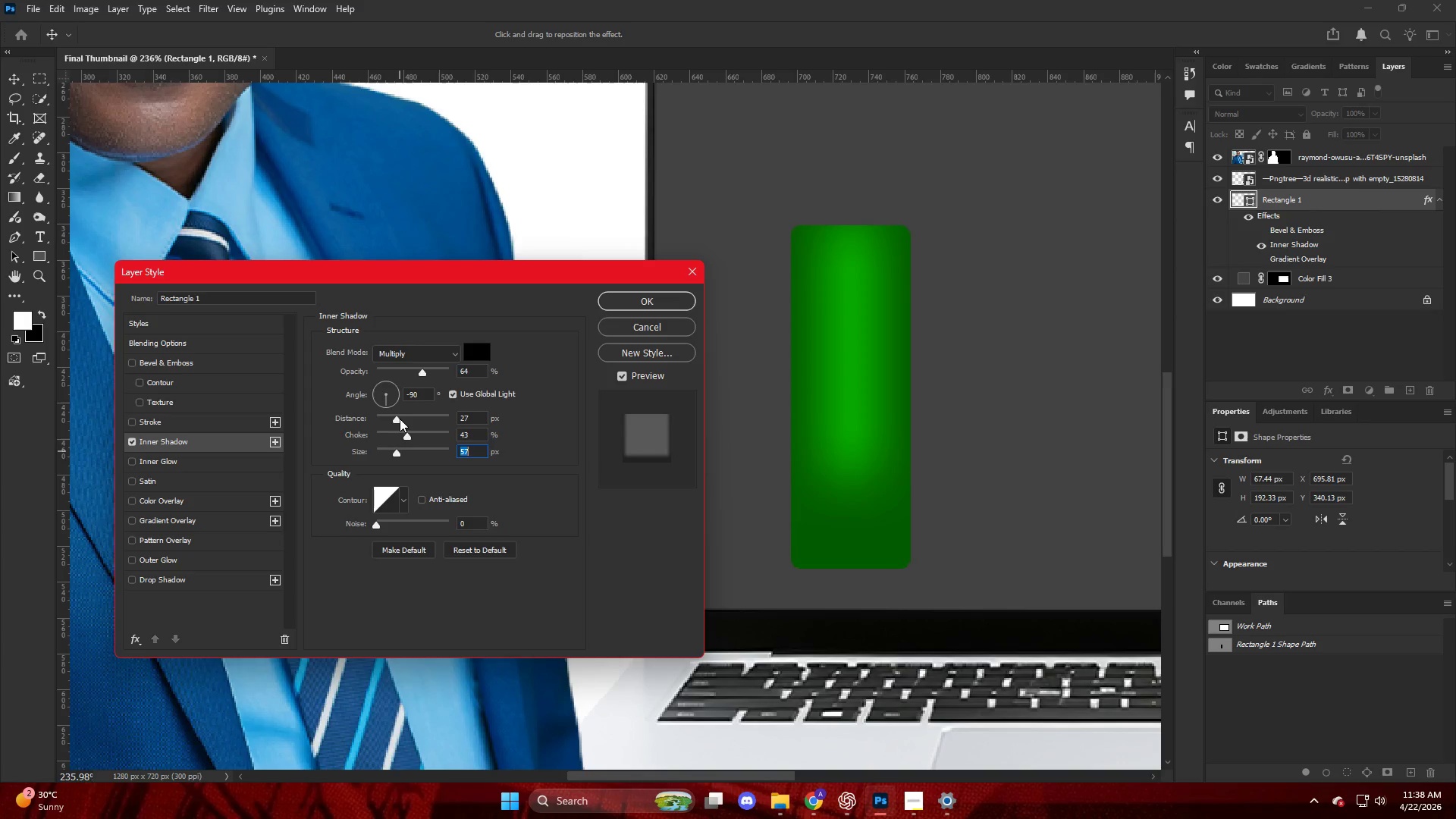 
left_click_drag(start_coordinate=[397, 418], to_coordinate=[394, 416])
 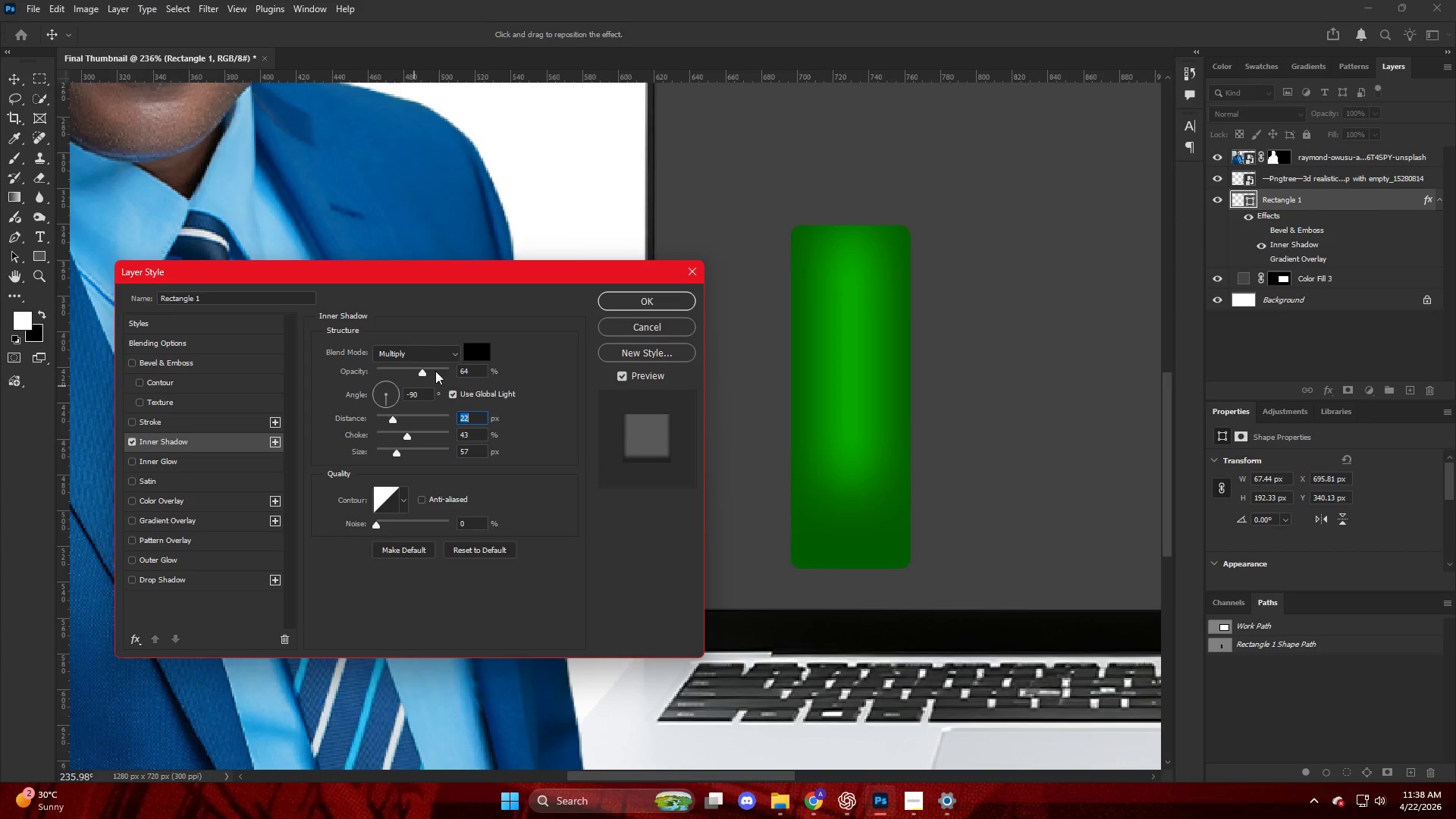 
left_click_drag(start_coordinate=[431, 371], to_coordinate=[413, 369])
 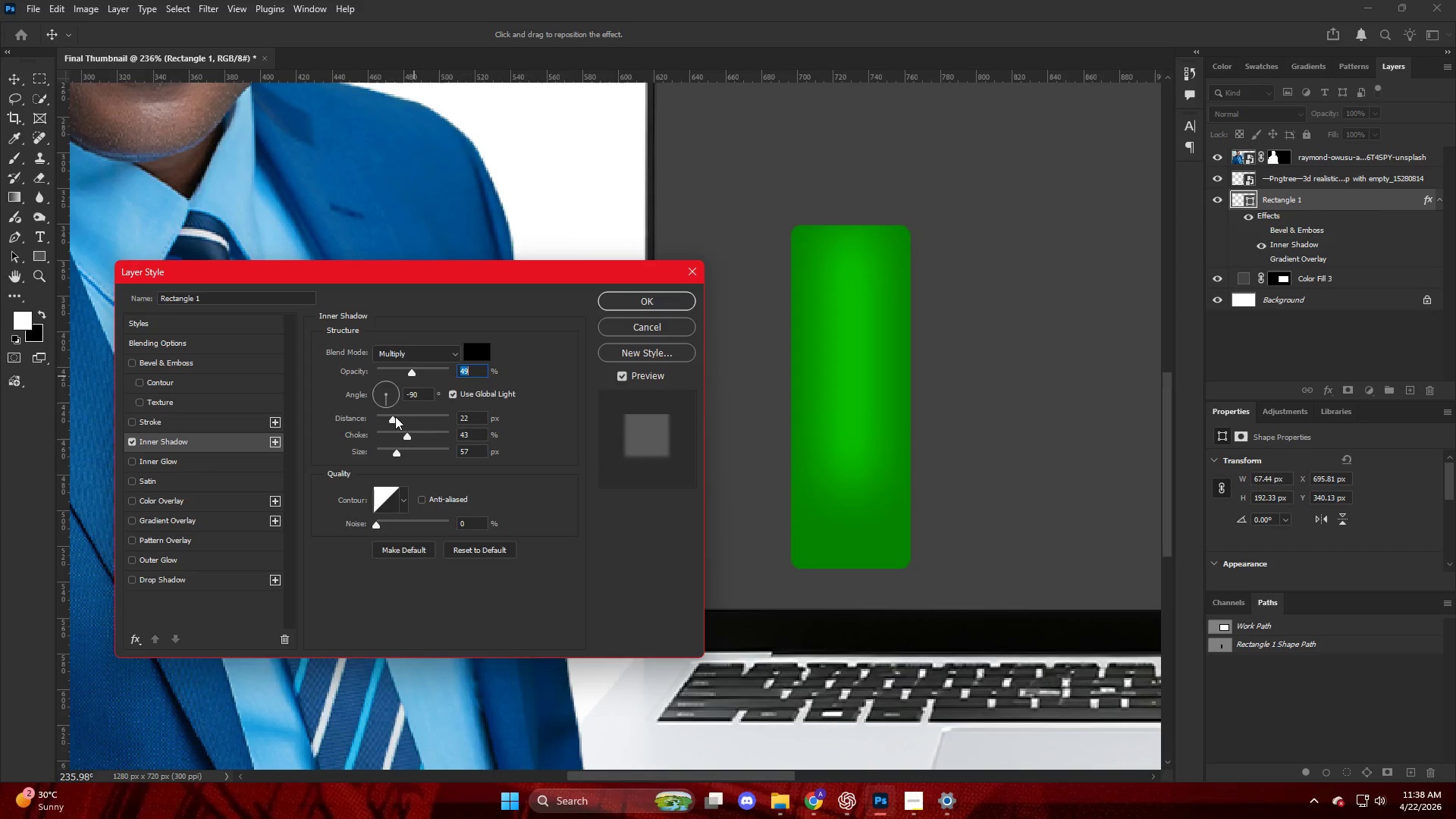 
left_click_drag(start_coordinate=[394, 416], to_coordinate=[398, 419])
 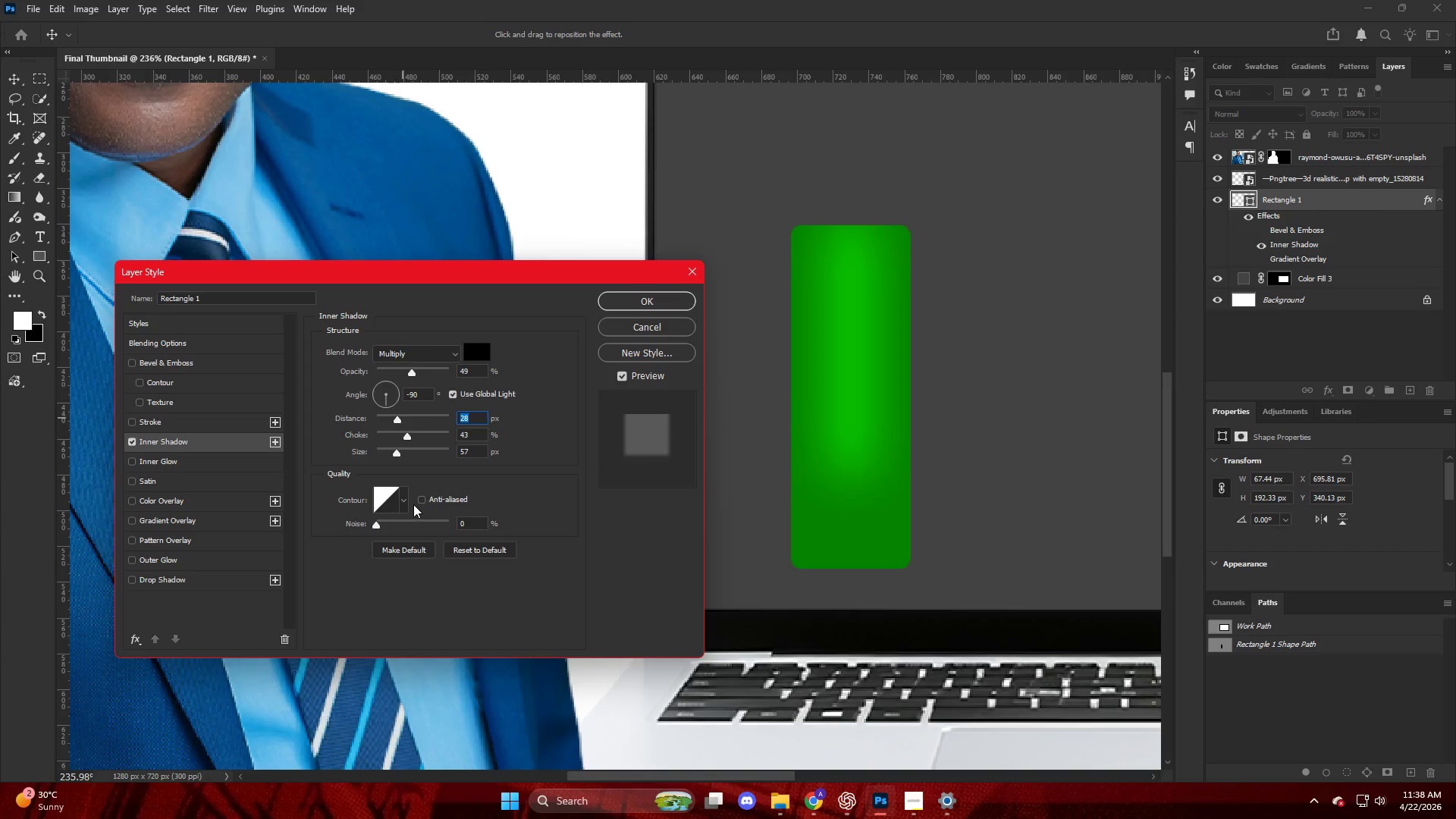 
left_click([403, 505])
 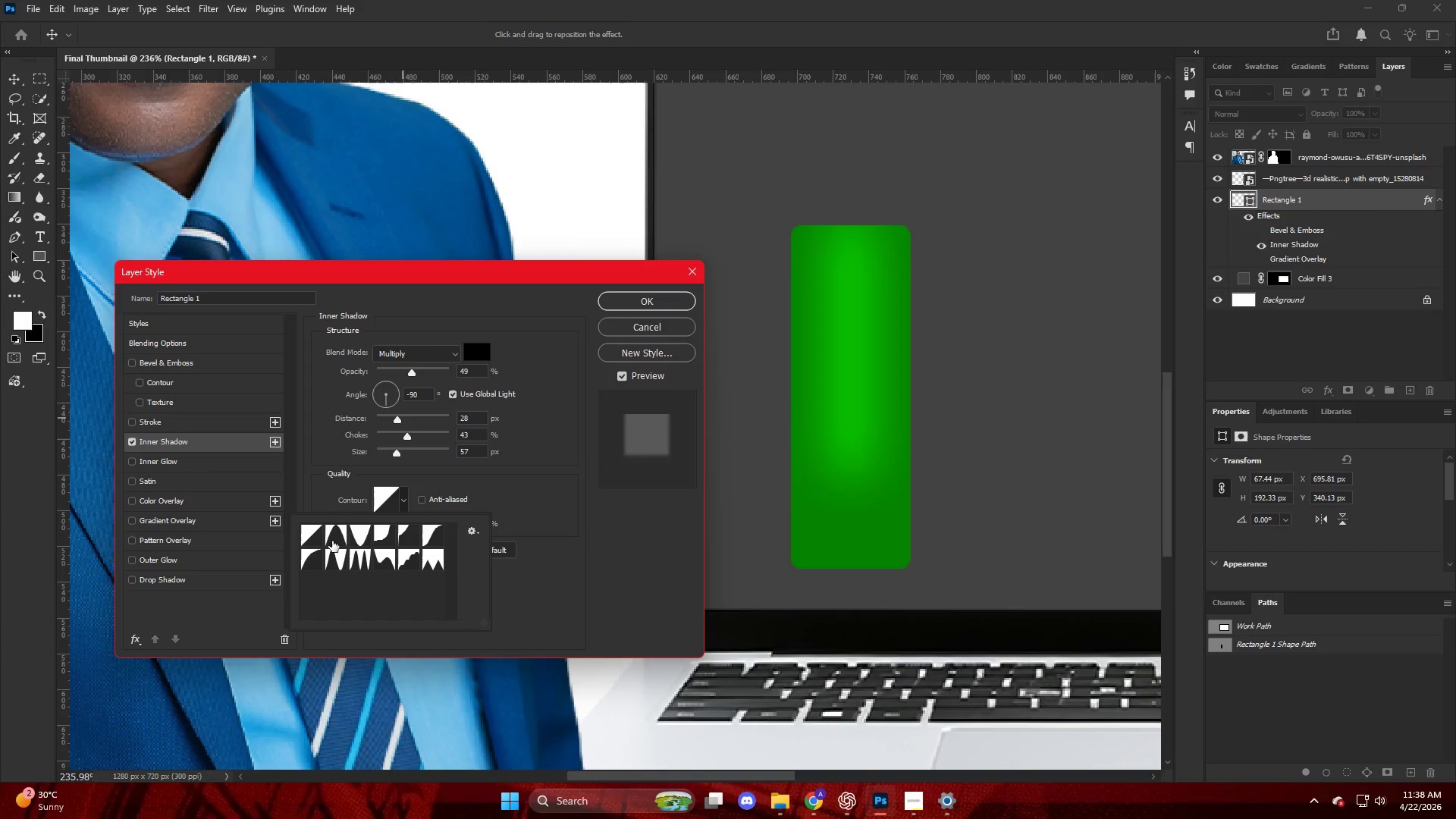 
left_click([331, 541])
 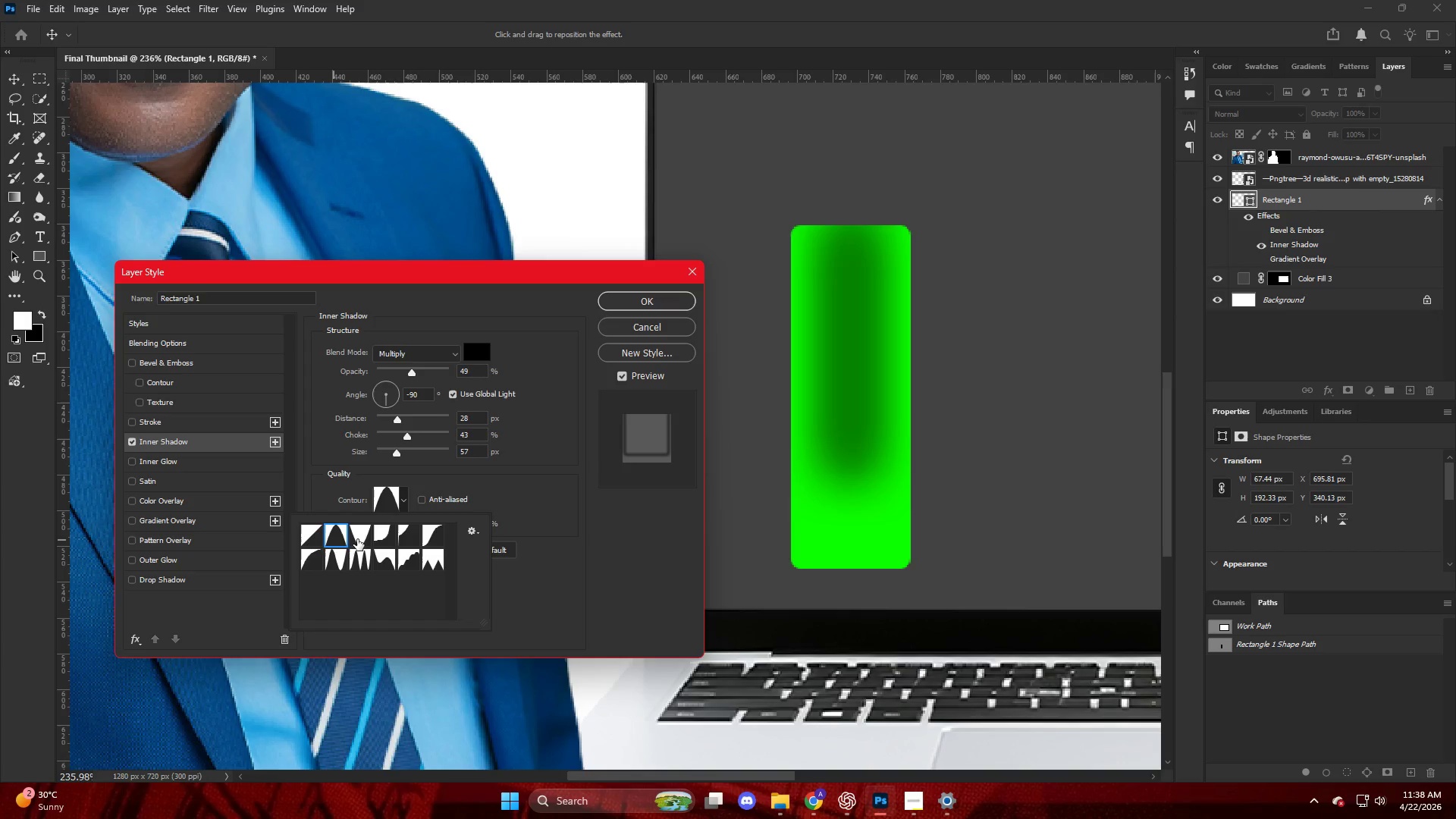 
left_click([358, 539])
 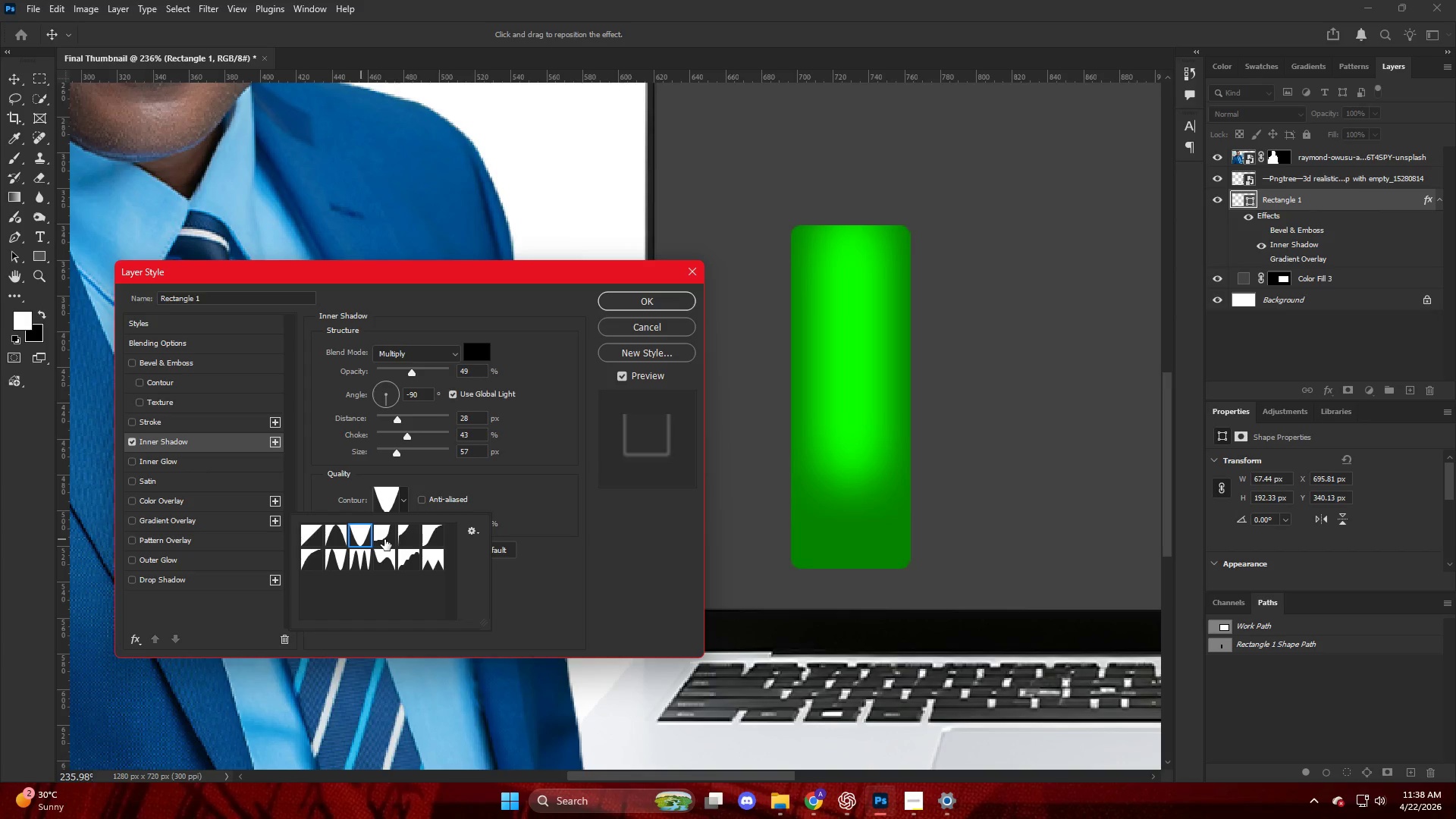 
left_click([384, 539])
 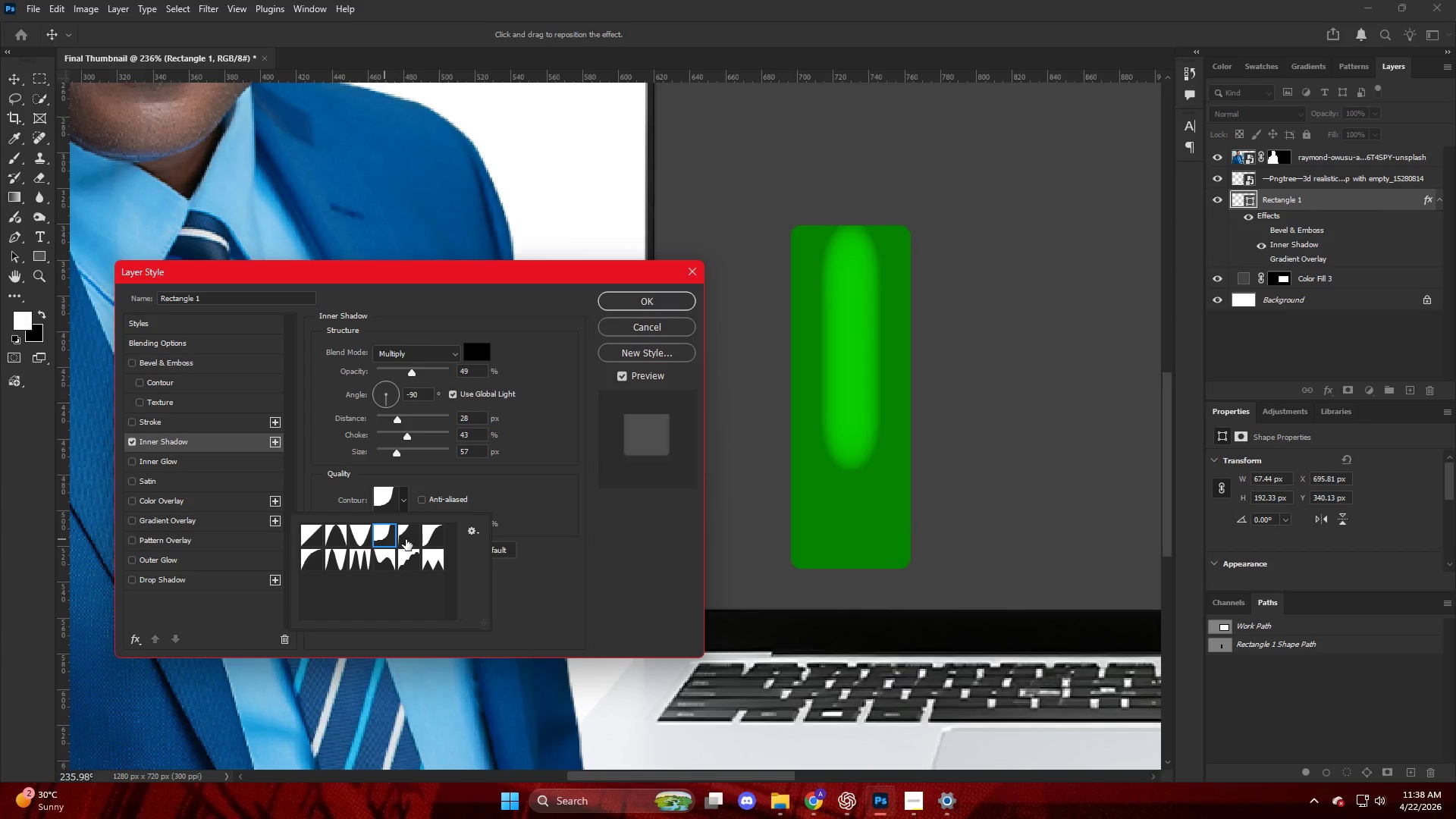 
left_click([409, 539])
 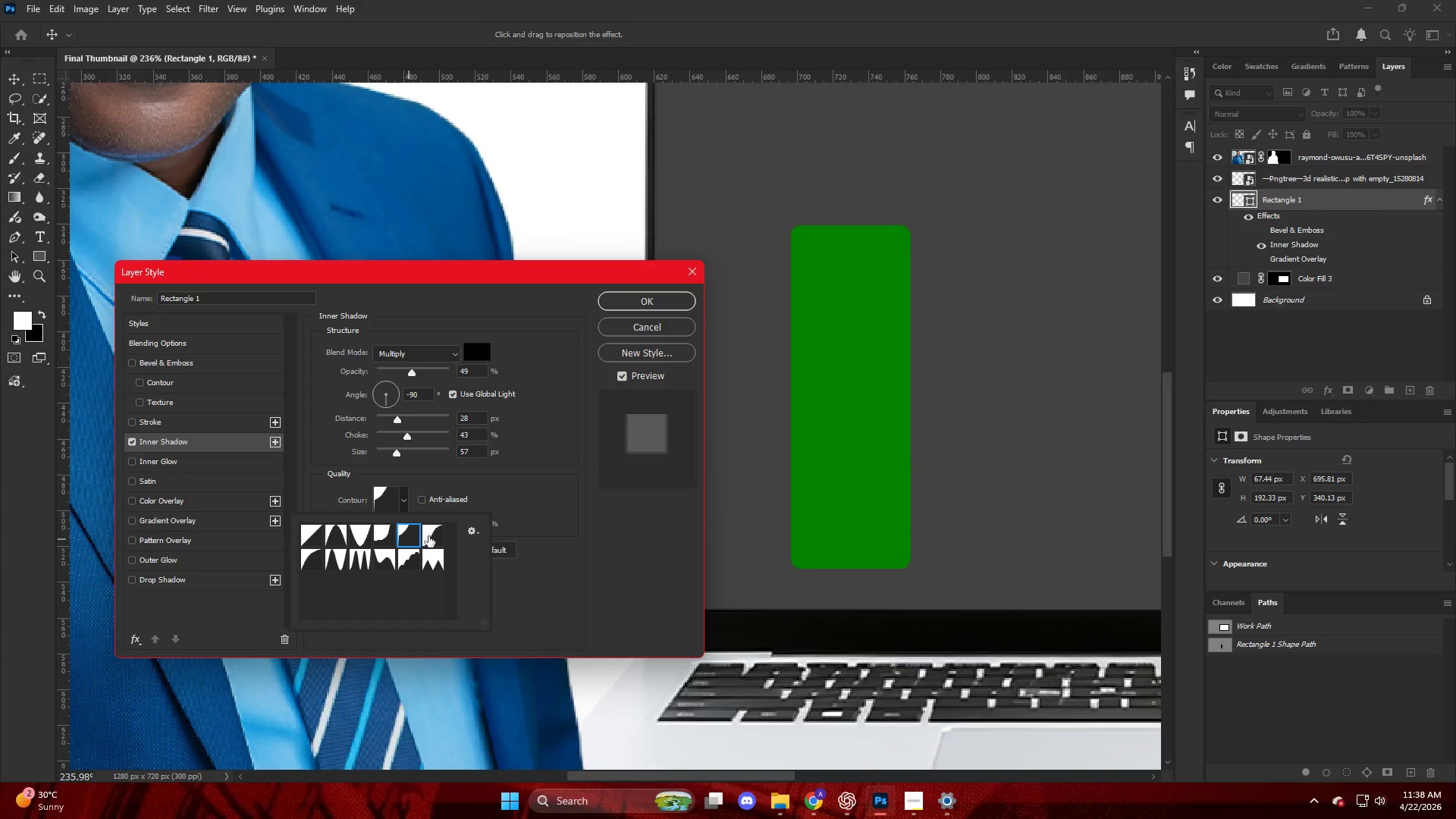 
left_click([431, 536])
 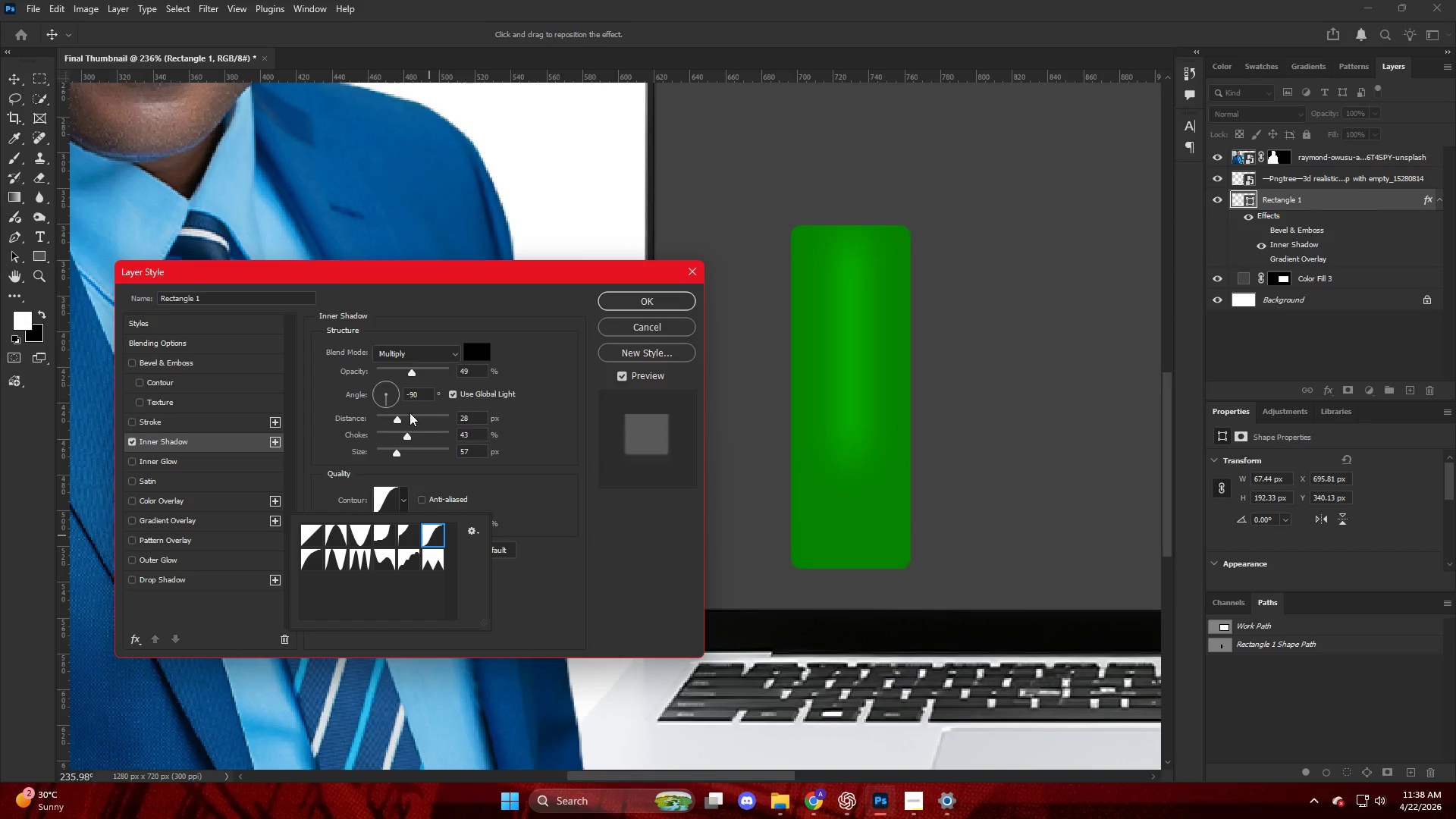 
left_click_drag(start_coordinate=[395, 414], to_coordinate=[403, 418])
 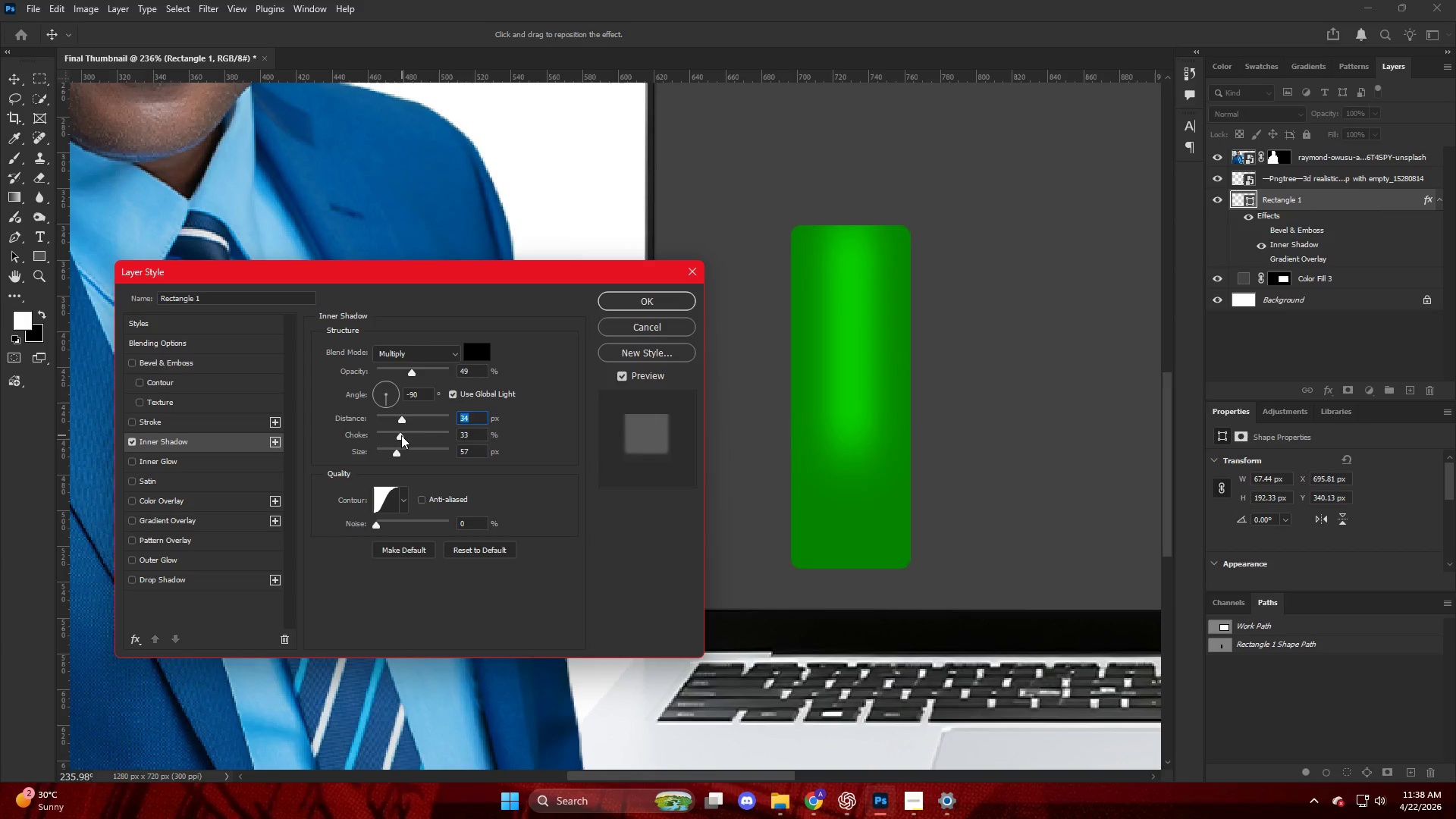 
left_click_drag(start_coordinate=[397, 450], to_coordinate=[388, 452])
 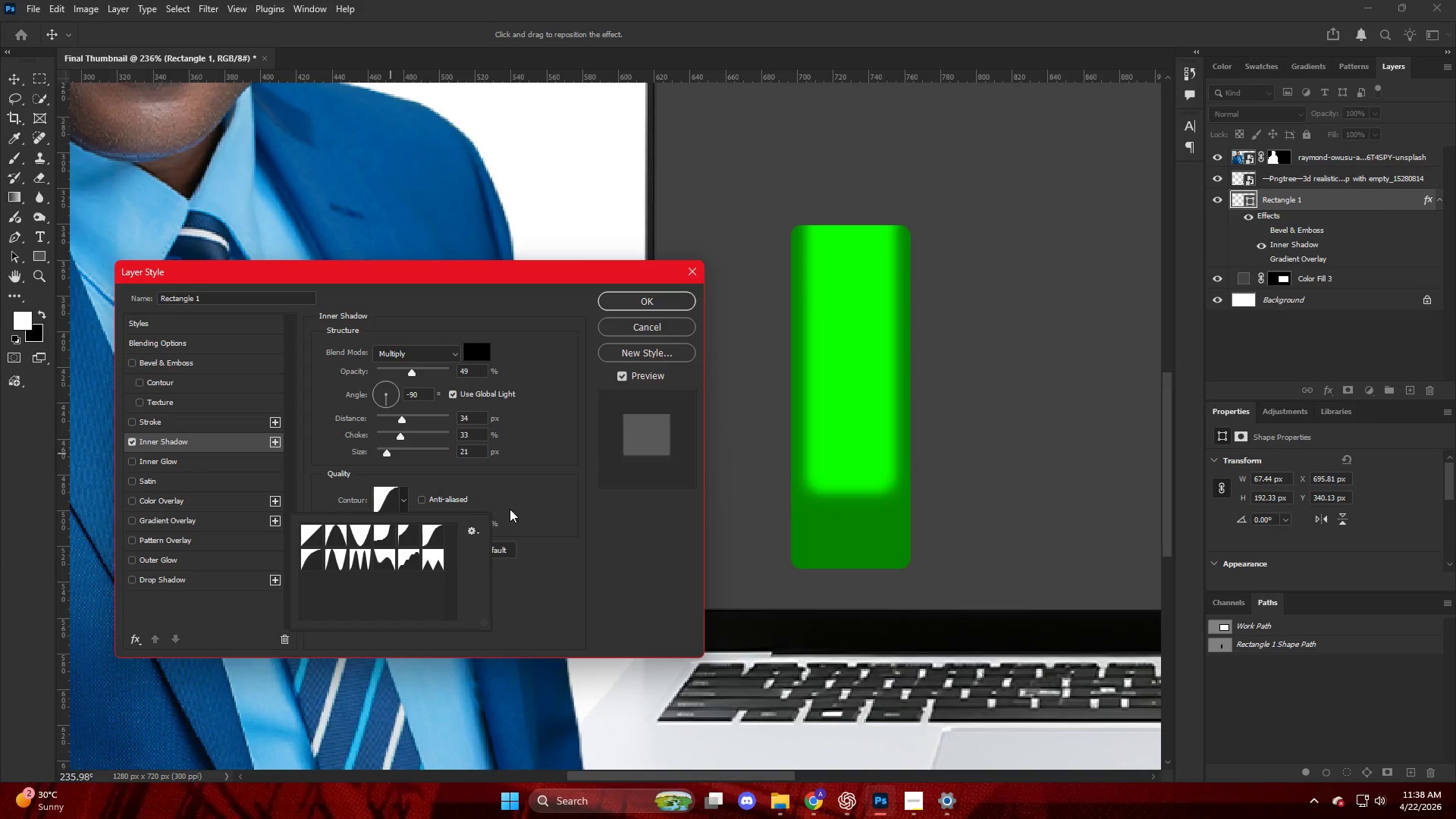 
left_click([435, 535])
 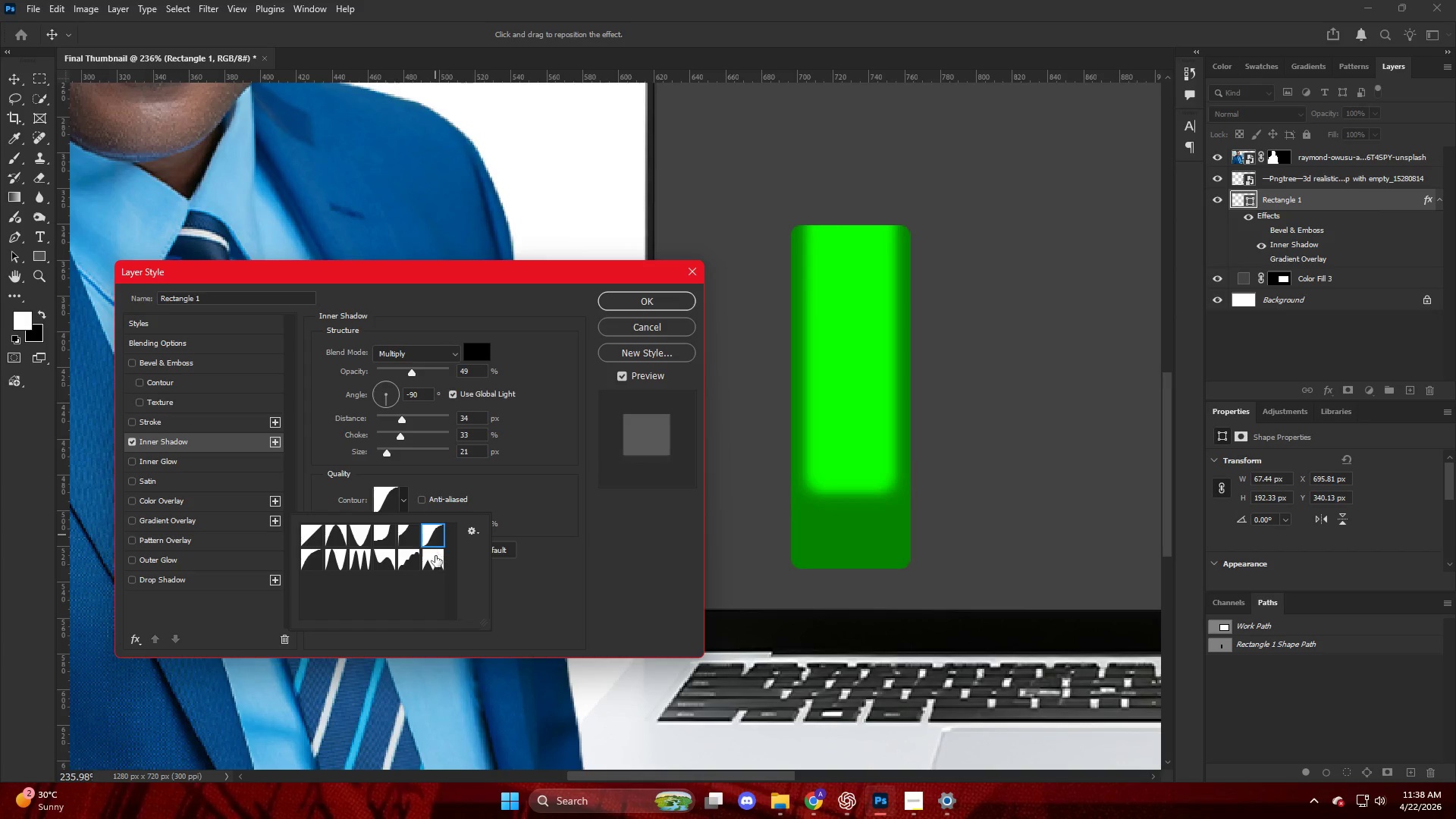 
left_click([435, 557])
 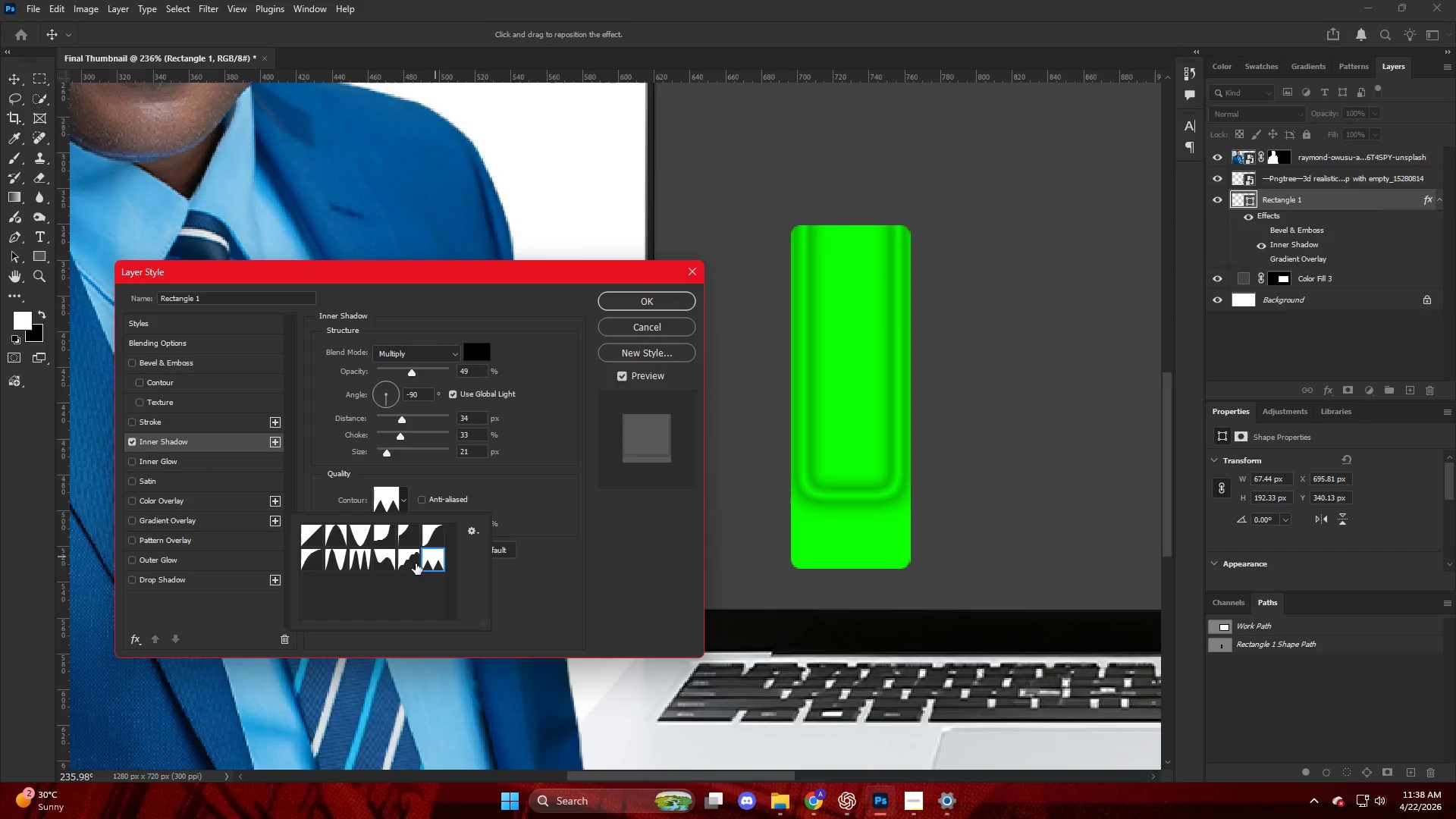 
left_click([415, 563])
 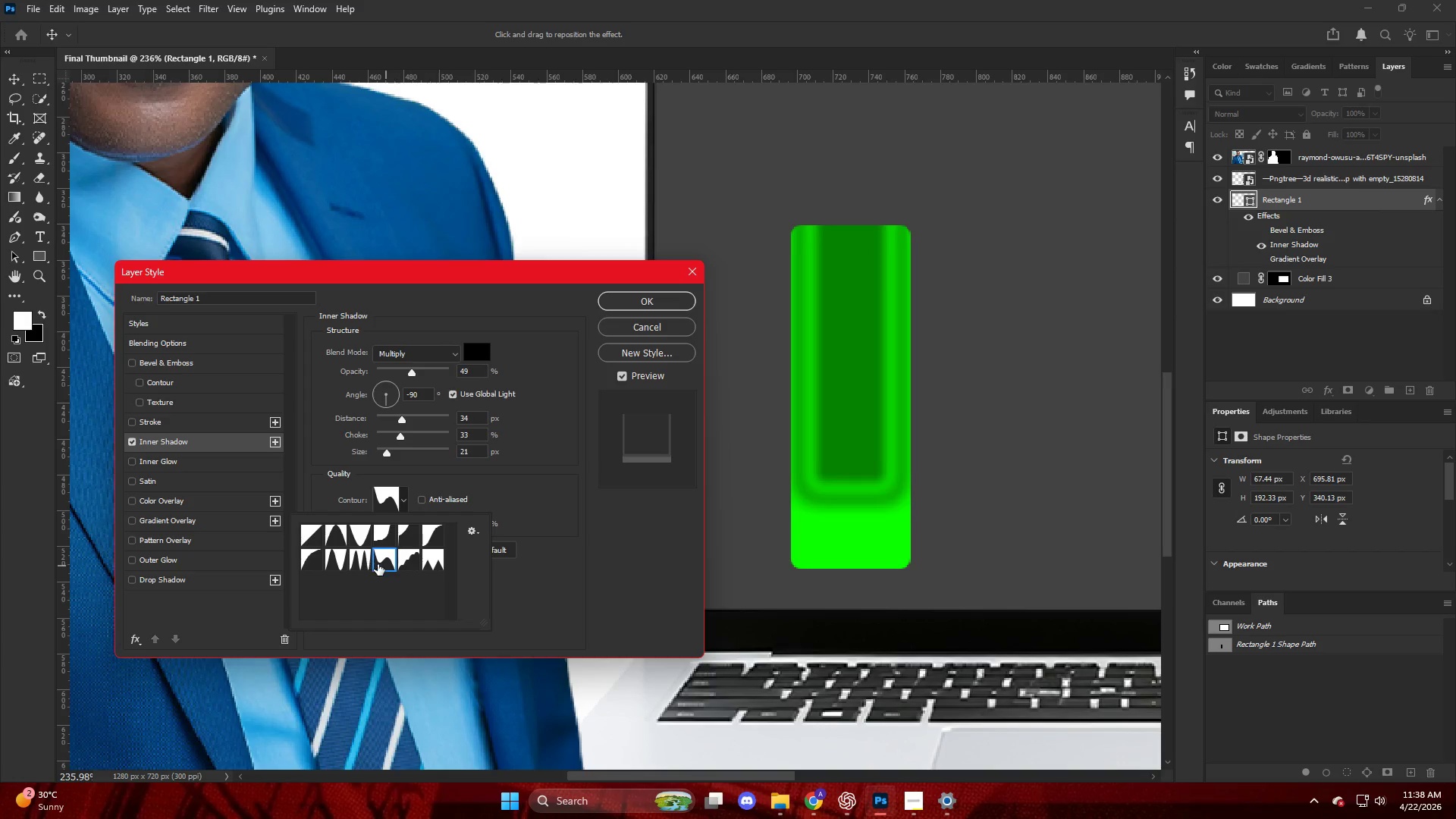 
double_click([400, 563])
 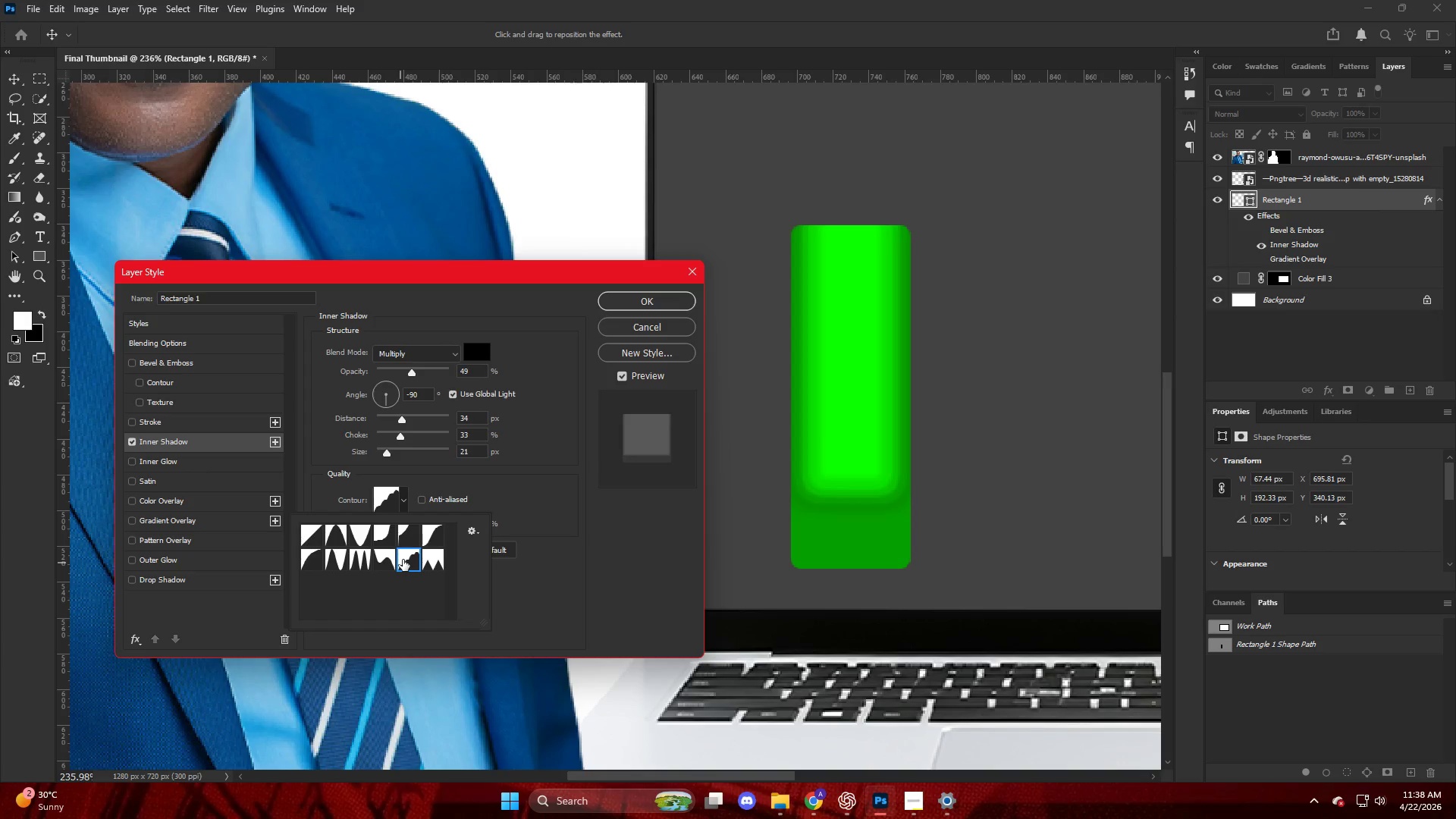 
left_click([368, 560])
 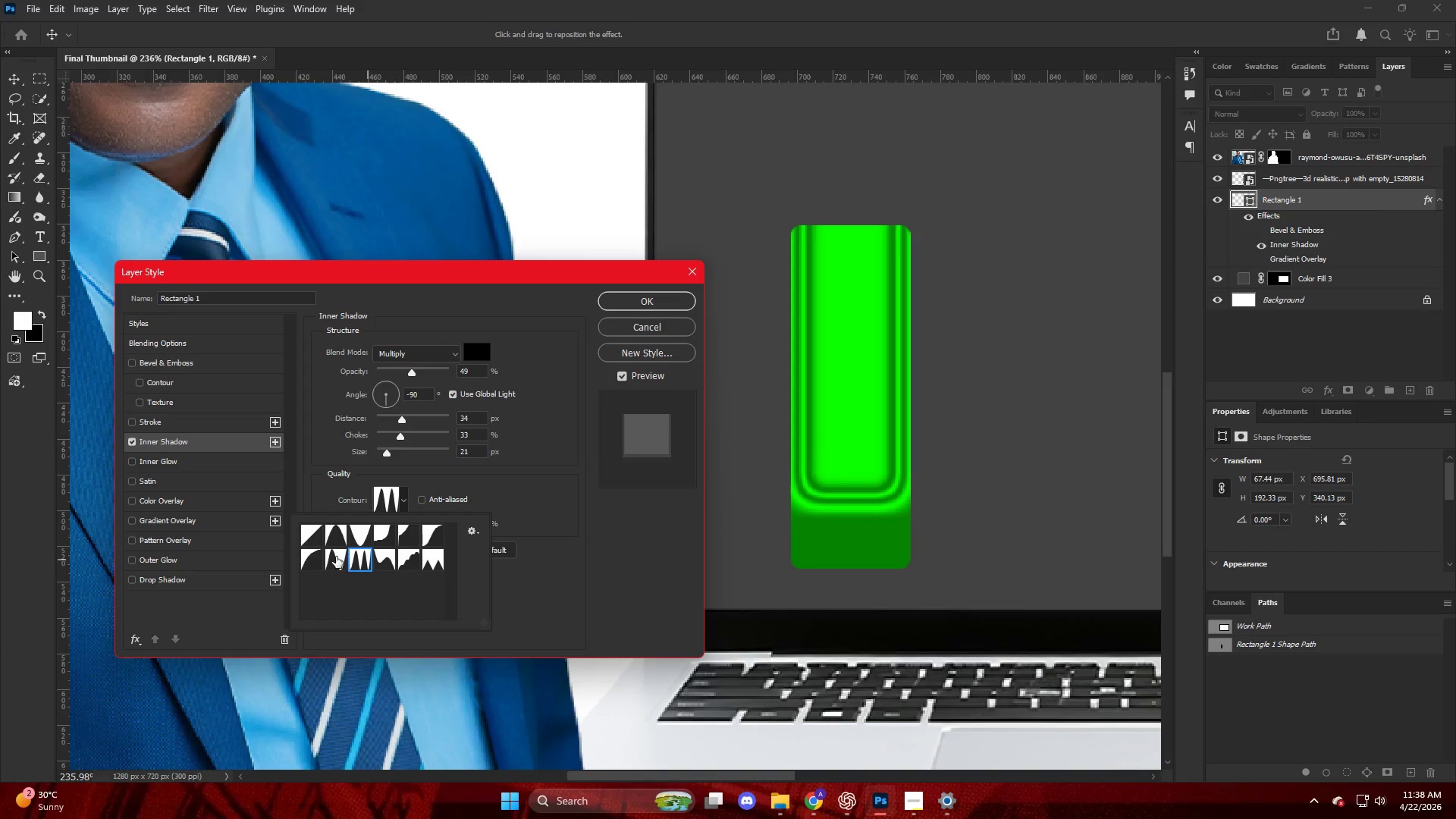 
left_click([334, 556])
 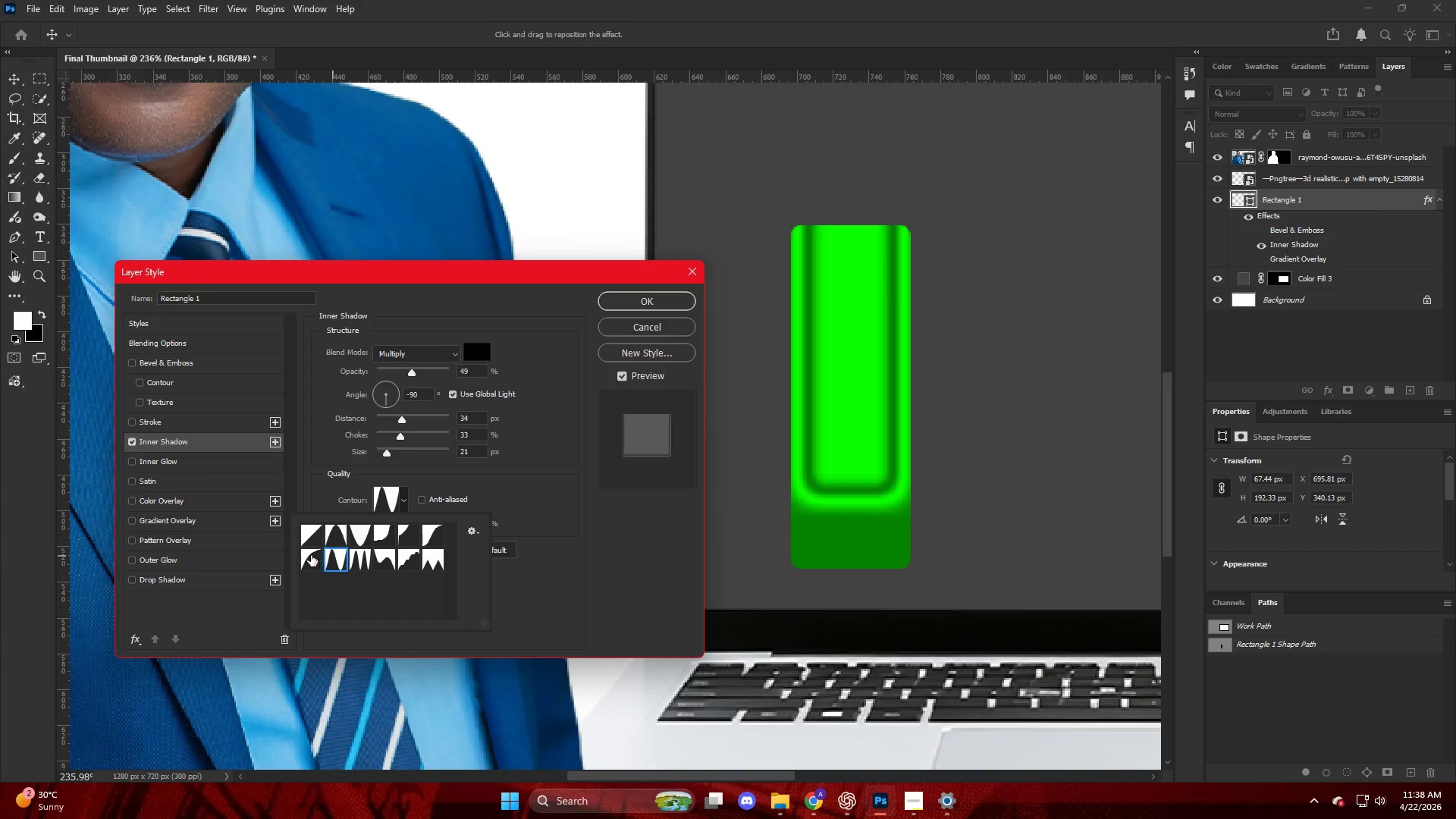 
left_click([302, 553])
 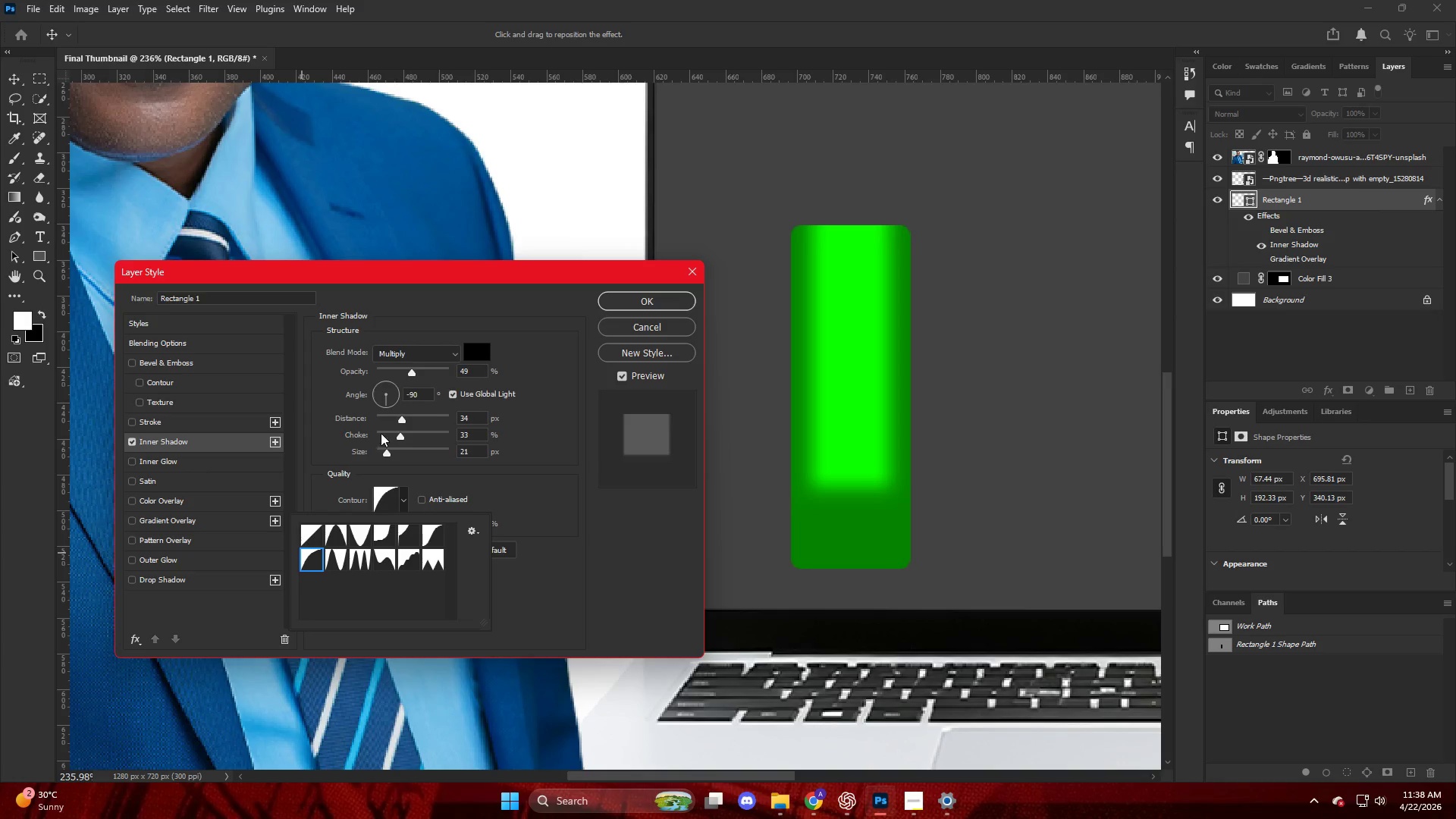 
left_click_drag(start_coordinate=[384, 450], to_coordinate=[391, 457])
 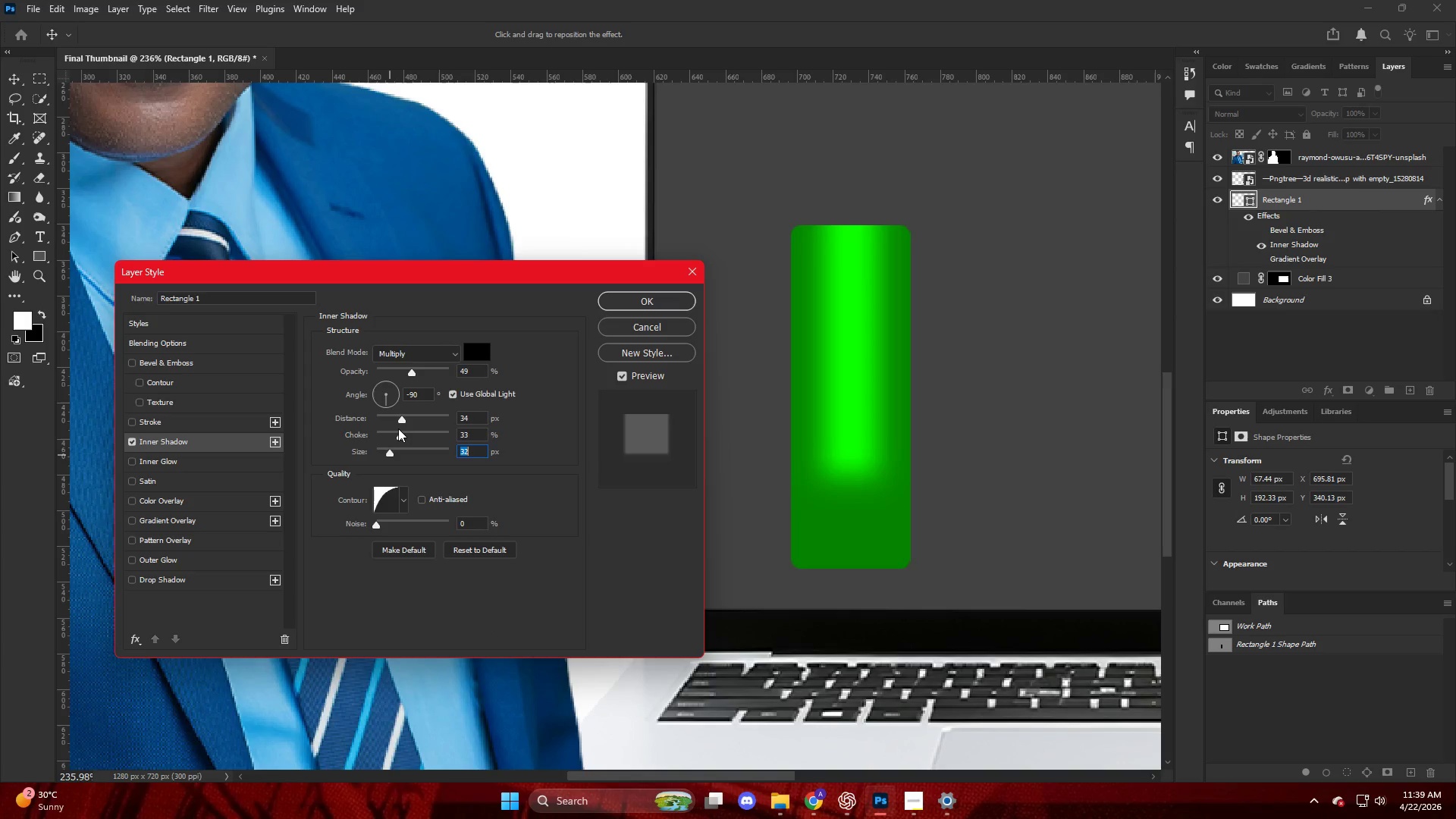 
left_click_drag(start_coordinate=[404, 429], to_coordinate=[390, 432])
 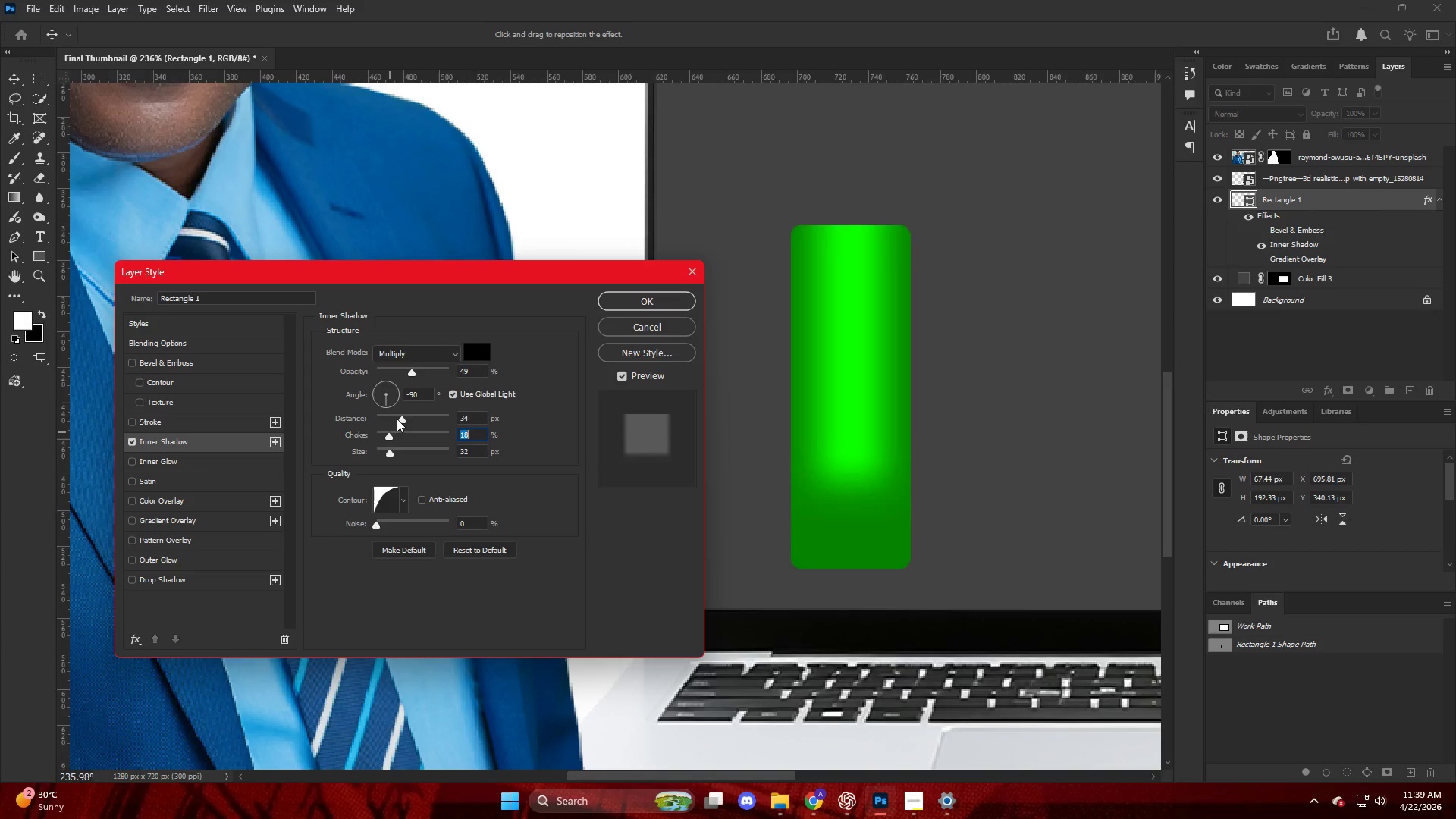 
left_click_drag(start_coordinate=[397, 419], to_coordinate=[391, 425])
 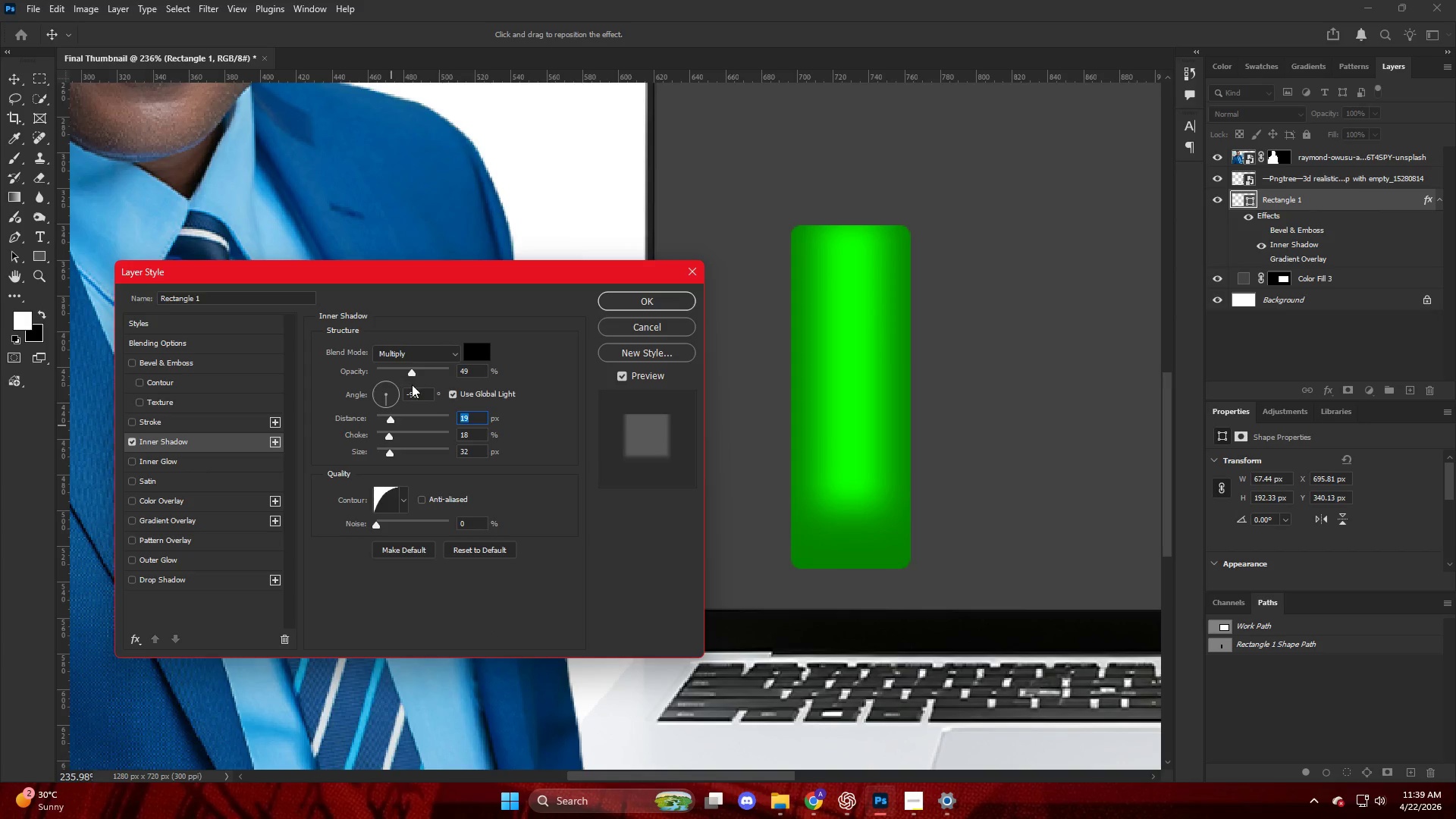 
left_click_drag(start_coordinate=[413, 372], to_coordinate=[406, 375])
 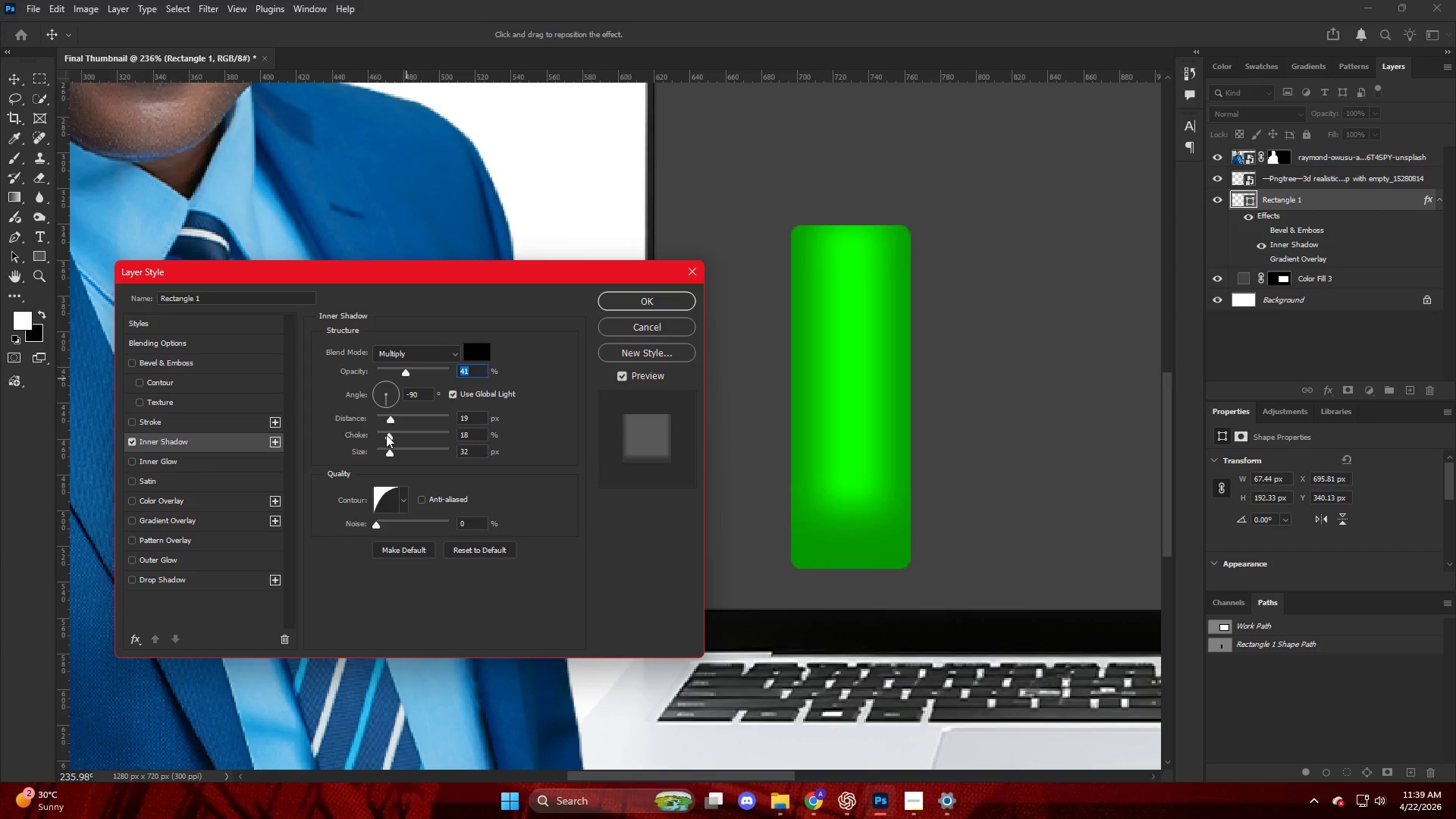 
left_click_drag(start_coordinate=[386, 435], to_coordinate=[387, 444])
 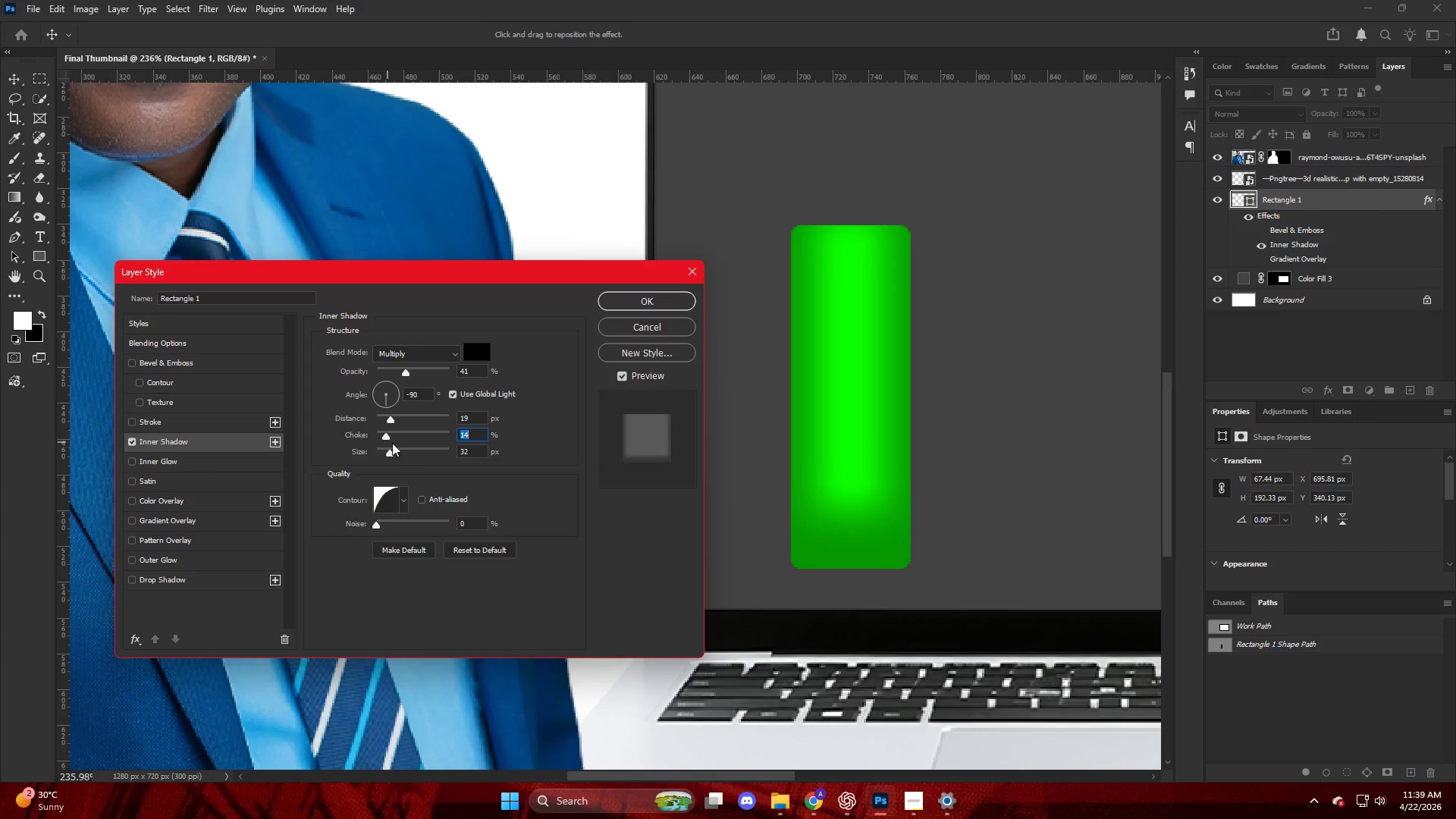 
left_click_drag(start_coordinate=[391, 450], to_coordinate=[391, 455])
 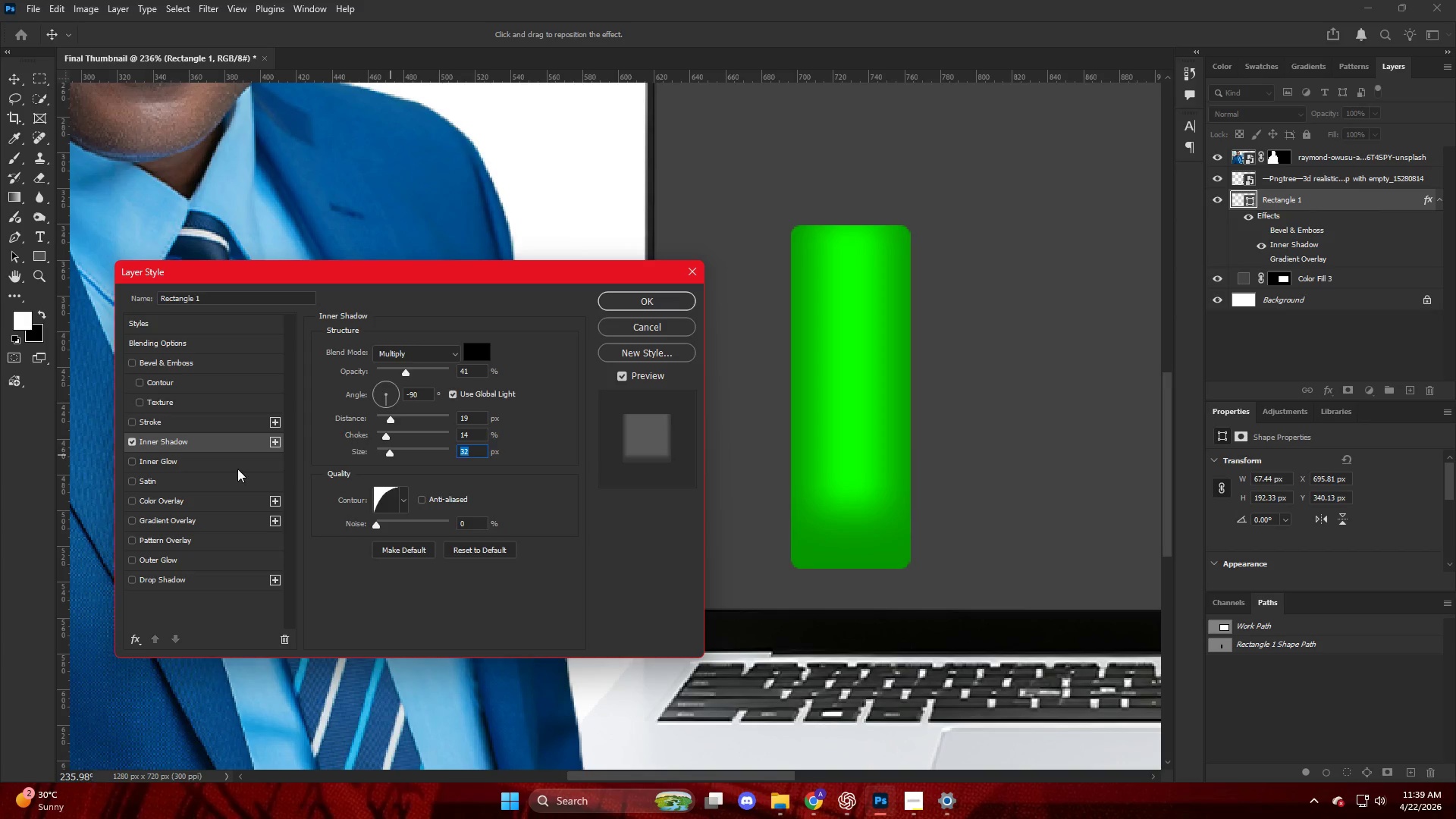 
left_click([191, 460])
 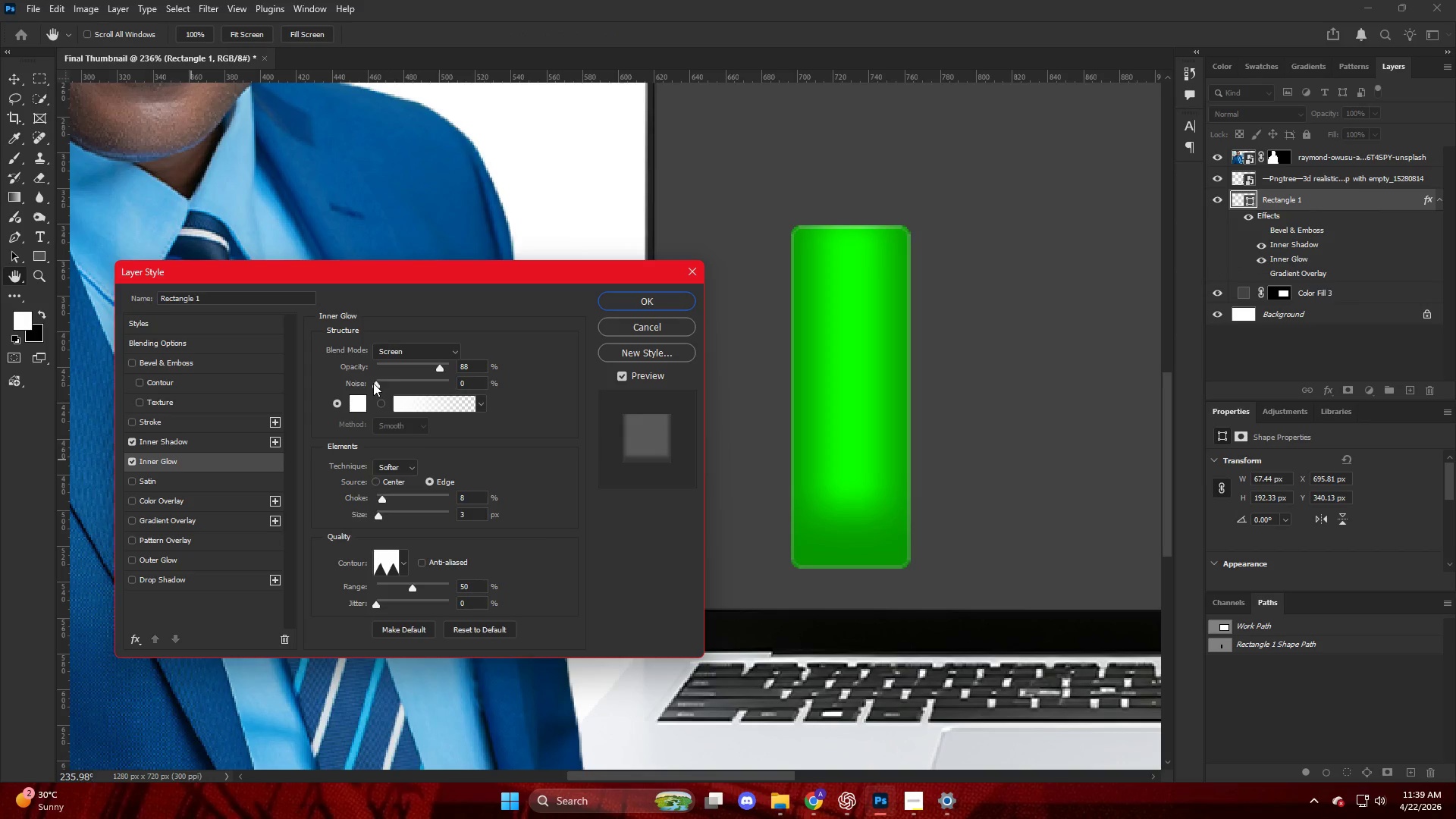 
left_click_drag(start_coordinate=[442, 369], to_coordinate=[479, 384])
 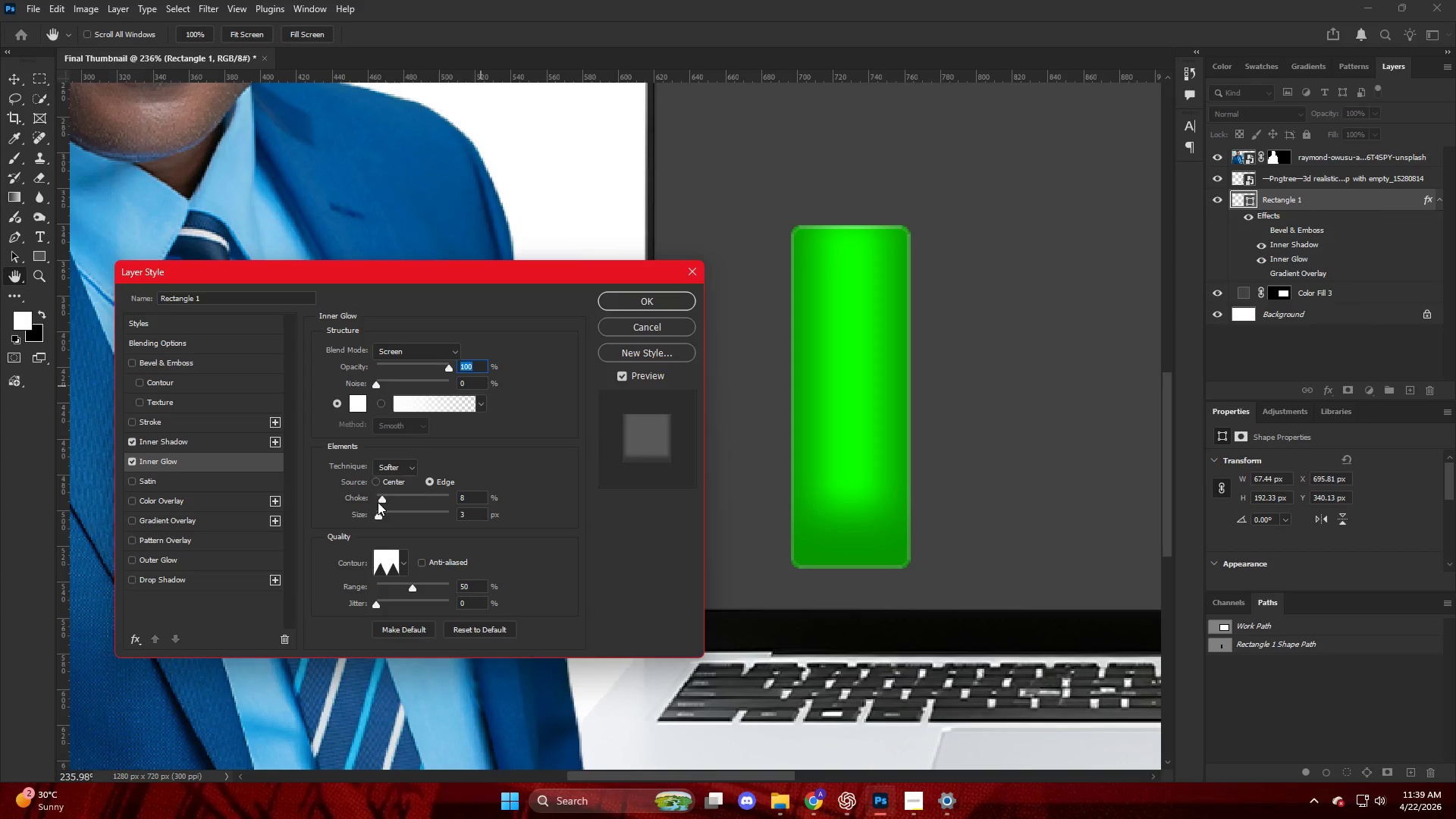 
left_click_drag(start_coordinate=[379, 516], to_coordinate=[391, 519])
 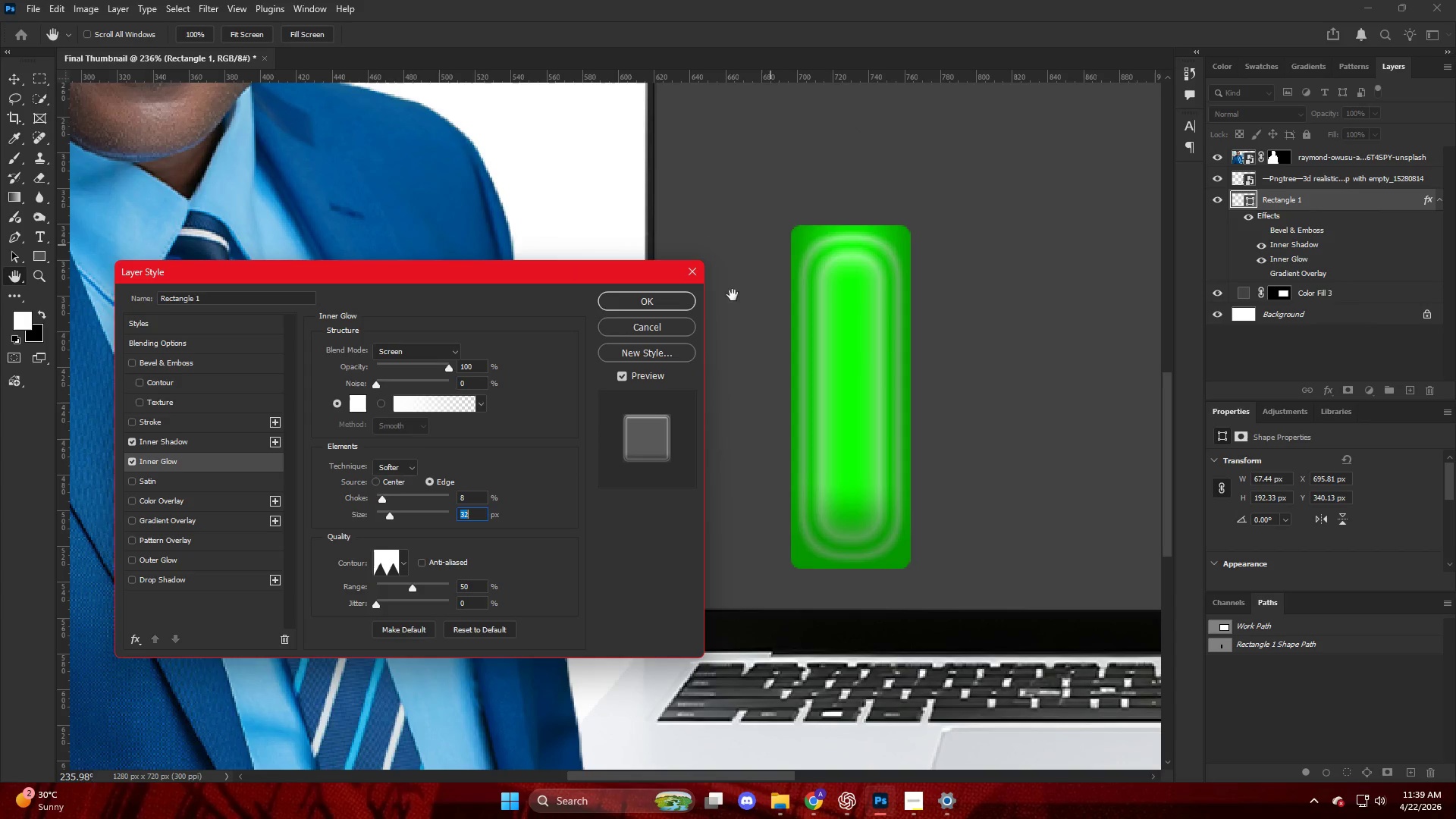 
left_click([386, 466])
 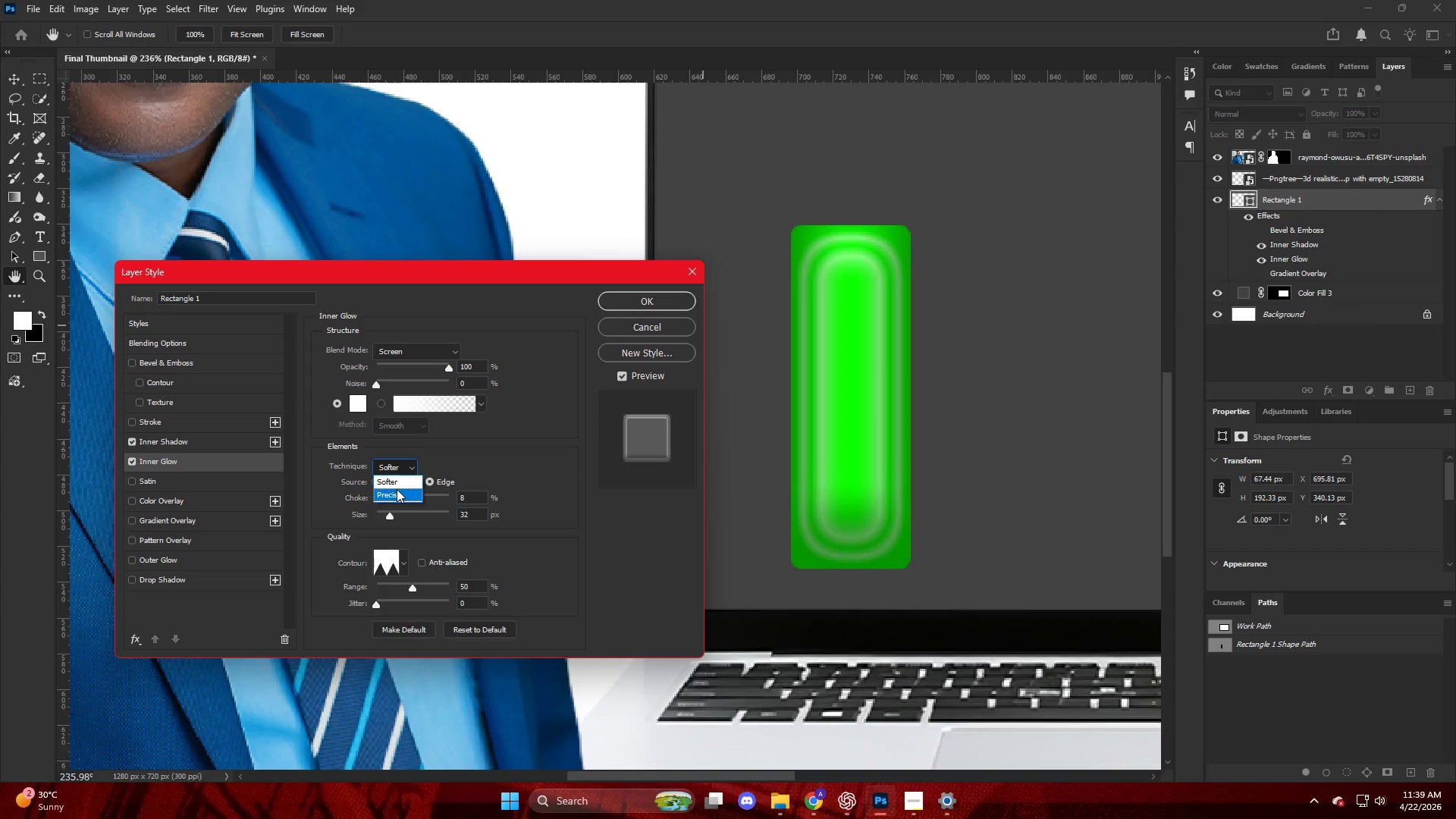 
left_click([396, 493])
 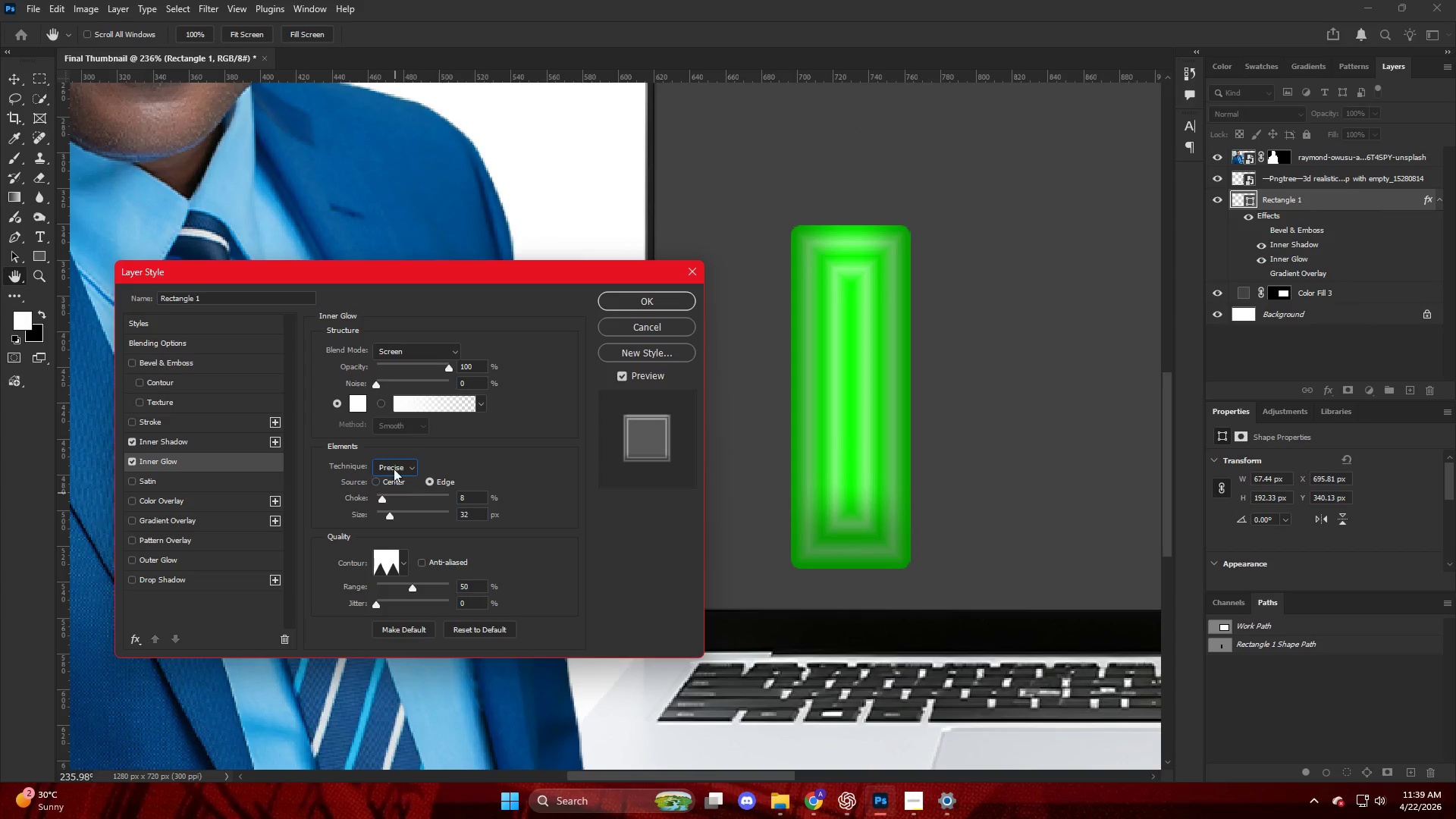 
left_click([397, 468])
 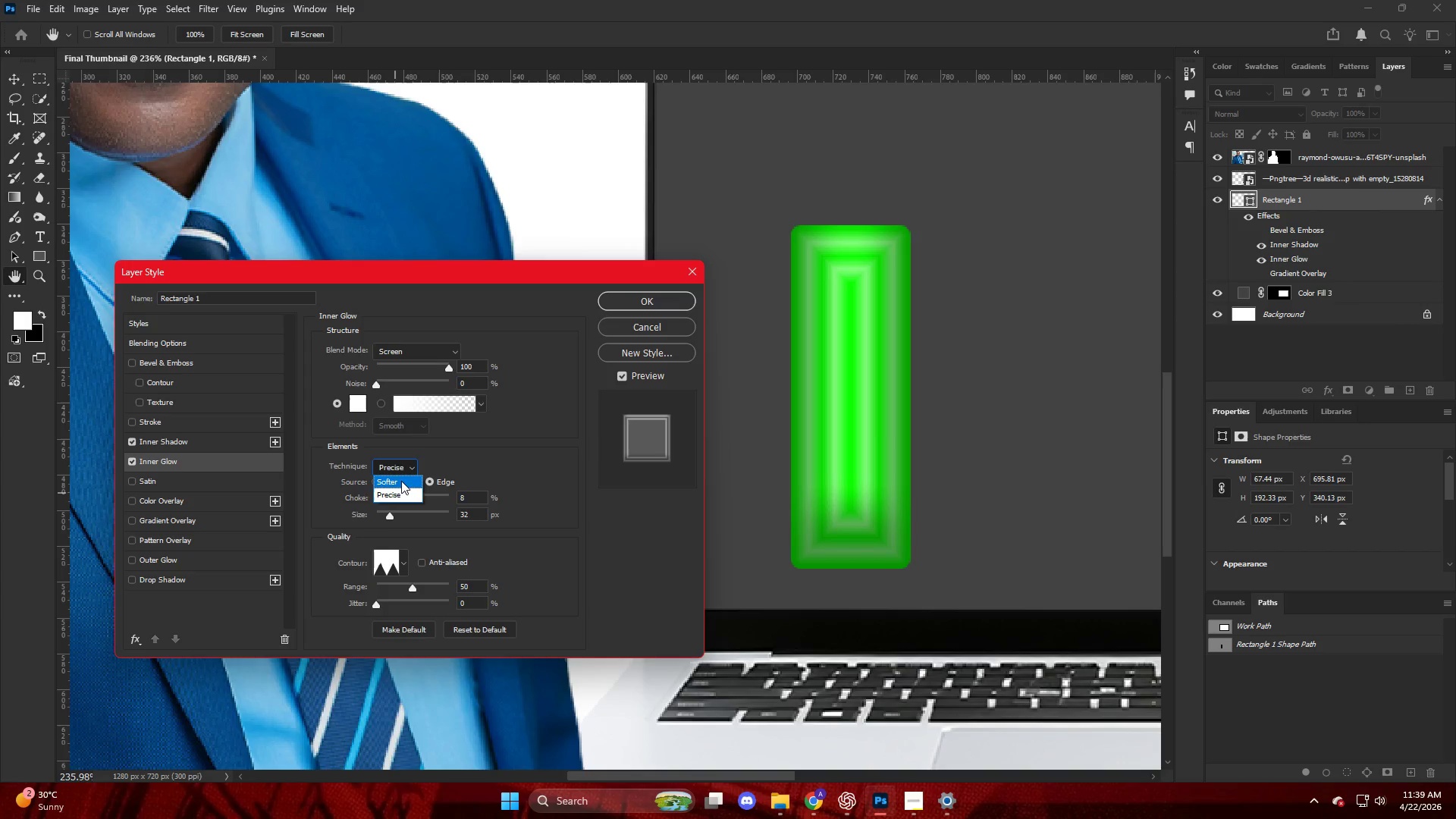 
left_click([401, 481])
 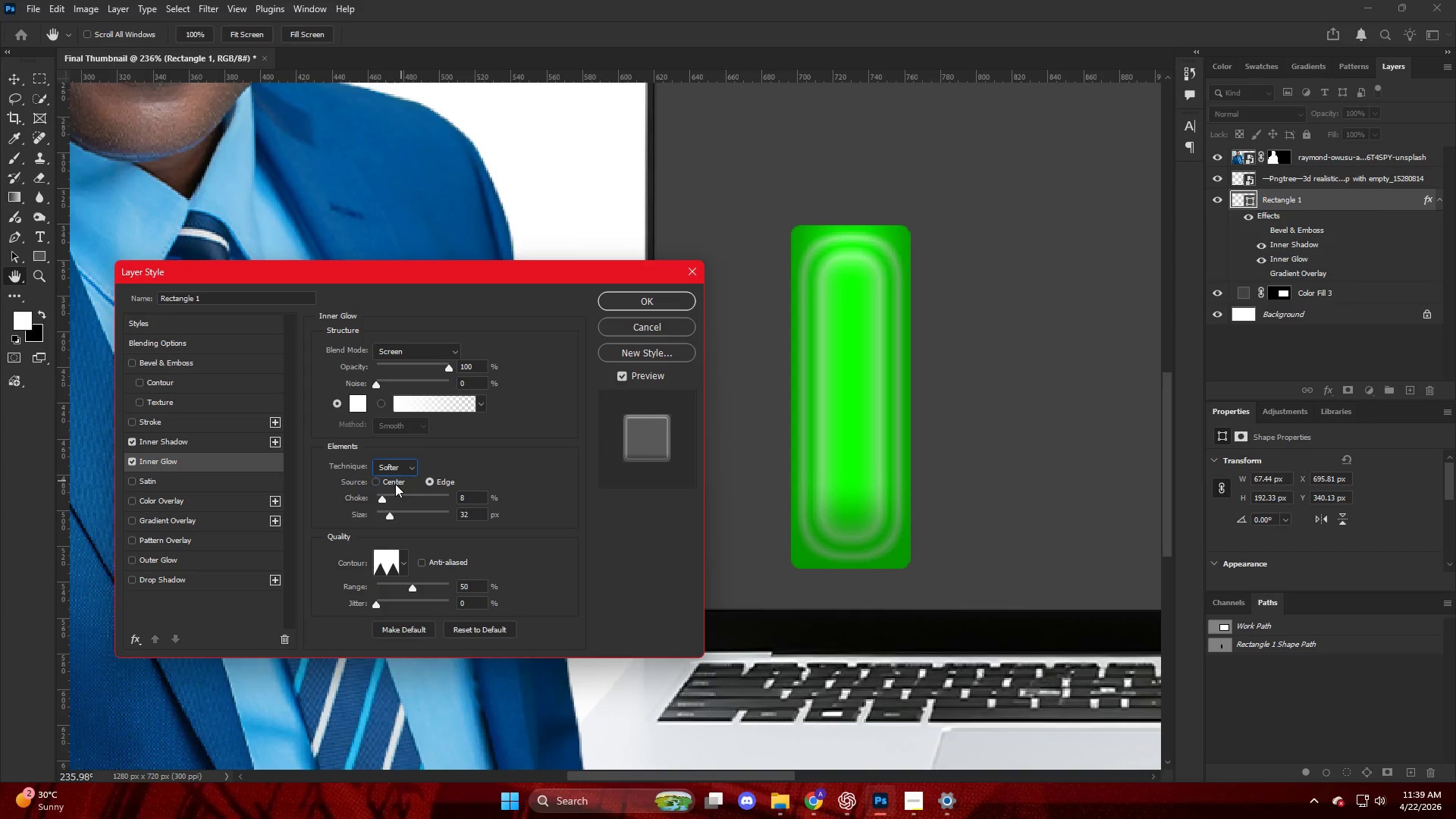 
left_click([395, 484])
 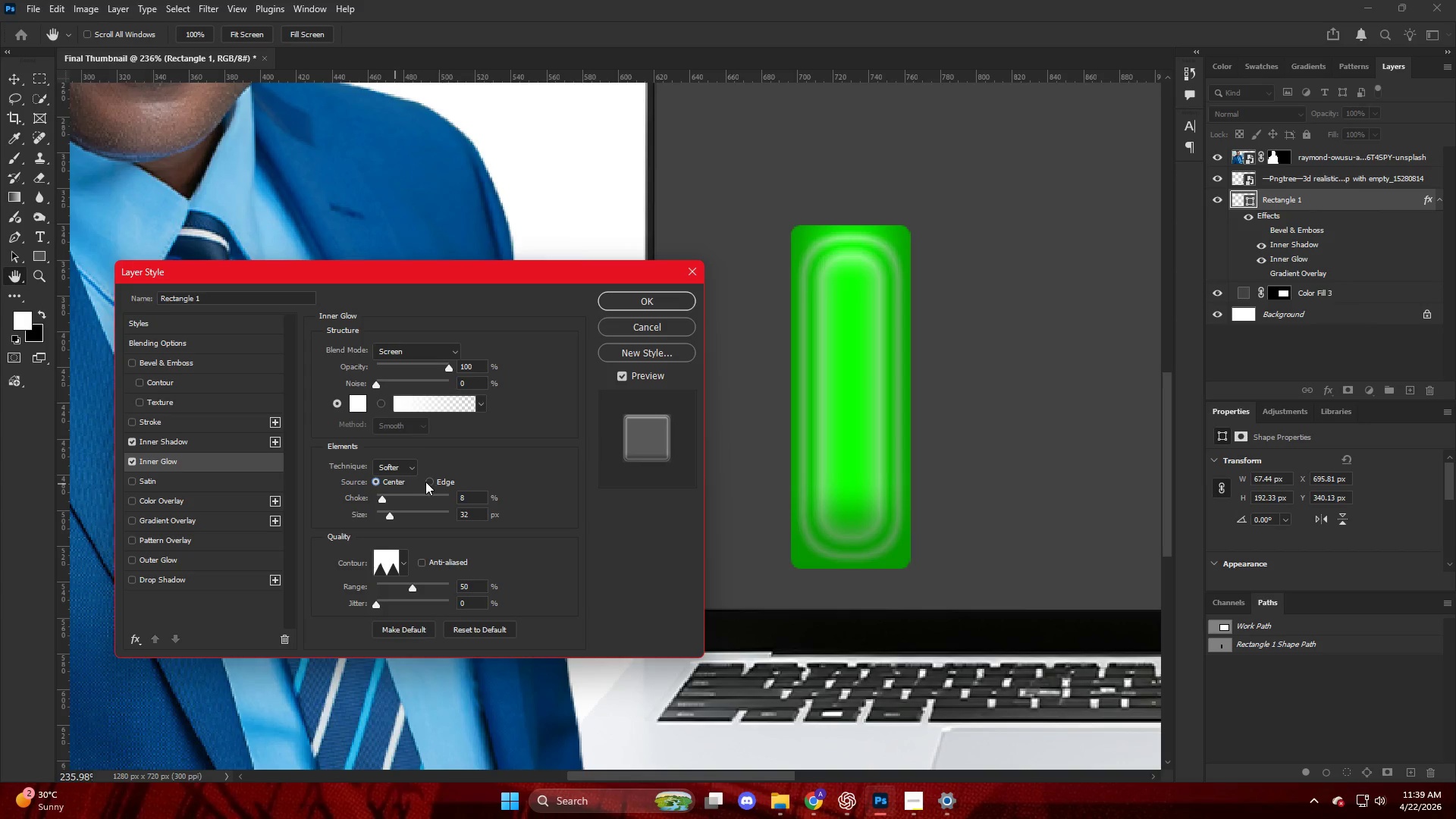 
left_click([434, 482])
 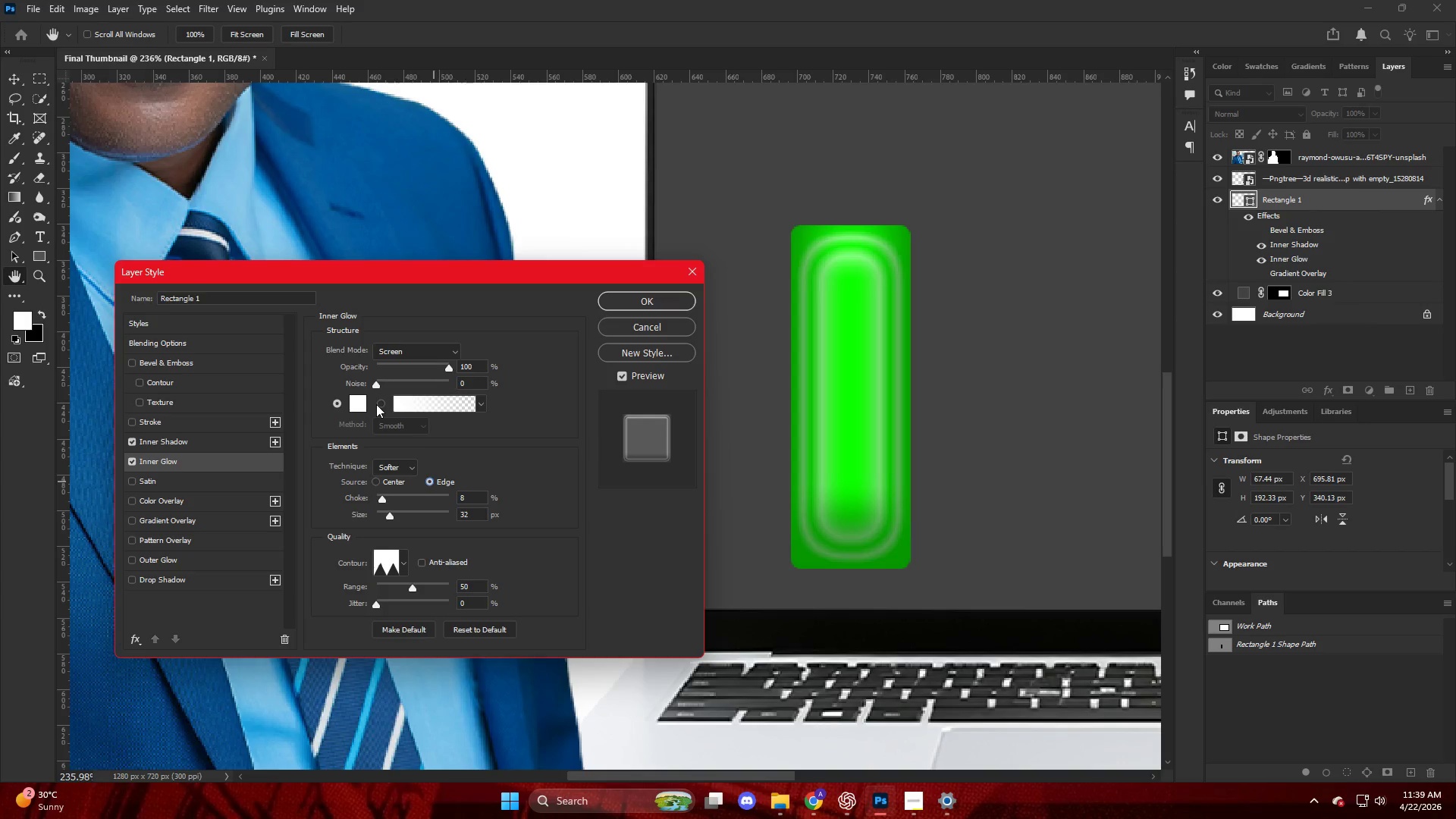 
left_click_drag(start_coordinate=[438, 366], to_coordinate=[474, 384])
 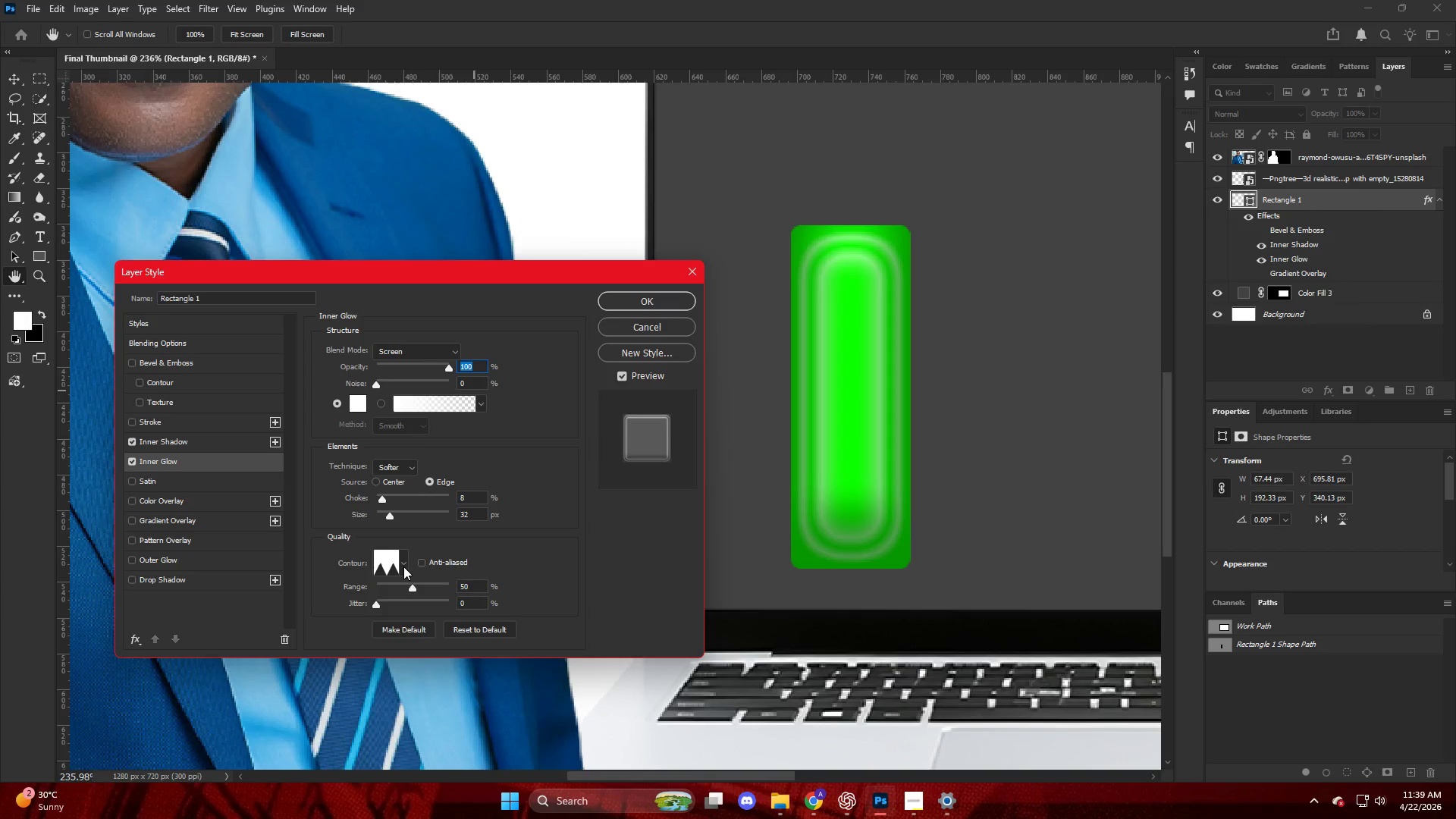 
left_click([373, 563])
 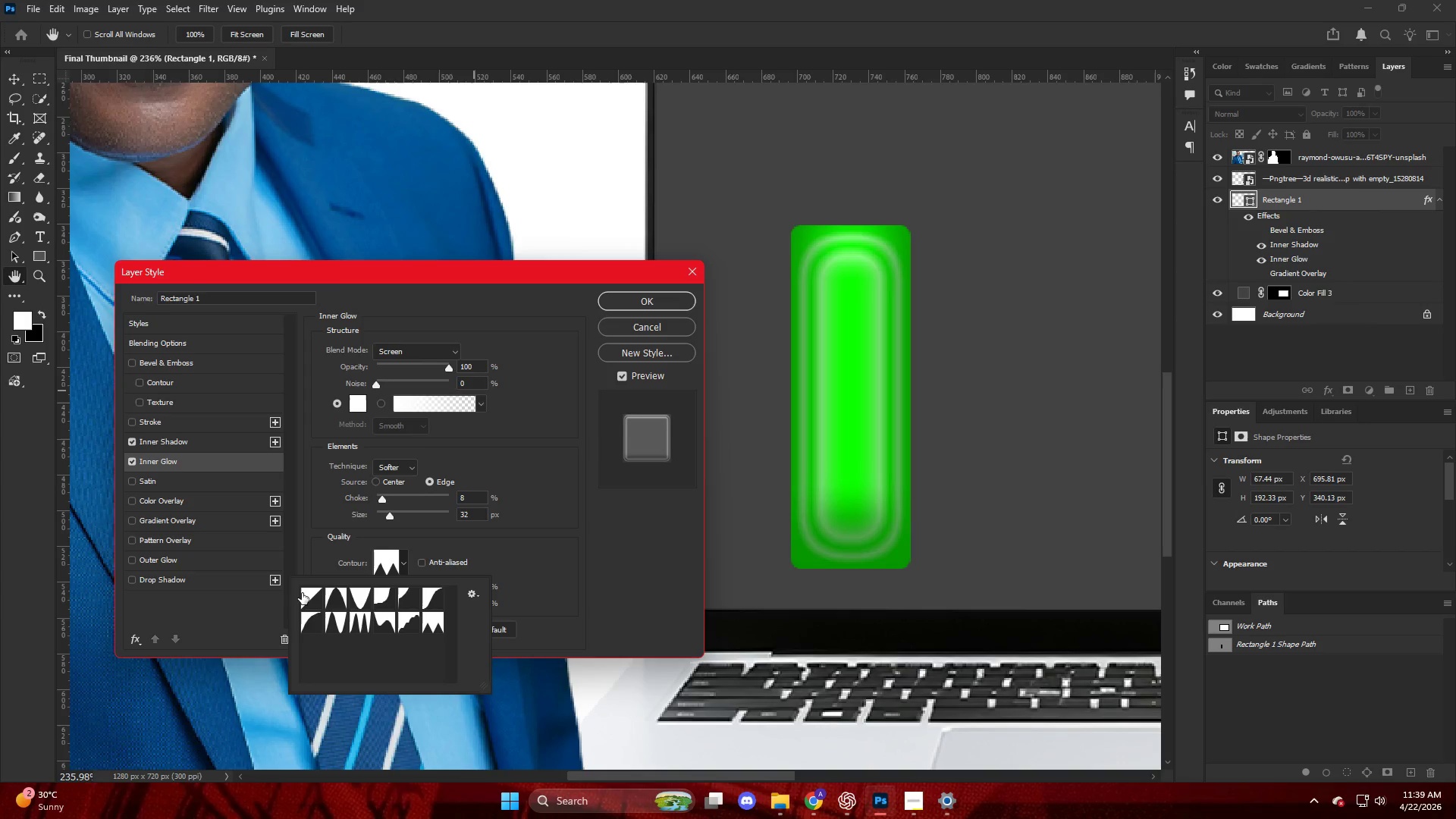 
left_click([309, 598])
 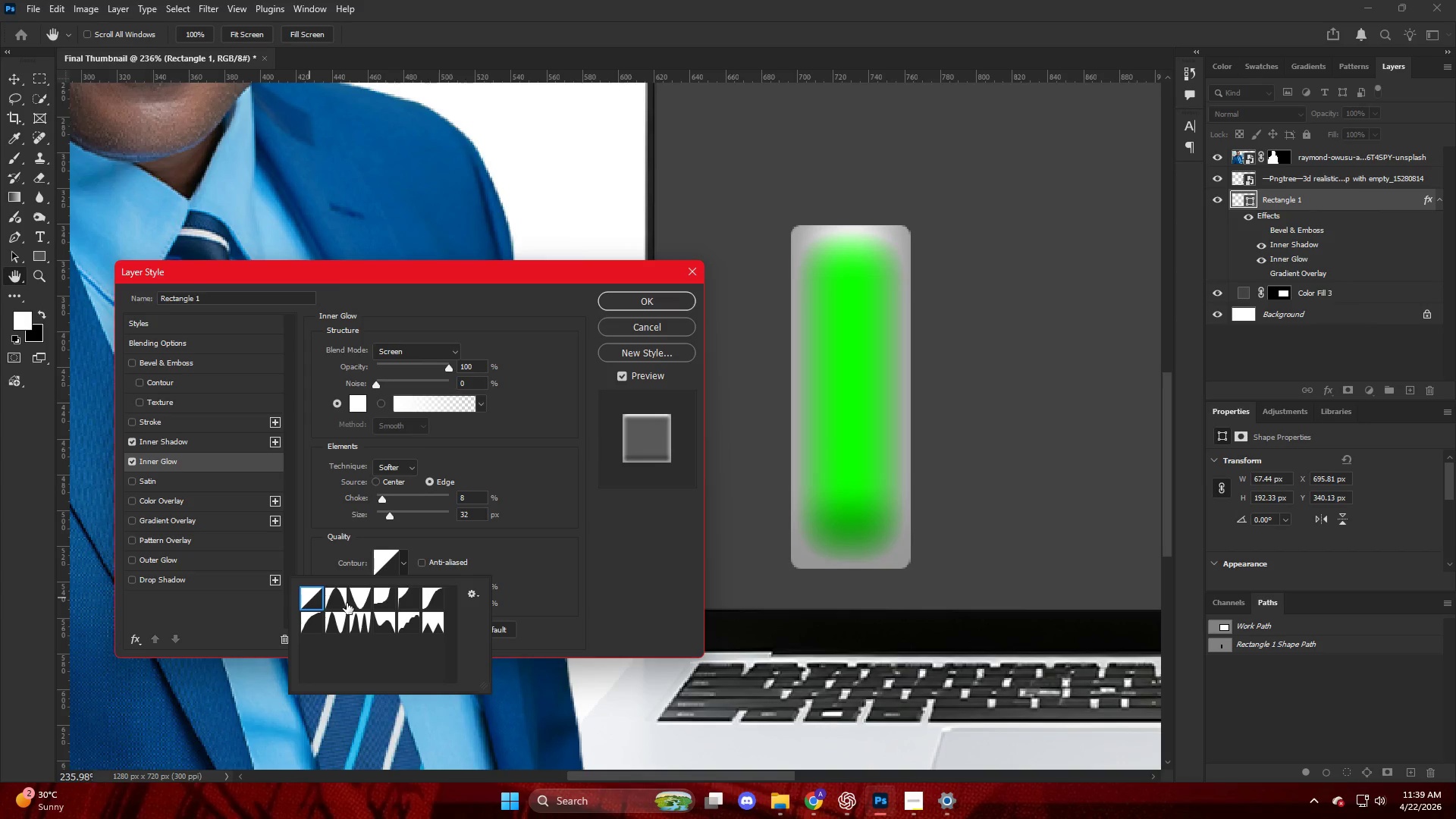 
left_click([333, 598])
 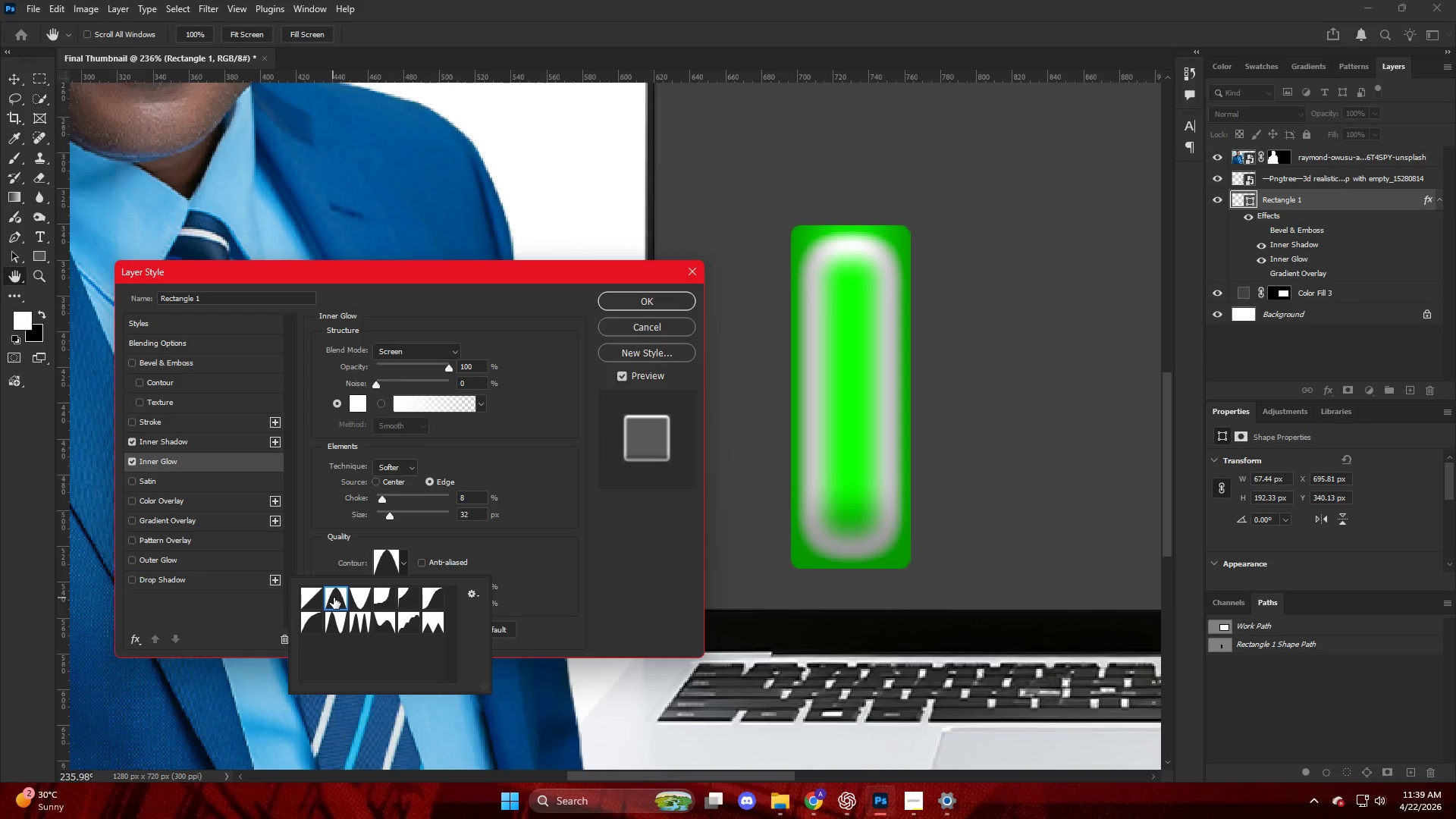 
left_click([310, 595])
 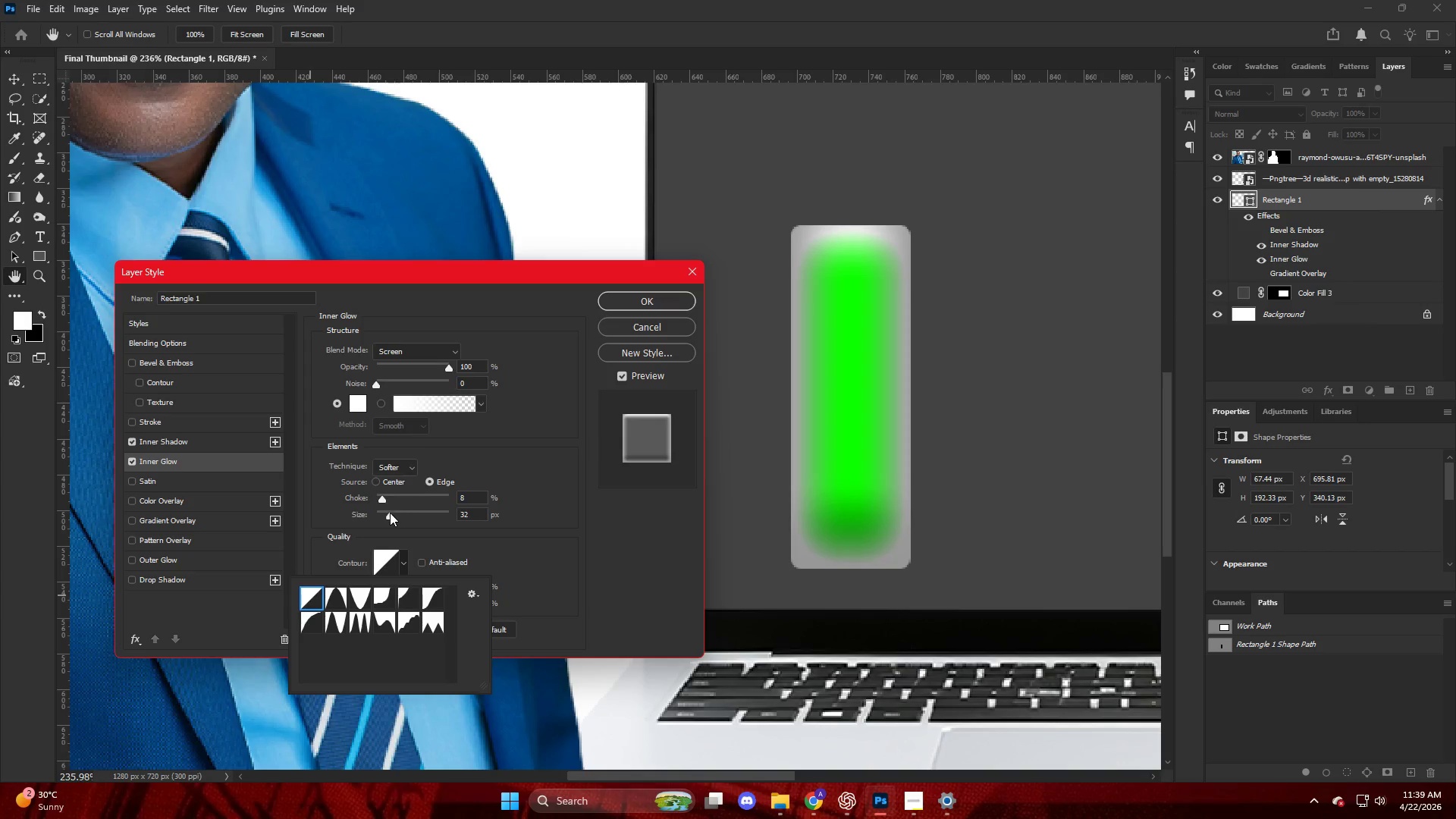 
left_click_drag(start_coordinate=[388, 516], to_coordinate=[381, 516])
 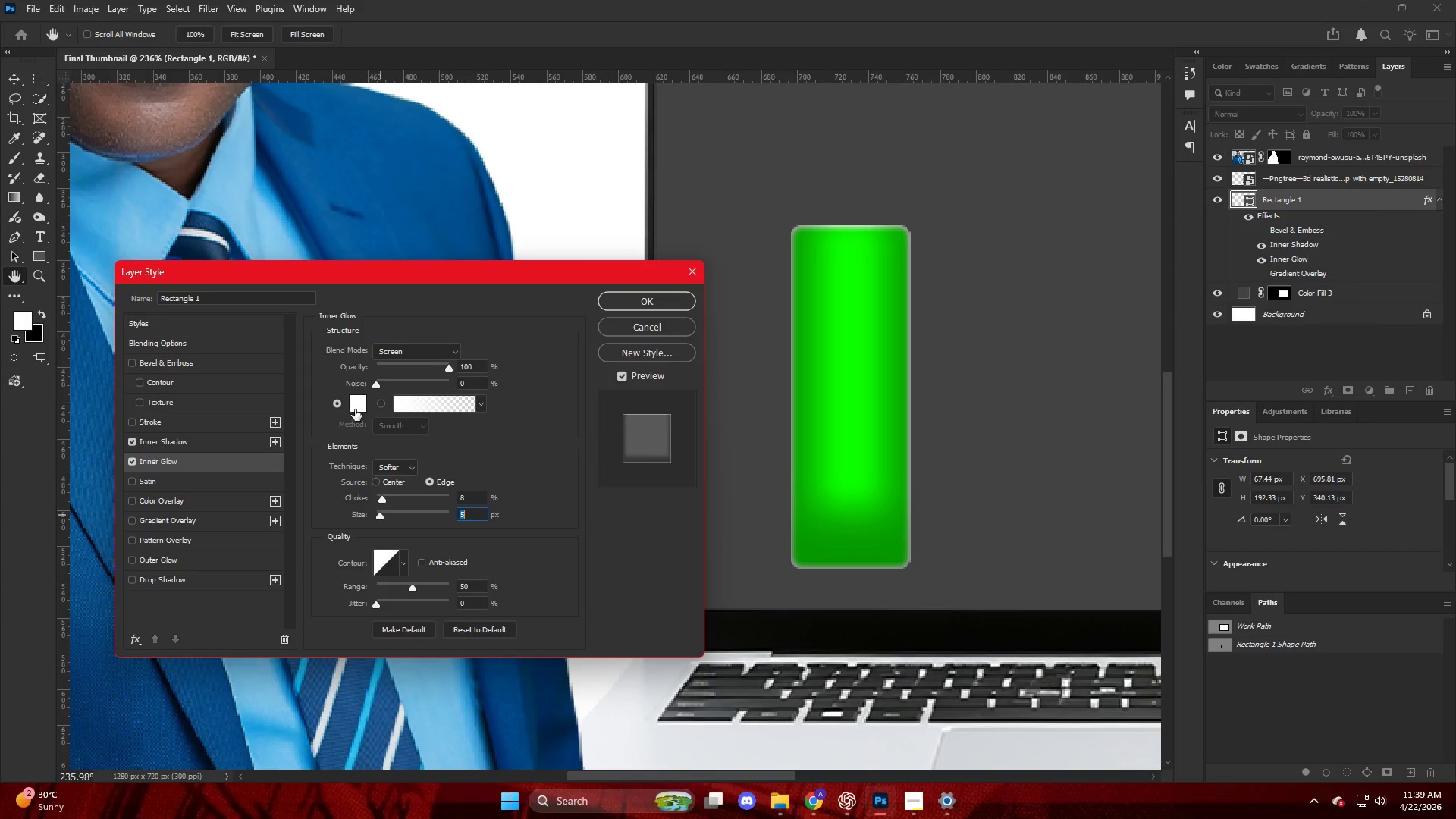 
left_click([359, 407])
 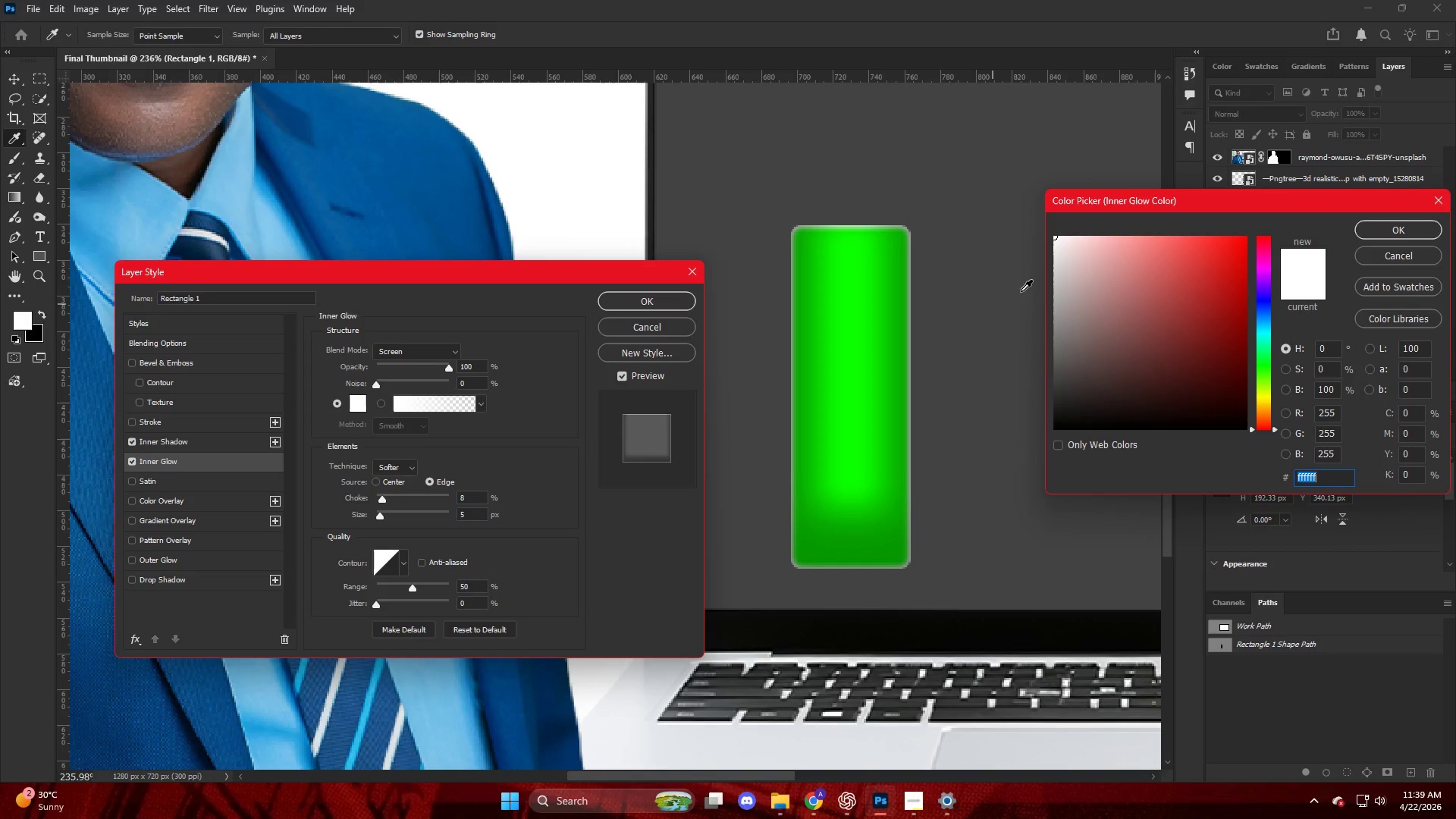 
left_click_drag(start_coordinate=[1101, 288], to_coordinate=[1040, 156])
 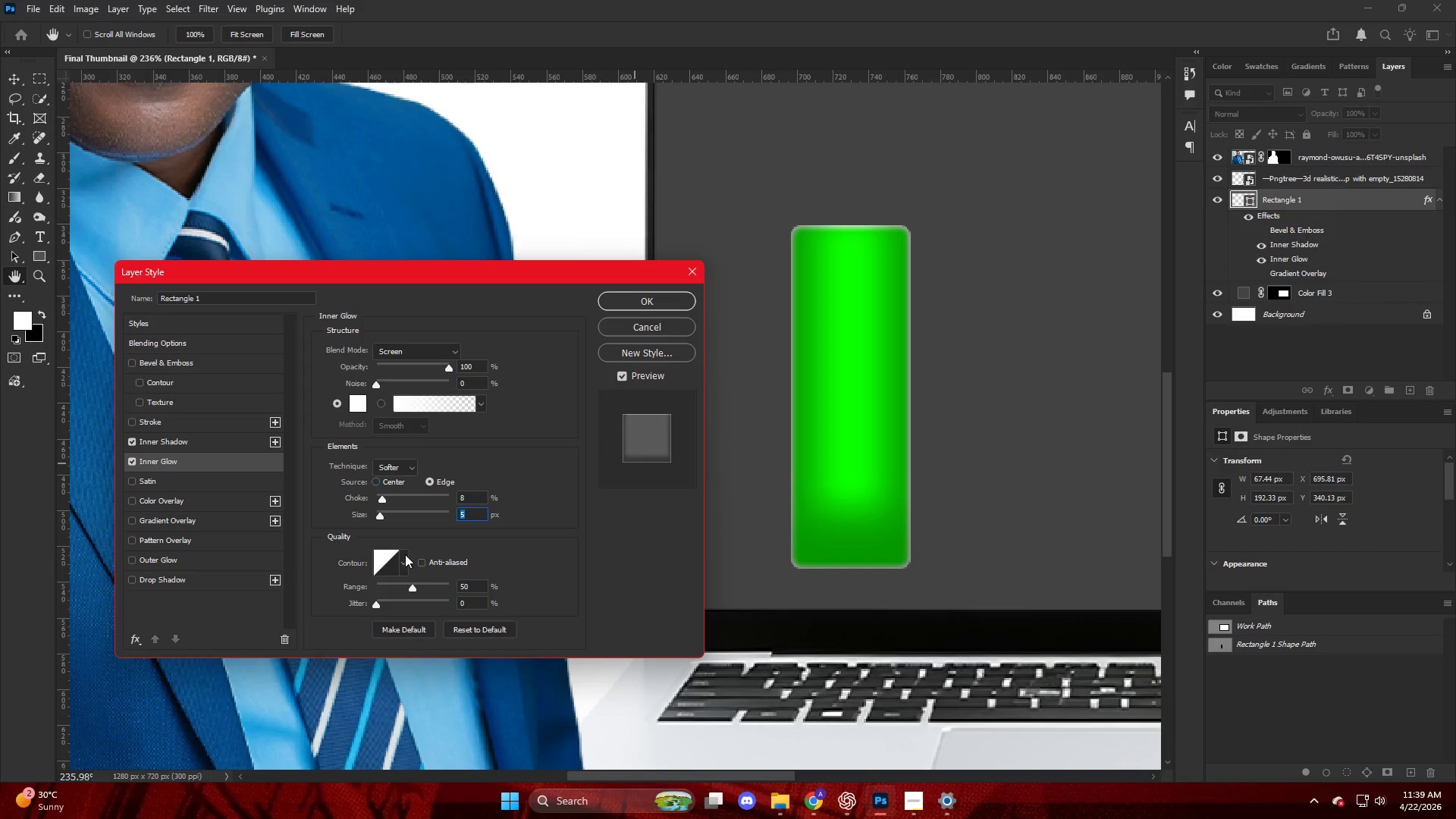 
wait(5.23)
 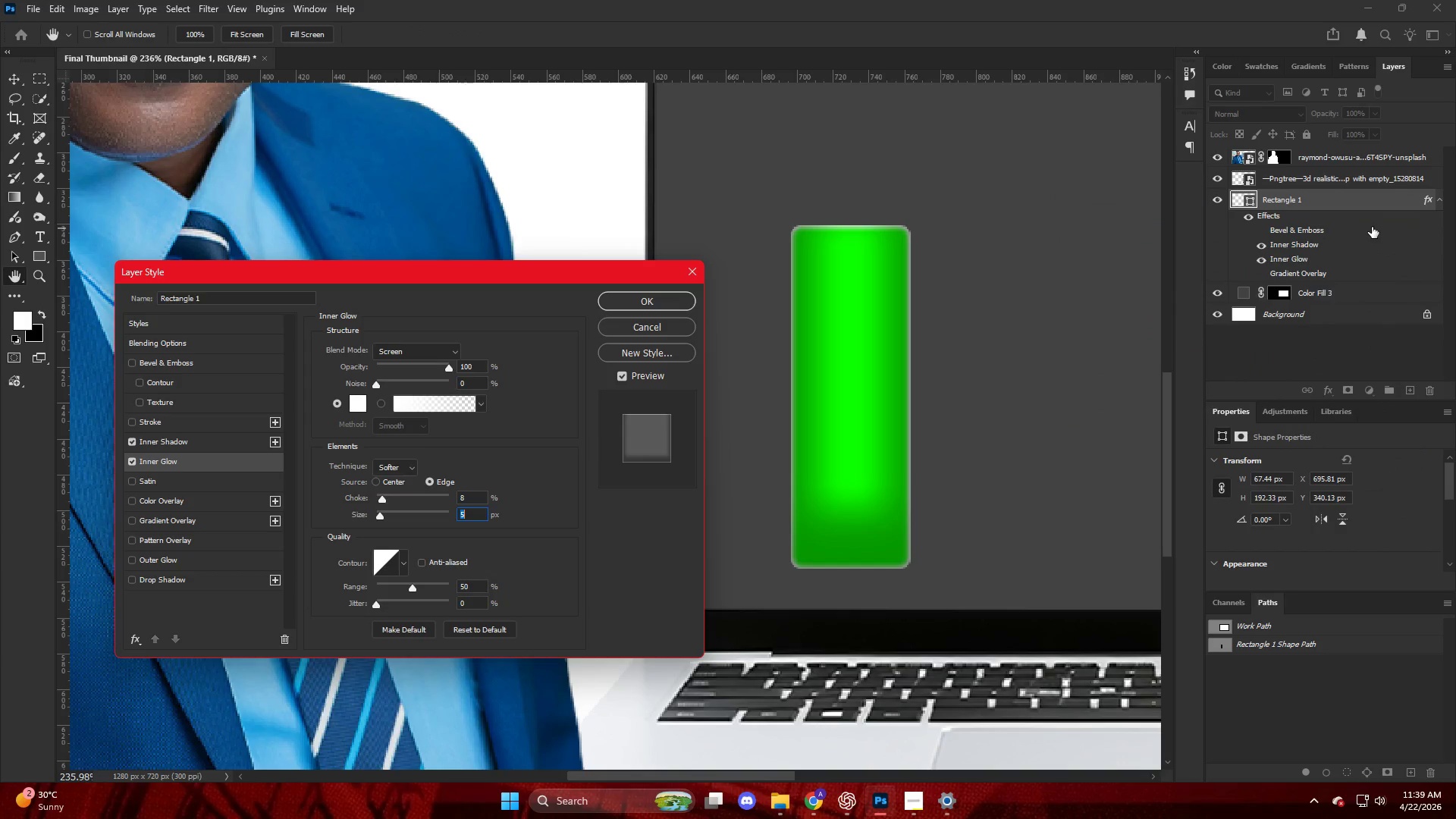 
left_click_drag(start_coordinate=[413, 592], to_coordinate=[393, 588])
 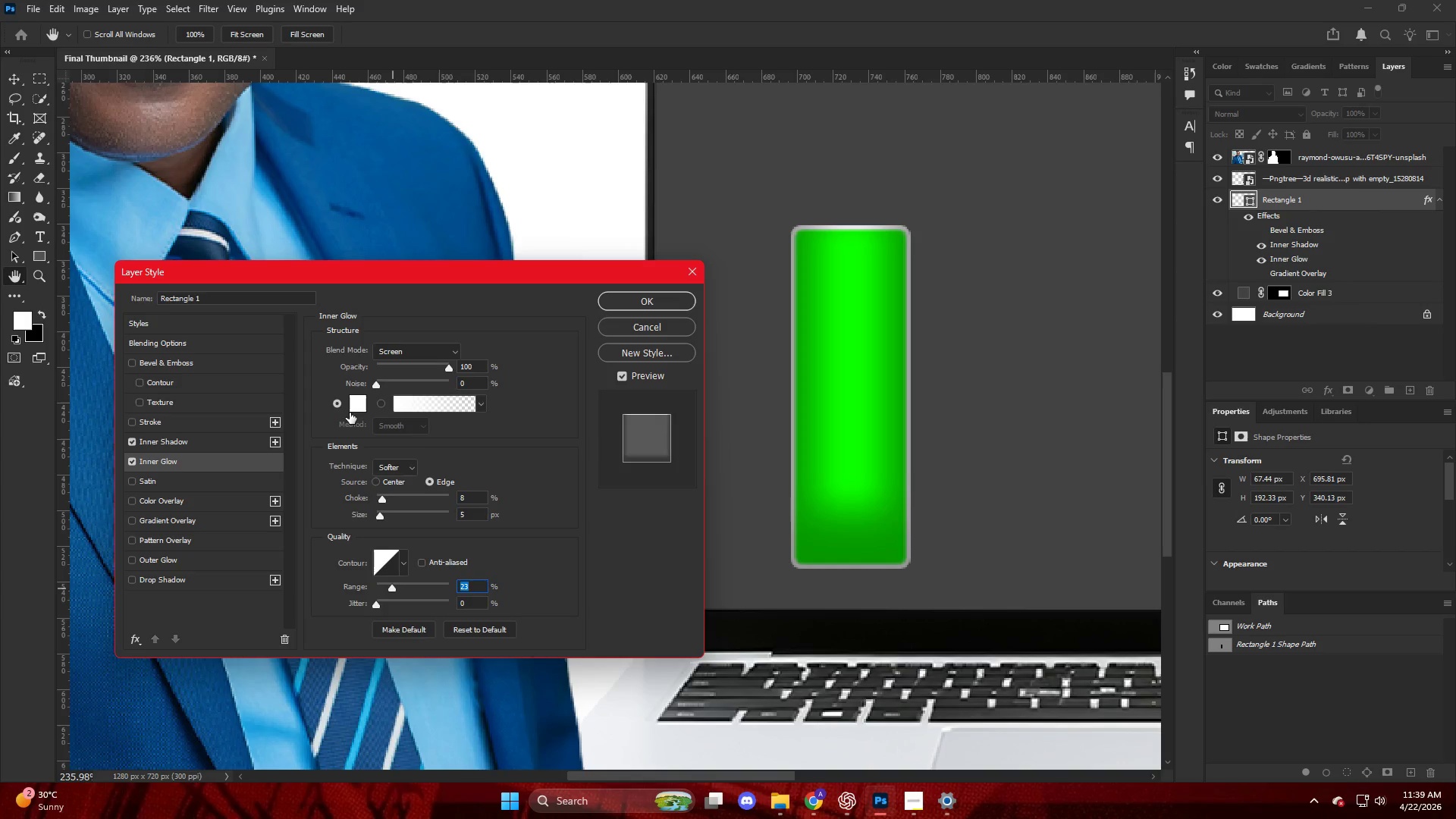 
left_click([356, 410])
 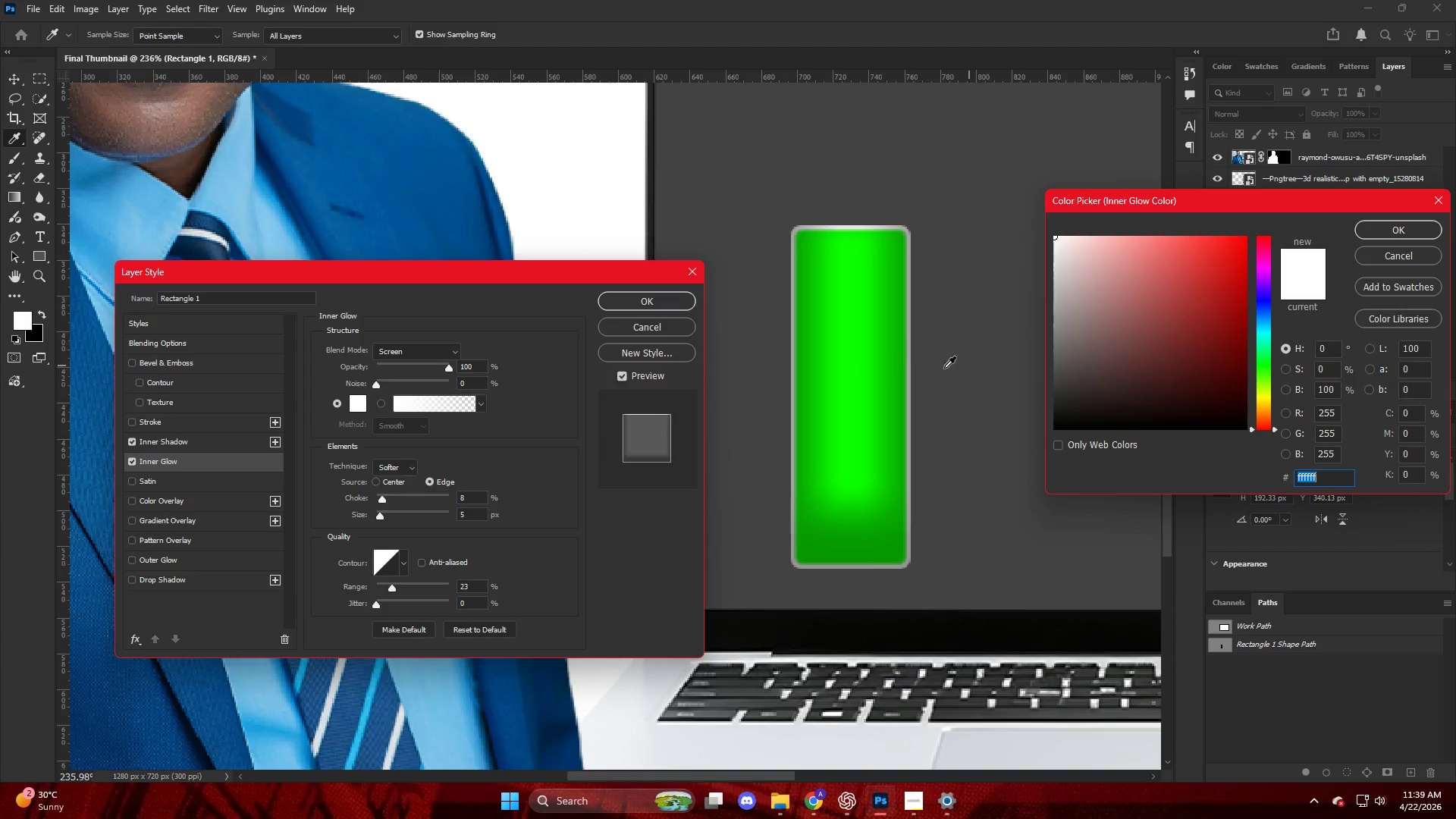 
left_click([843, 356])
 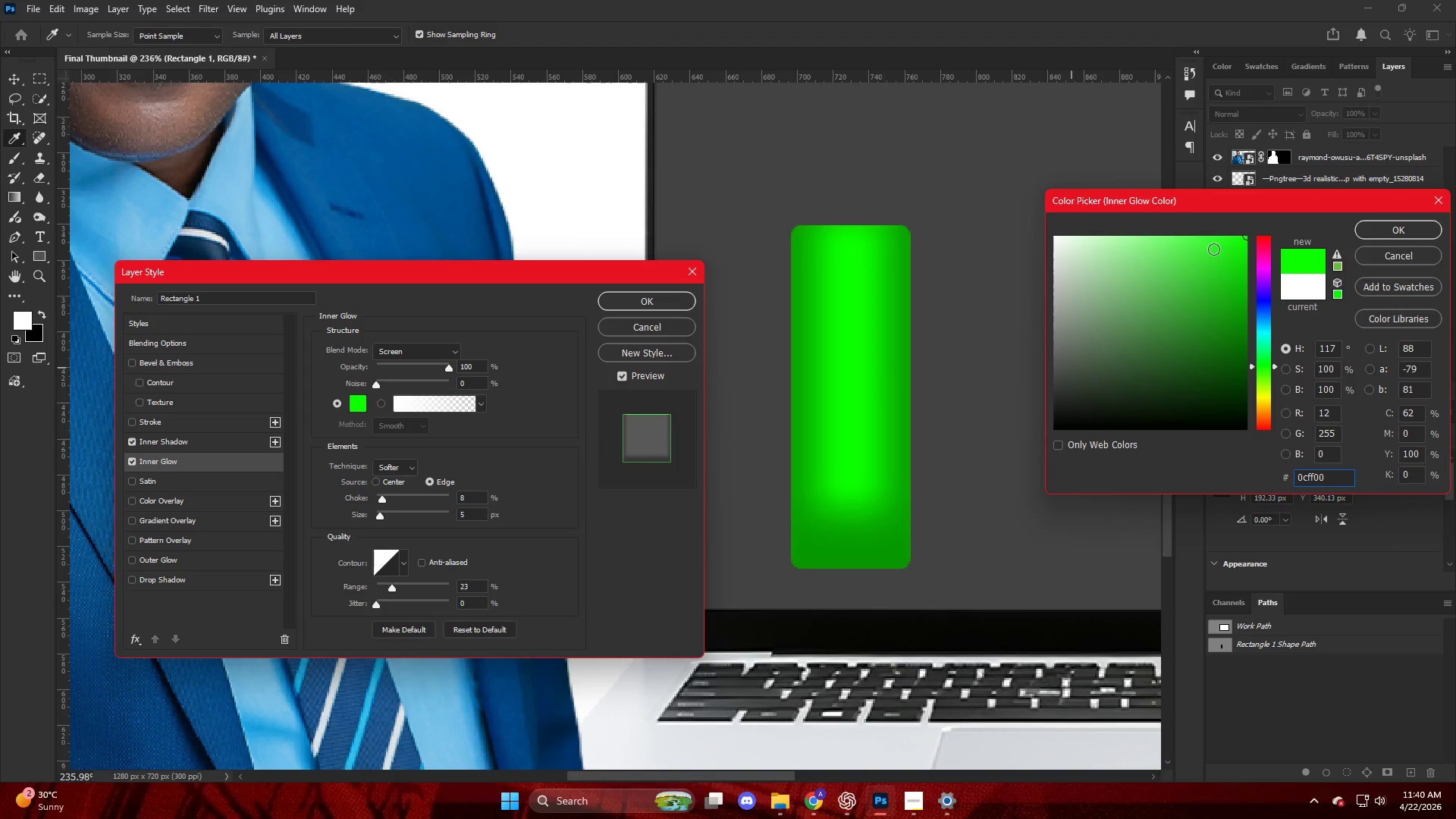 
left_click_drag(start_coordinate=[1202, 242], to_coordinate=[1197, 215])
 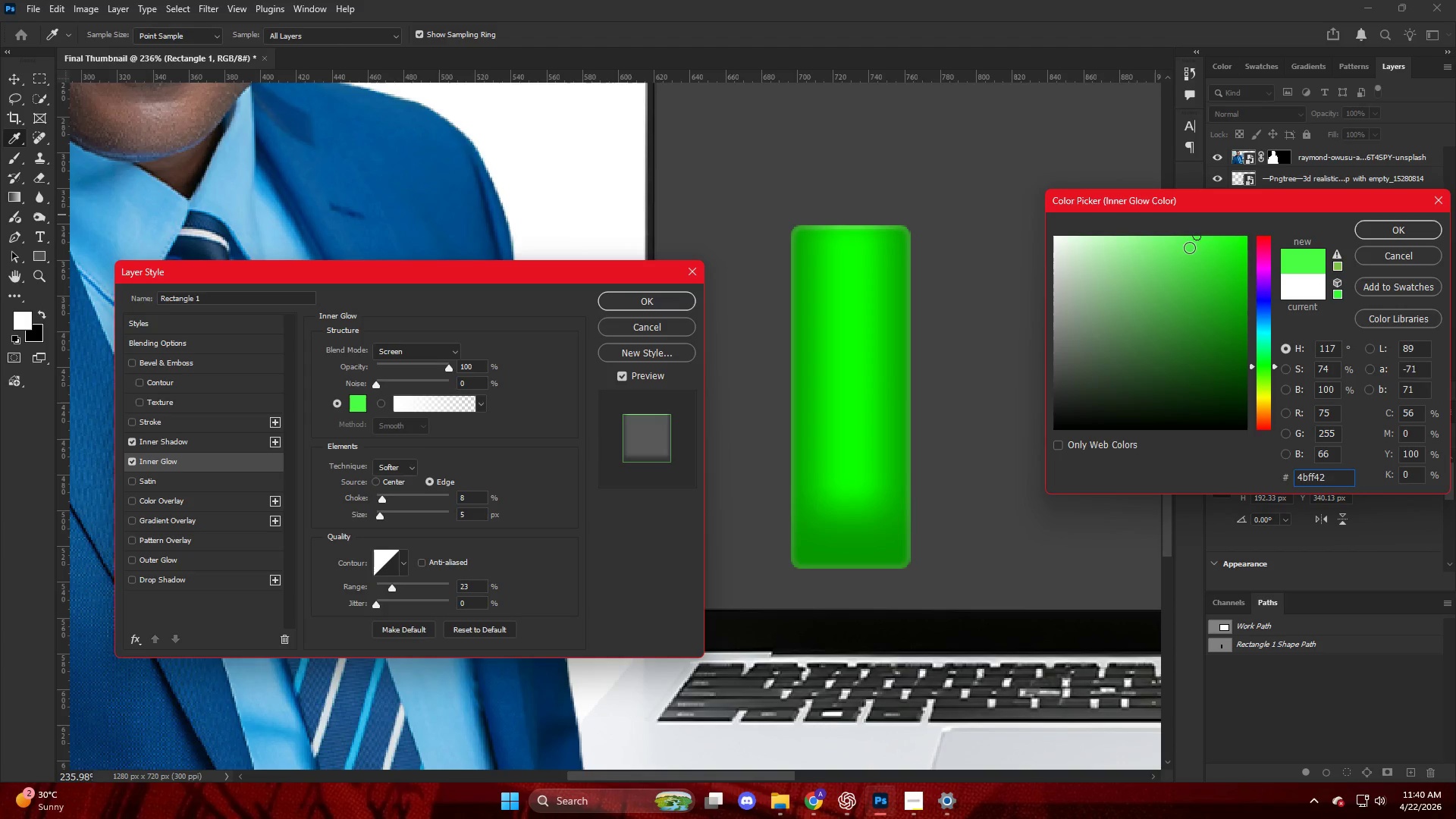 
left_click_drag(start_coordinate=[1189, 249], to_coordinate=[1170, 232])
 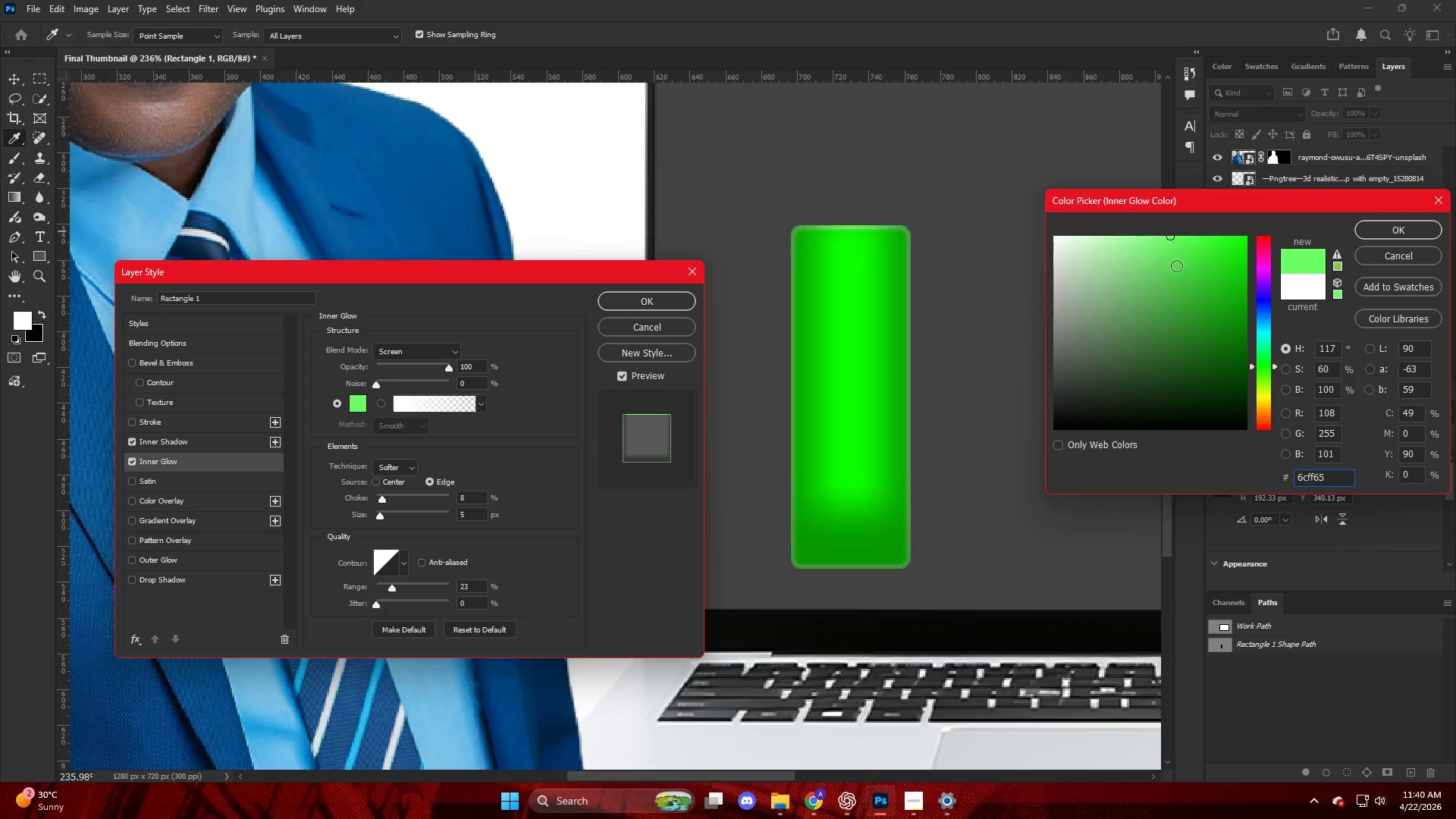 
left_click_drag(start_coordinate=[1177, 266], to_coordinate=[1064, 215])
 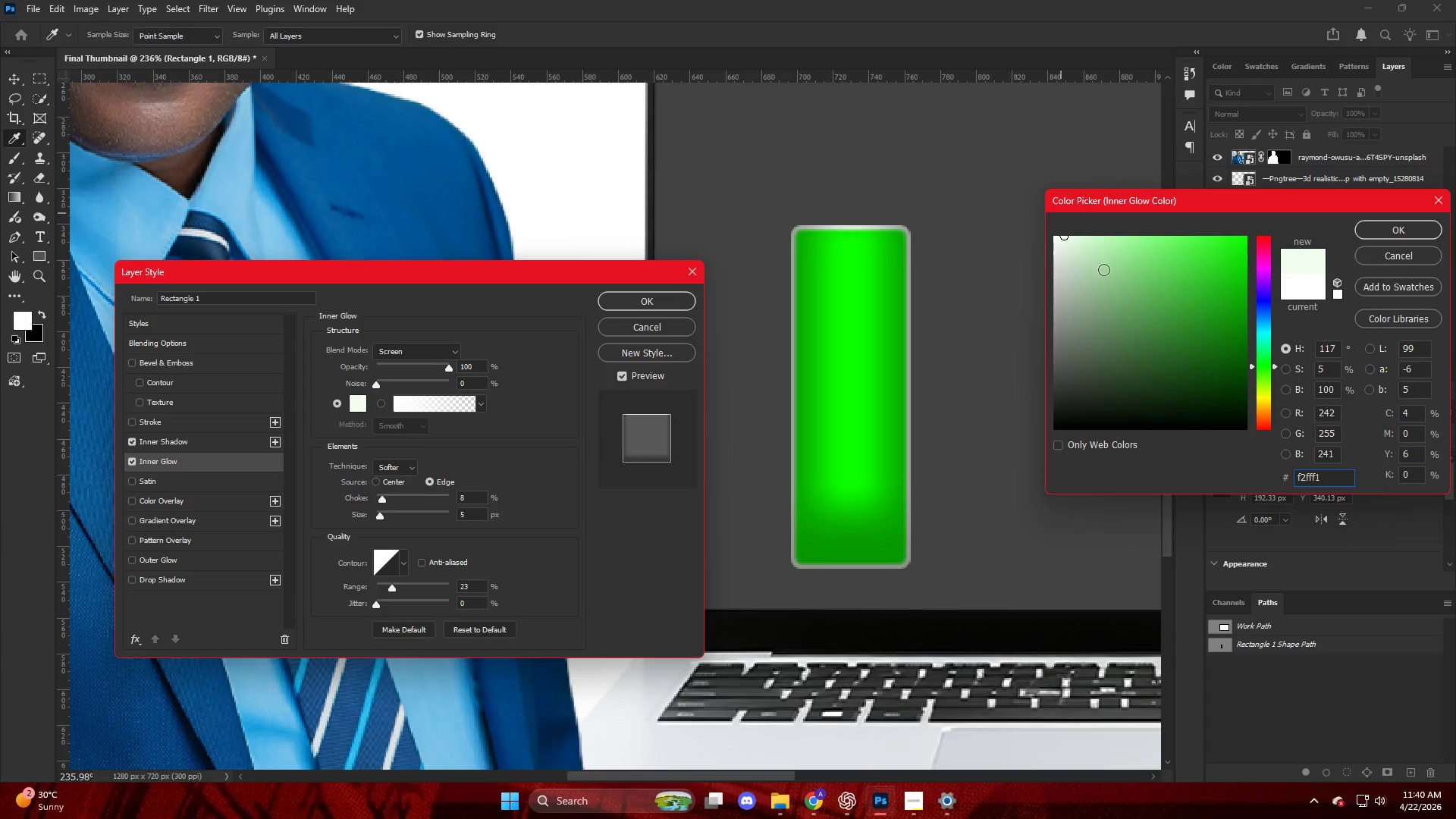 
left_click_drag(start_coordinate=[1104, 282], to_coordinate=[1143, 334])
 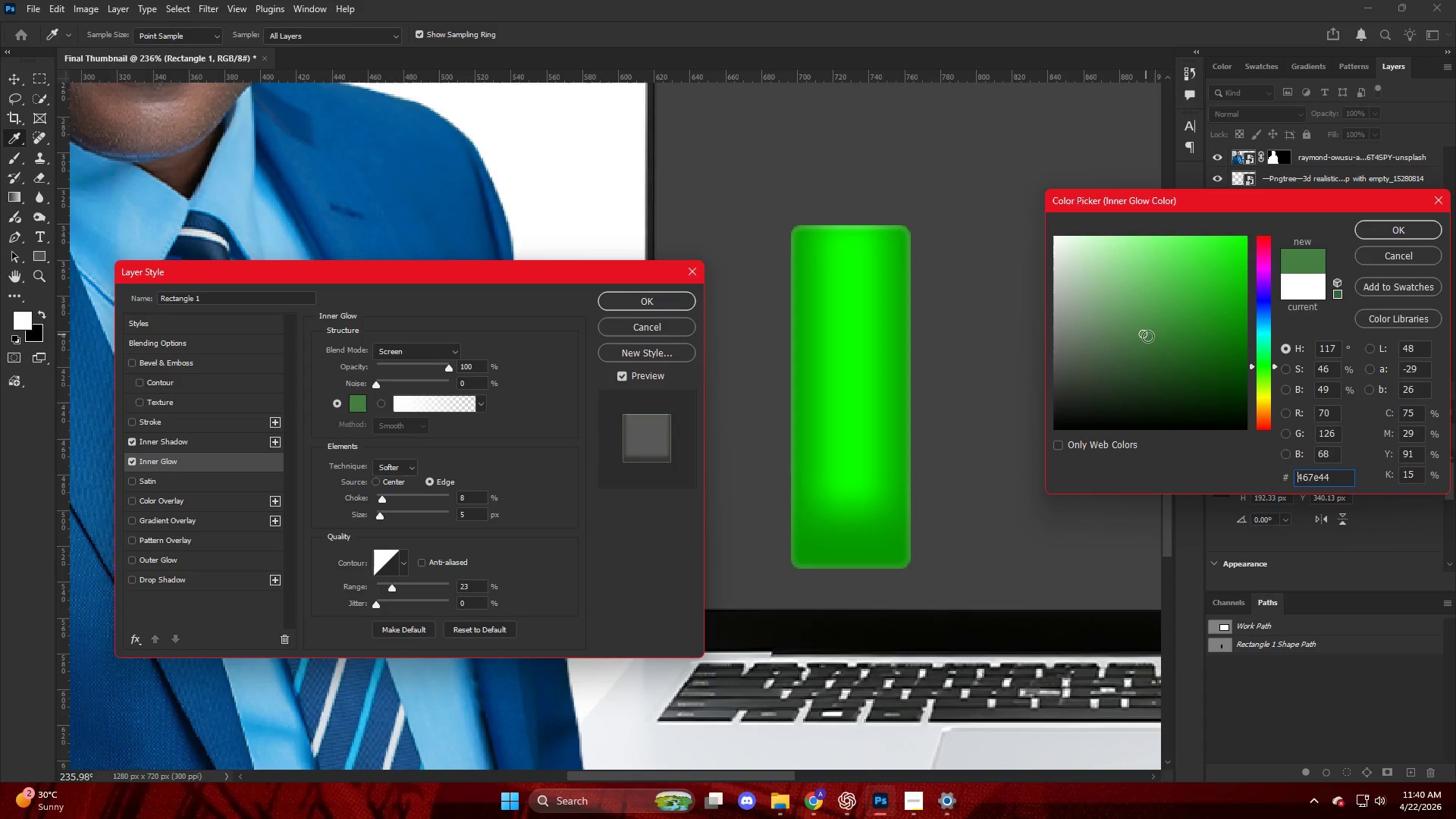 
left_click_drag(start_coordinate=[1147, 336], to_coordinate=[1041, 218])
 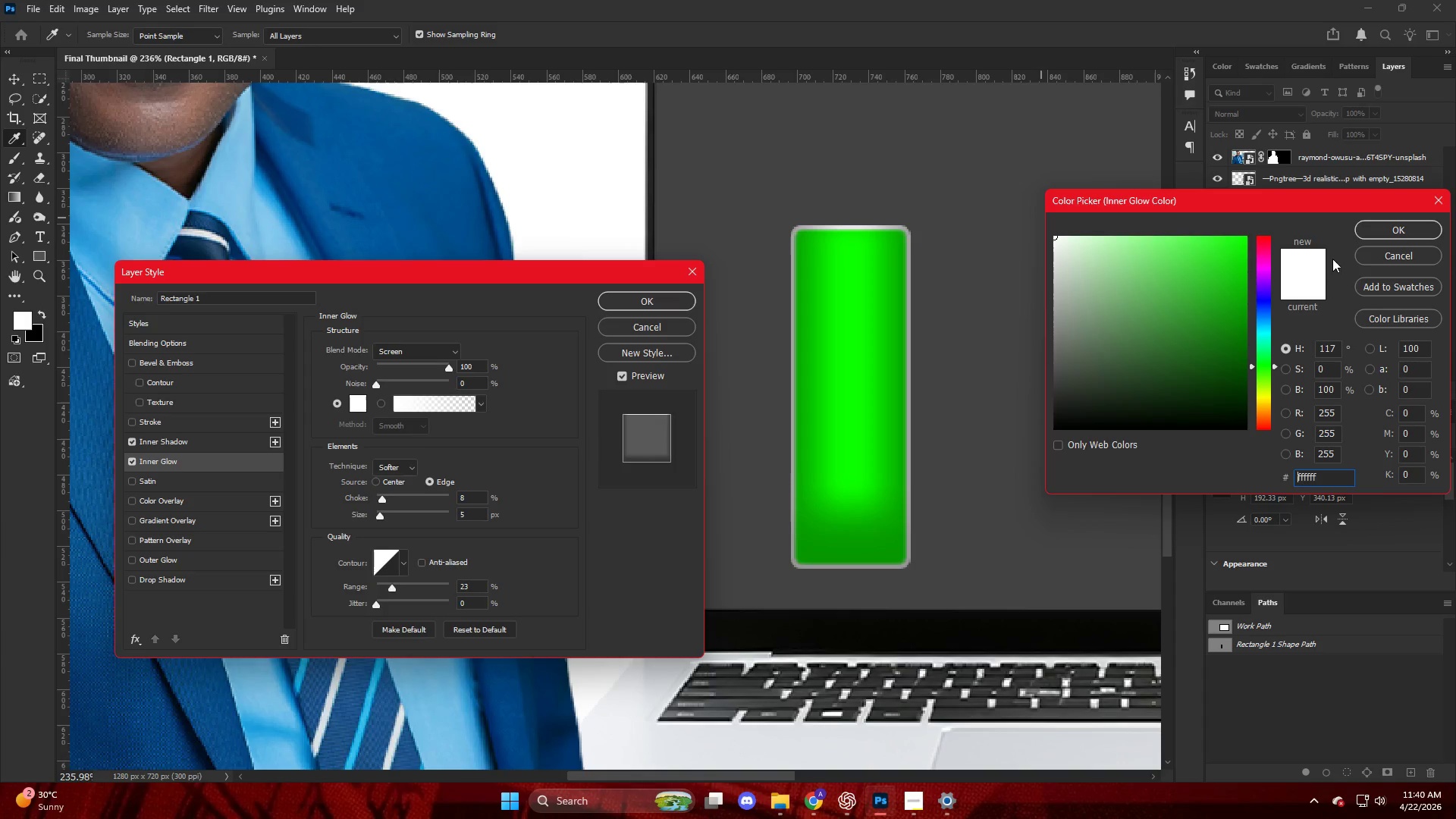 
left_click([1349, 252])
 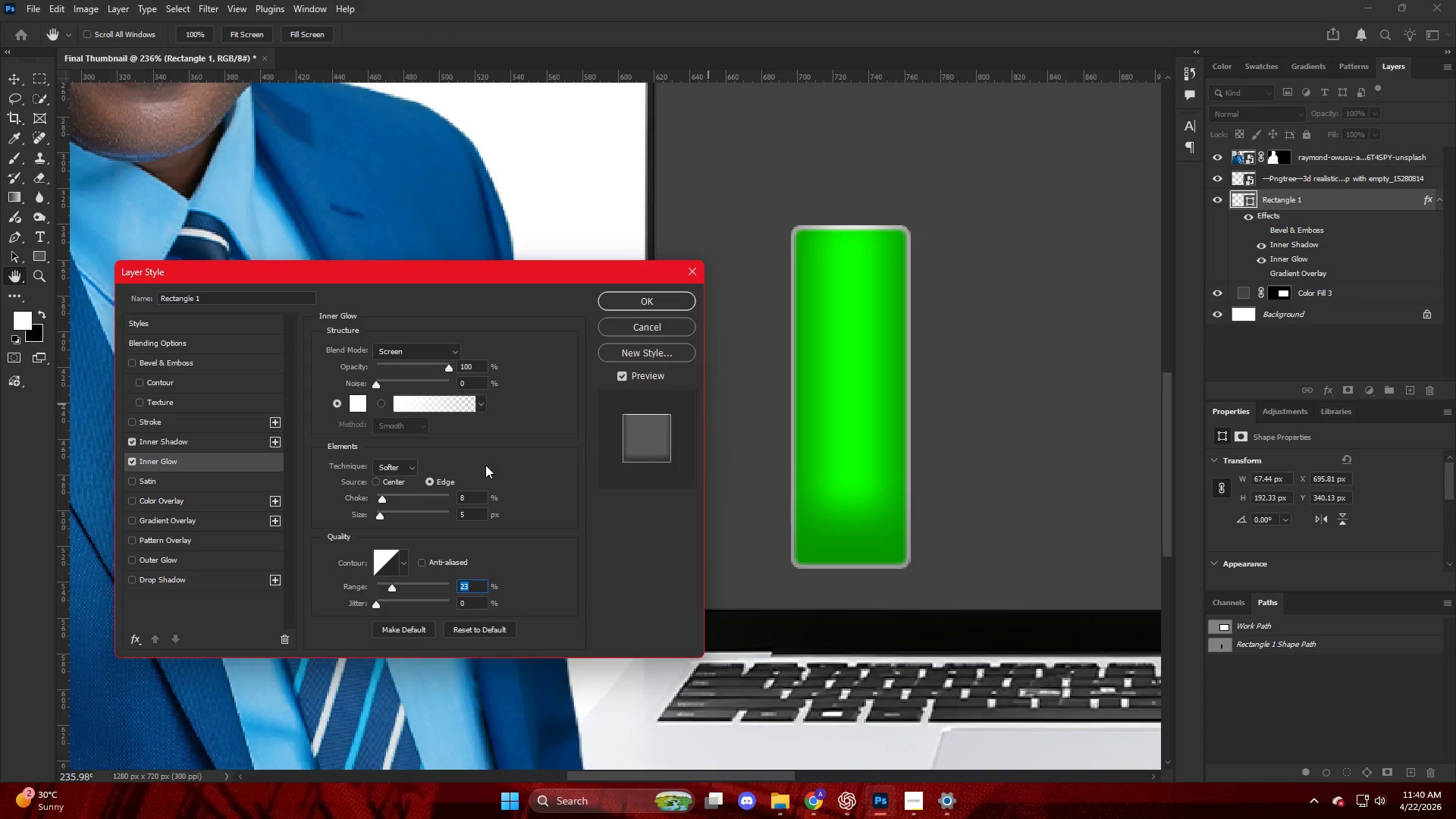 
left_click_drag(start_coordinate=[381, 518], to_coordinate=[379, 526])
 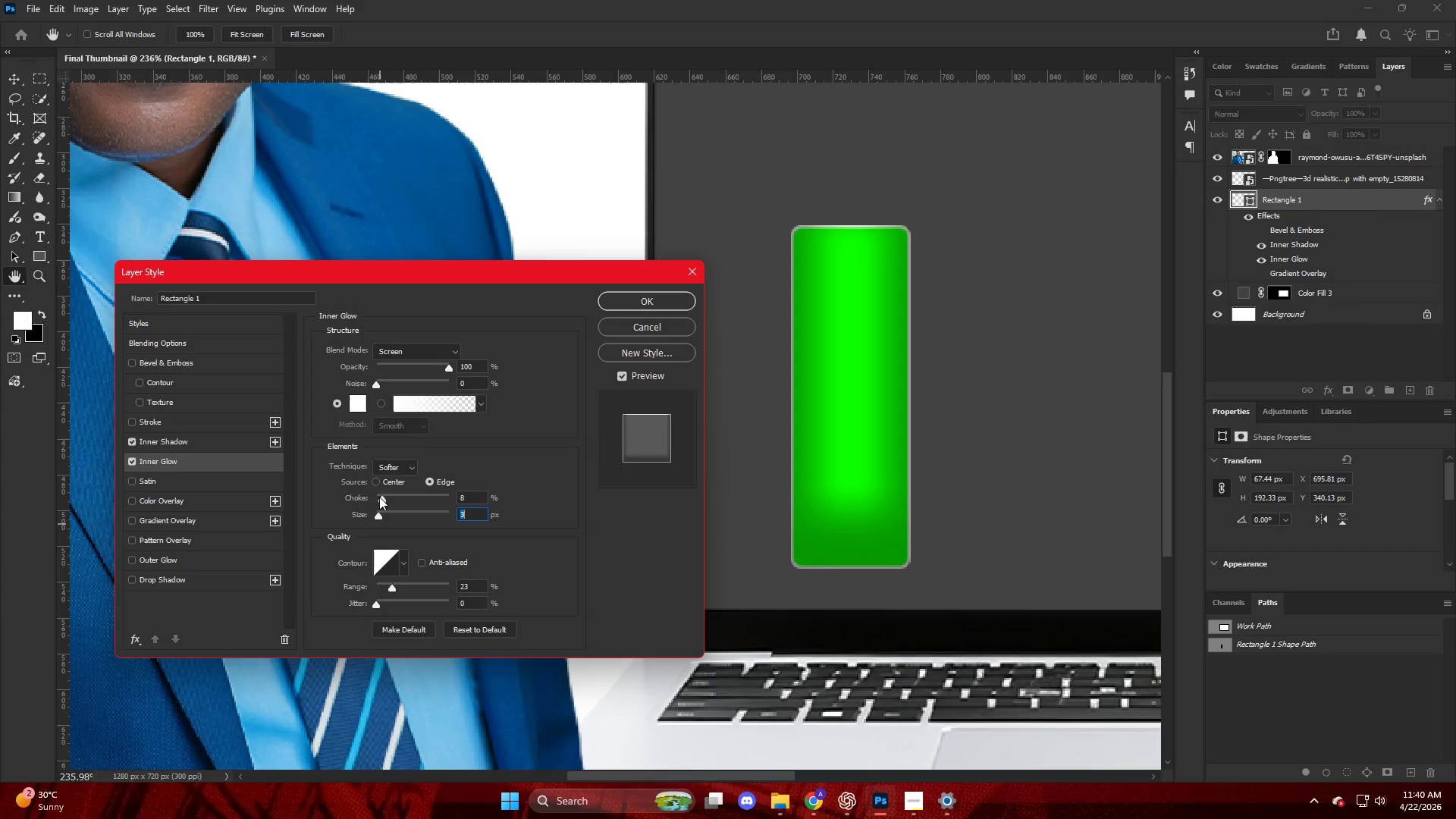 
left_click_drag(start_coordinate=[382, 494], to_coordinate=[410, 507])
 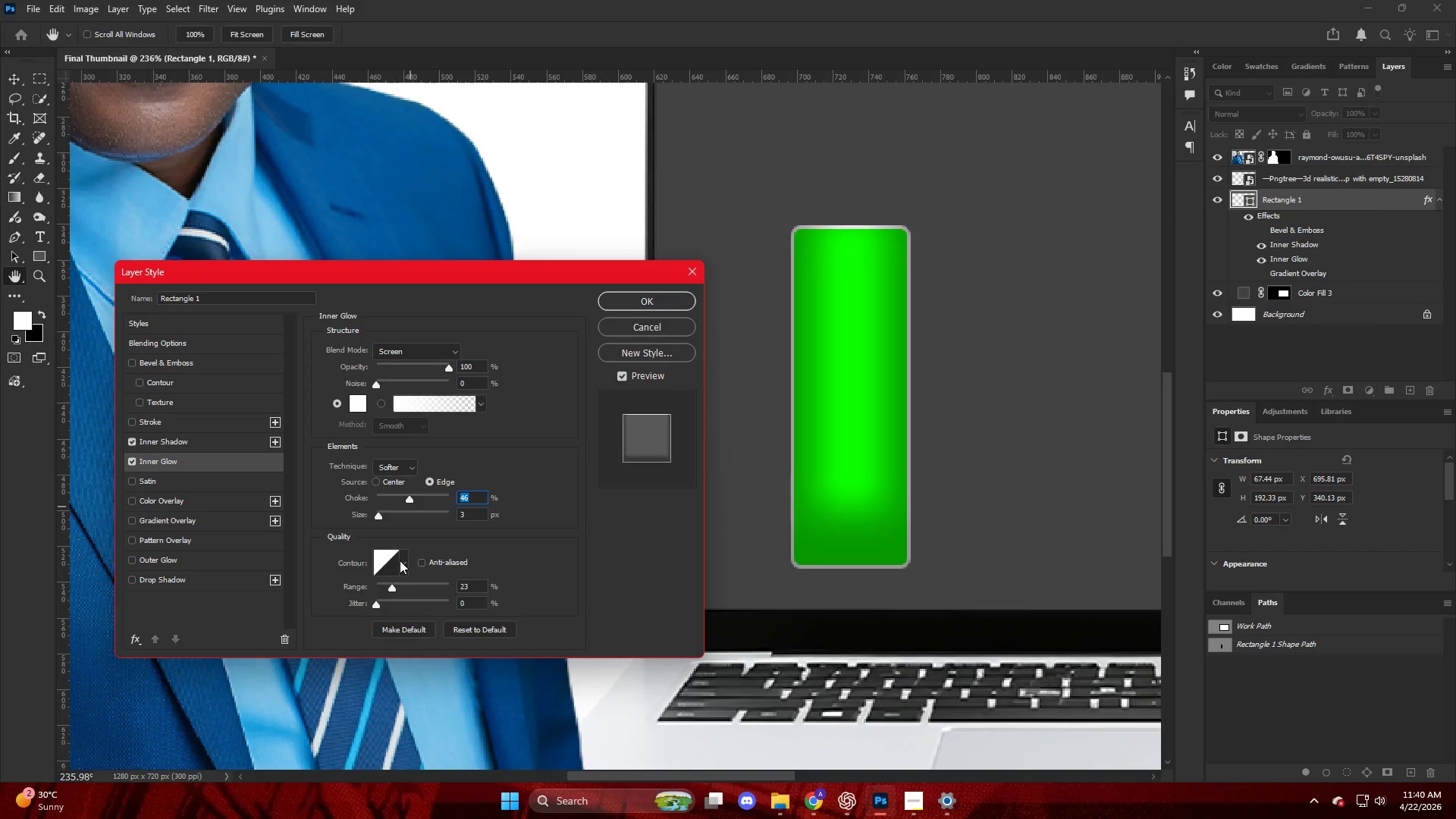 
left_click([406, 559])
 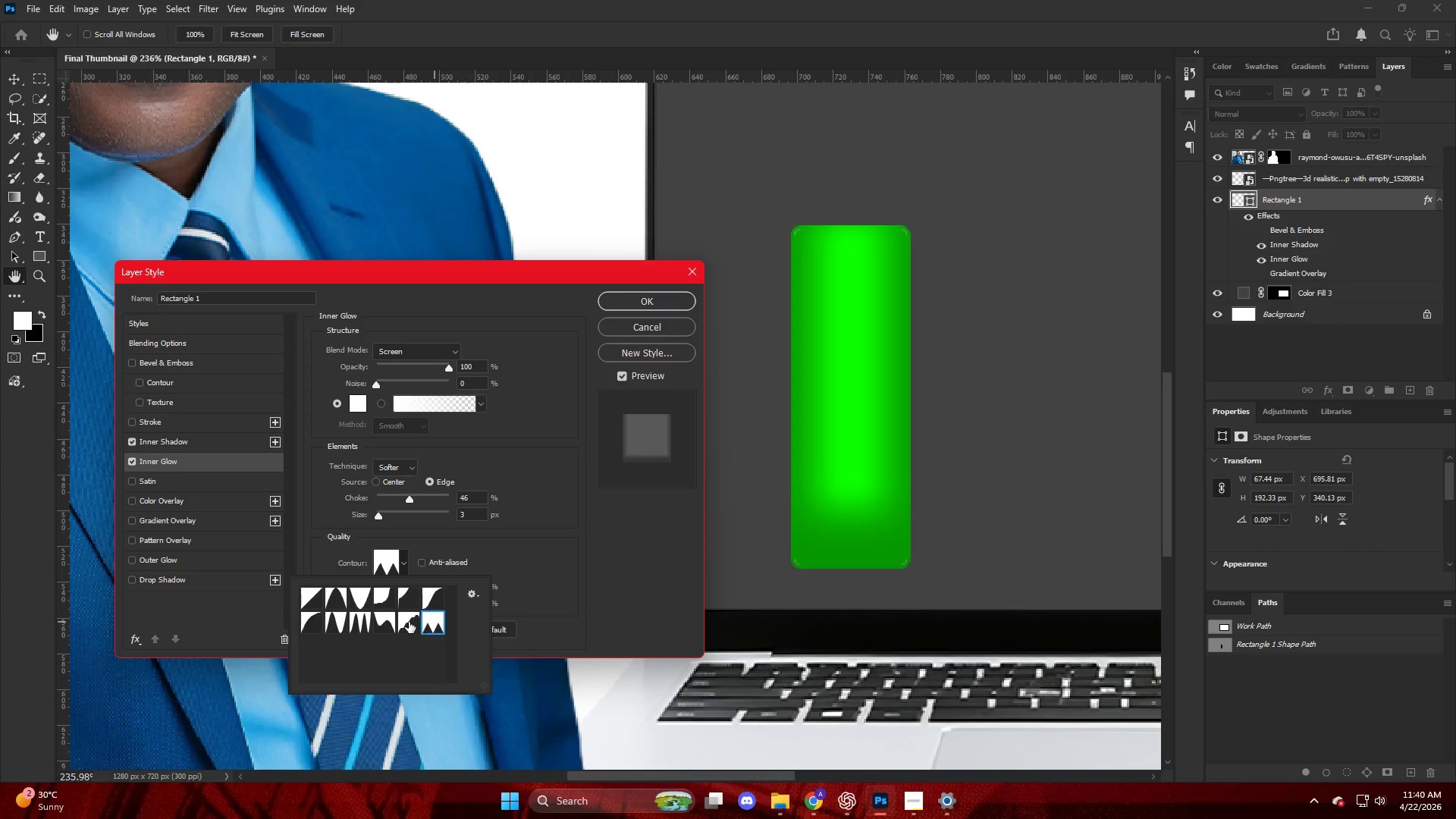 
left_click([382, 621])
 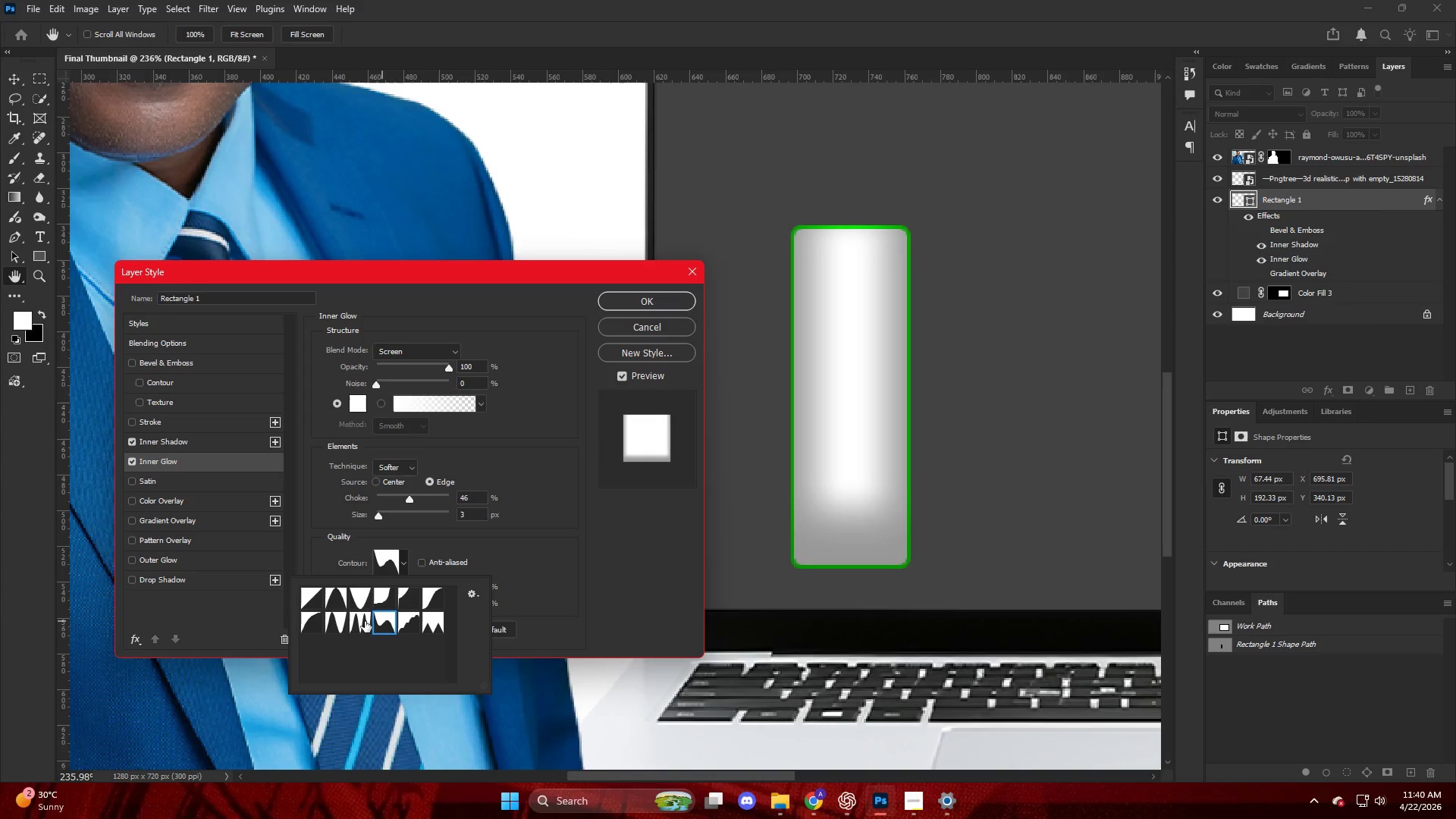 
left_click([356, 623])
 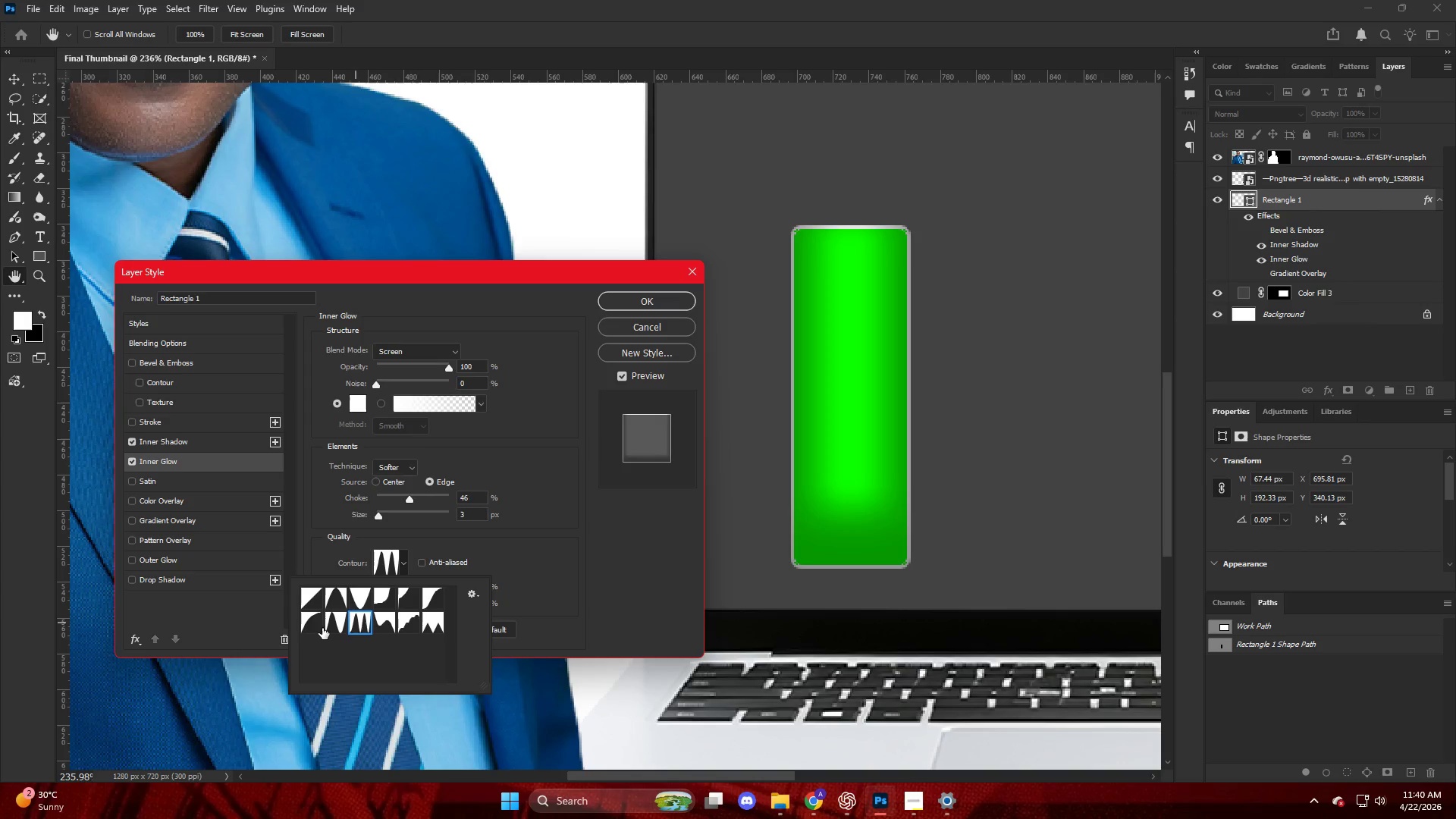 
left_click([324, 625])
 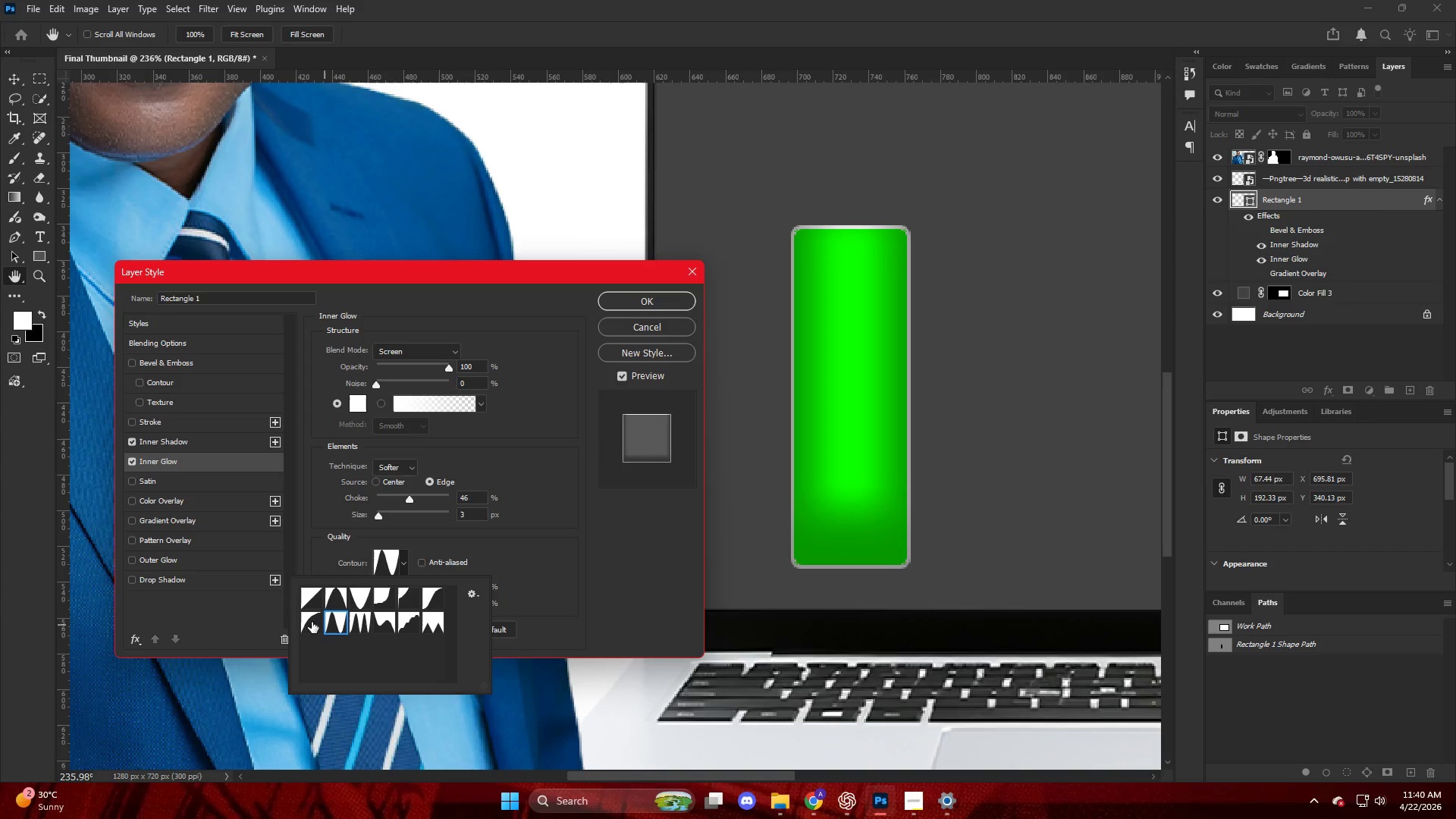 
left_click([312, 622])
 